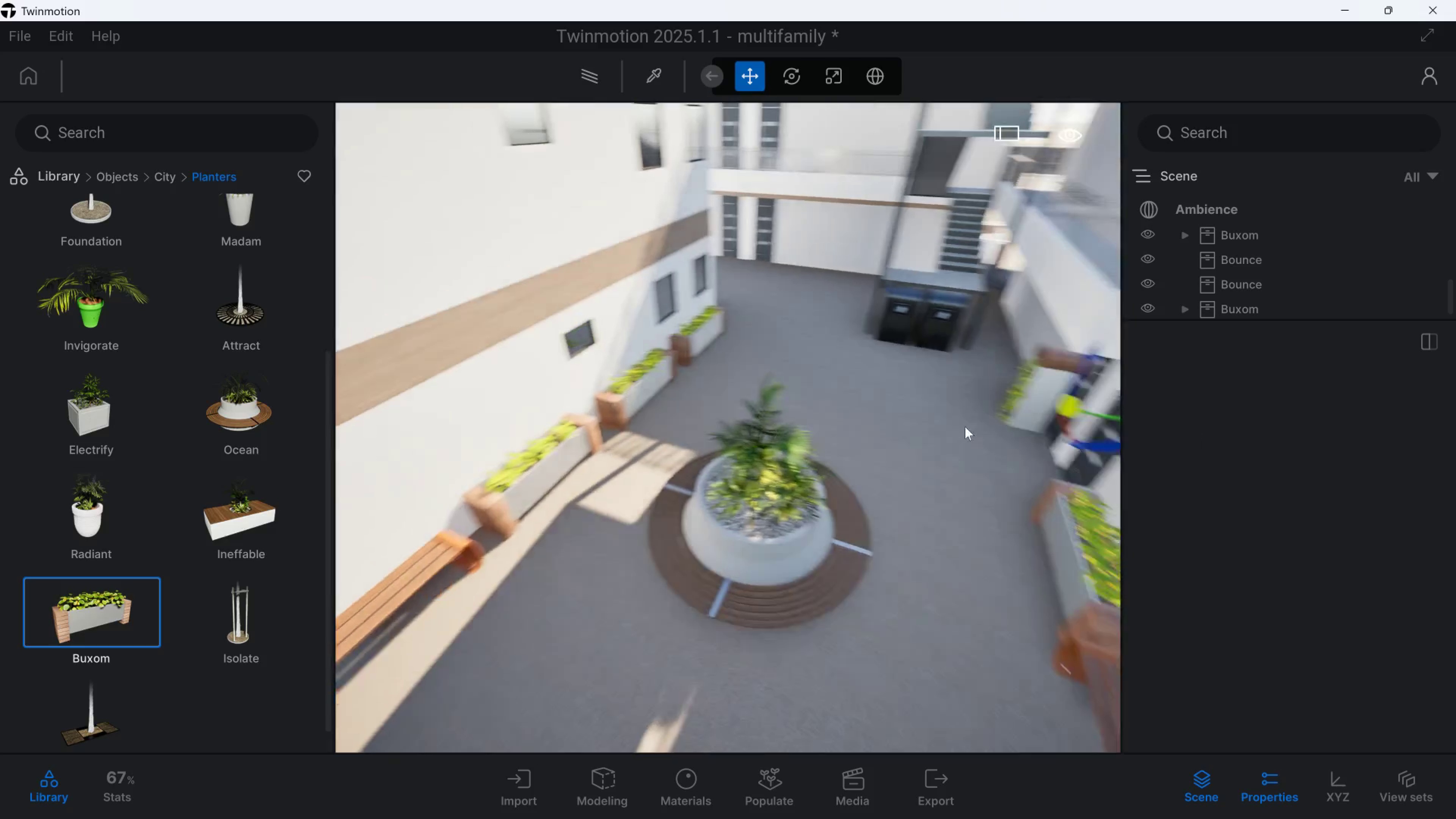 
hold_key(key=A, duration=0.56)
 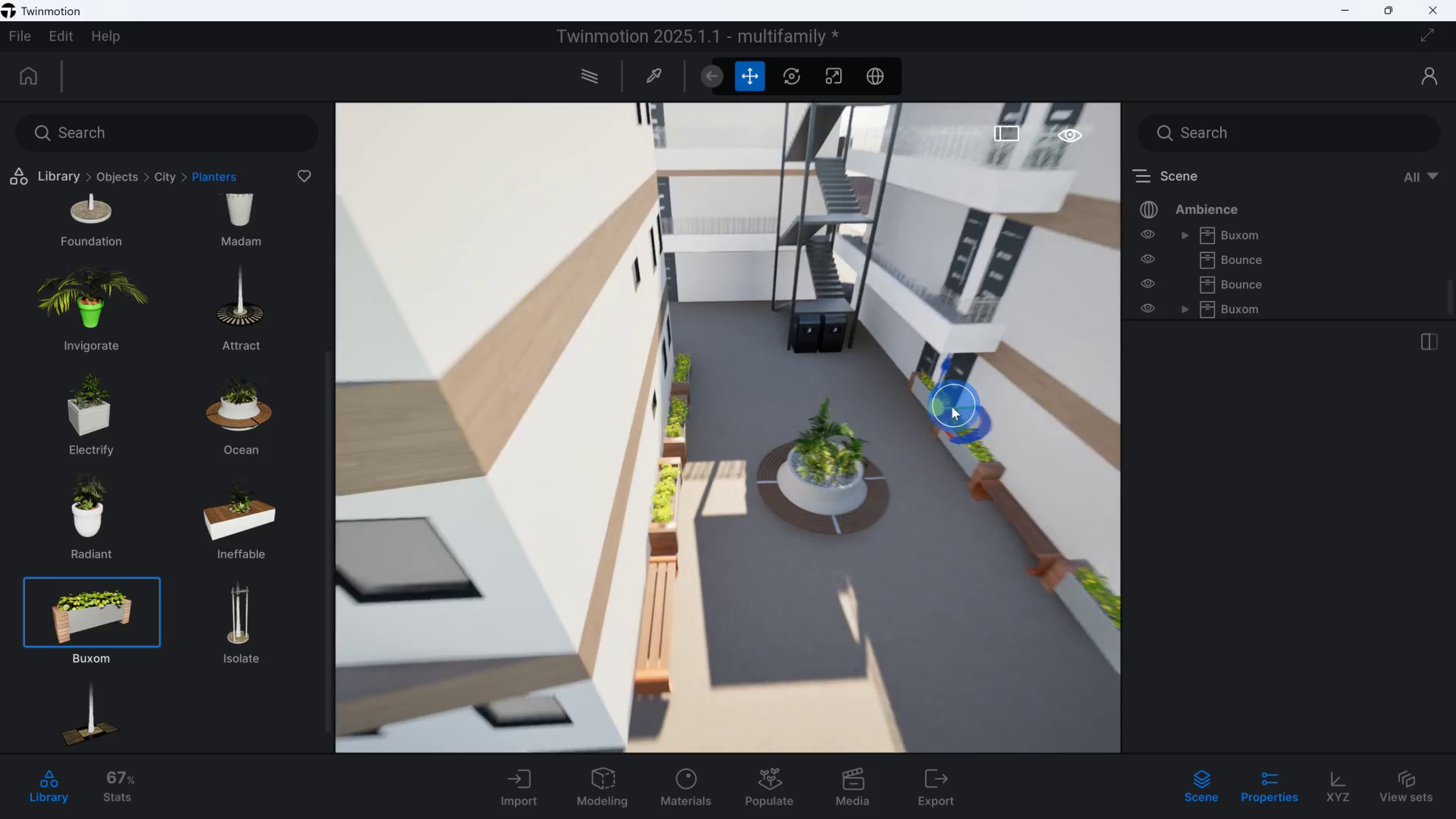 
hold_key(key=S, duration=0.78)
 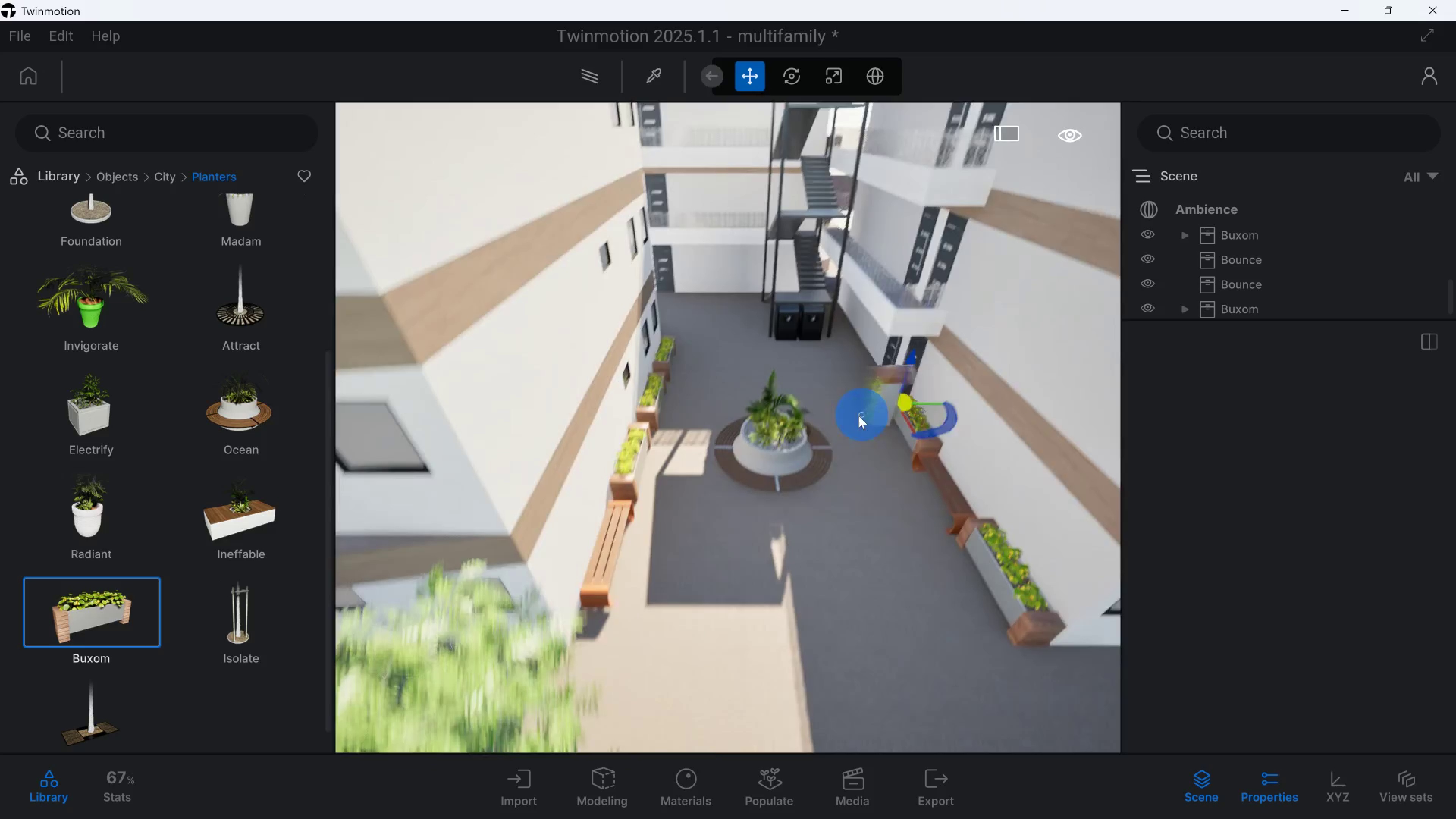 
type(dq)
 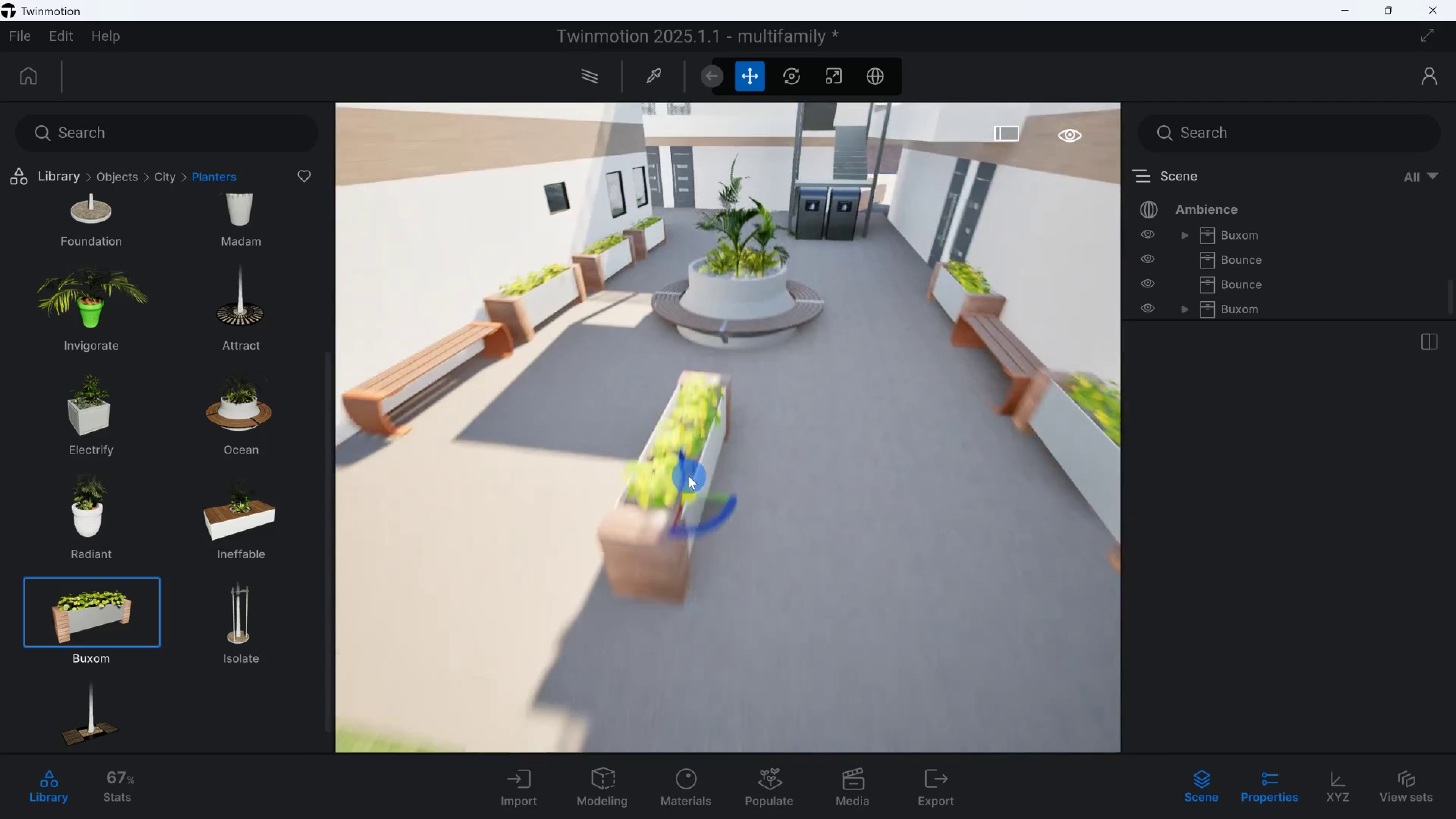 
hold_key(key=E, duration=0.95)
 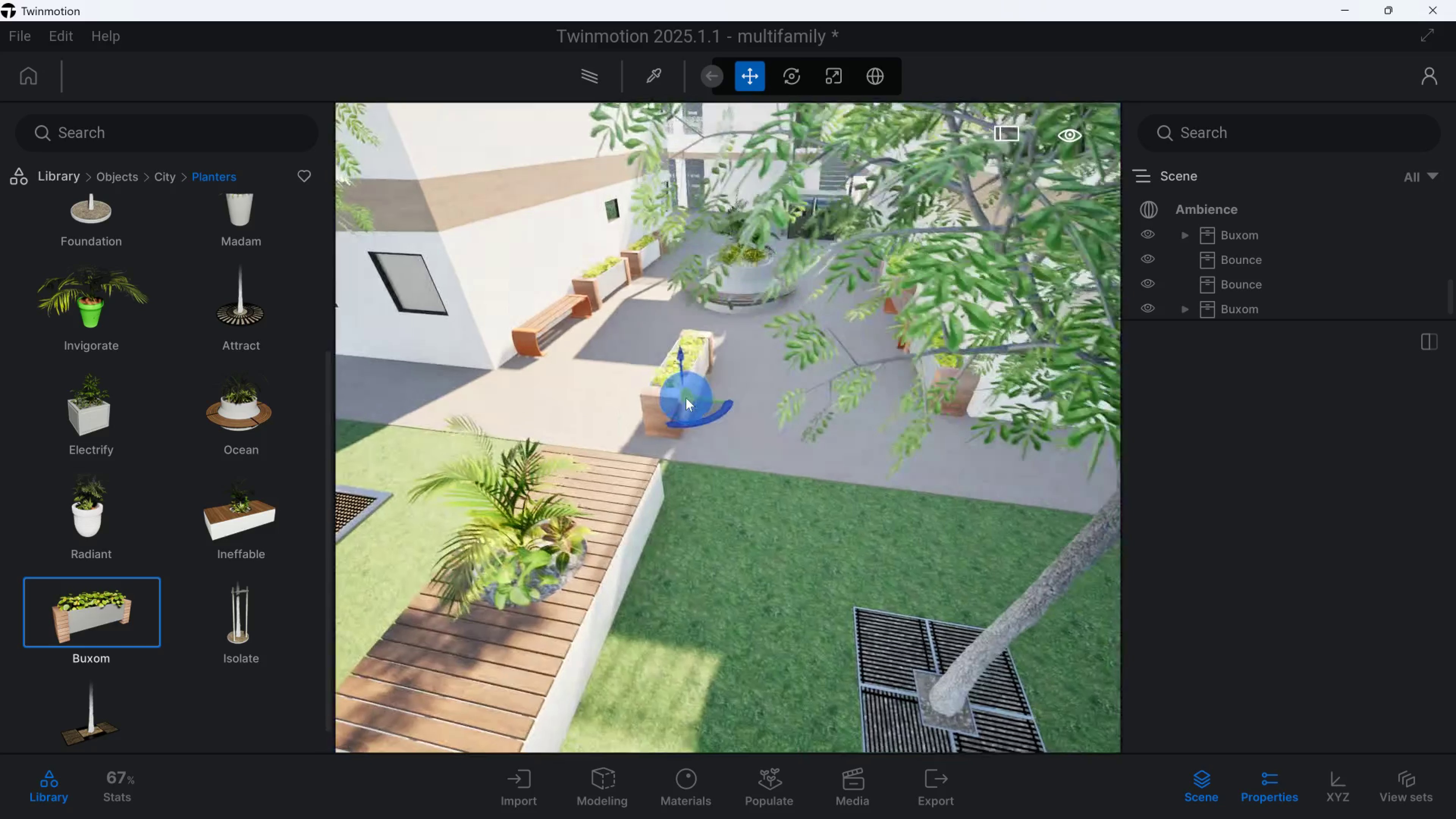 
hold_key(key=W, duration=0.64)
 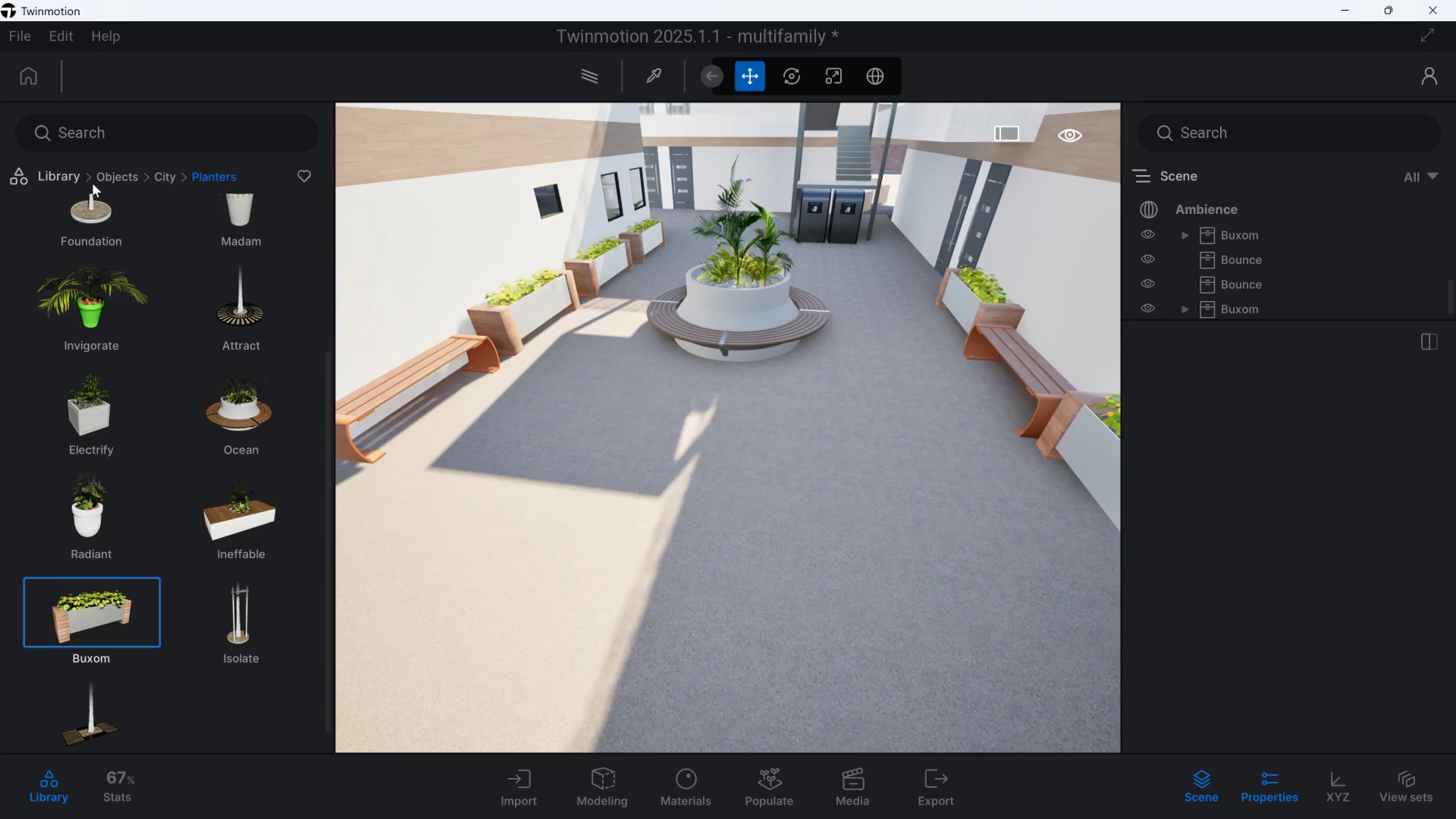 
left_click([114, 176])
 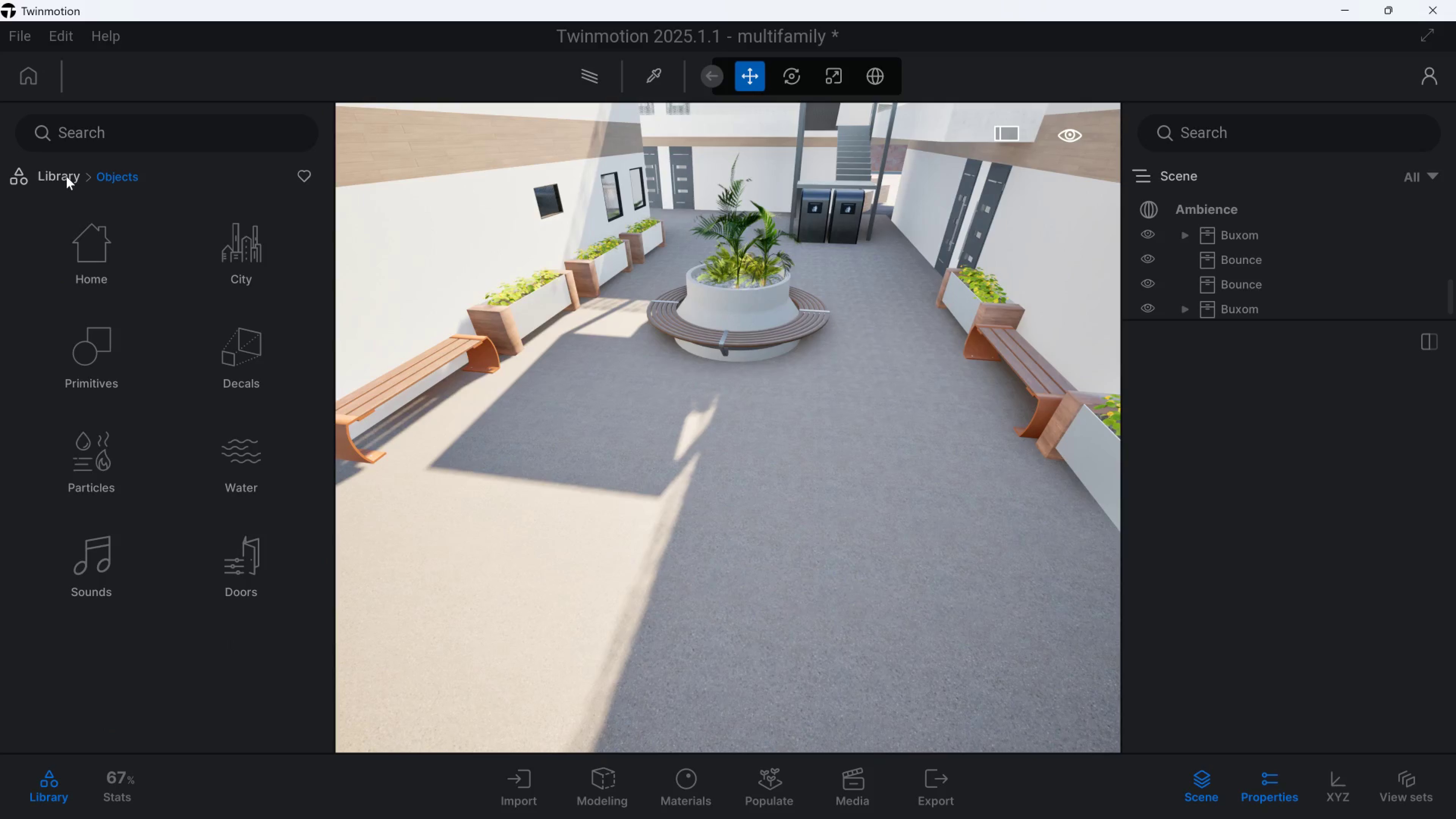 
left_click([66, 176])
 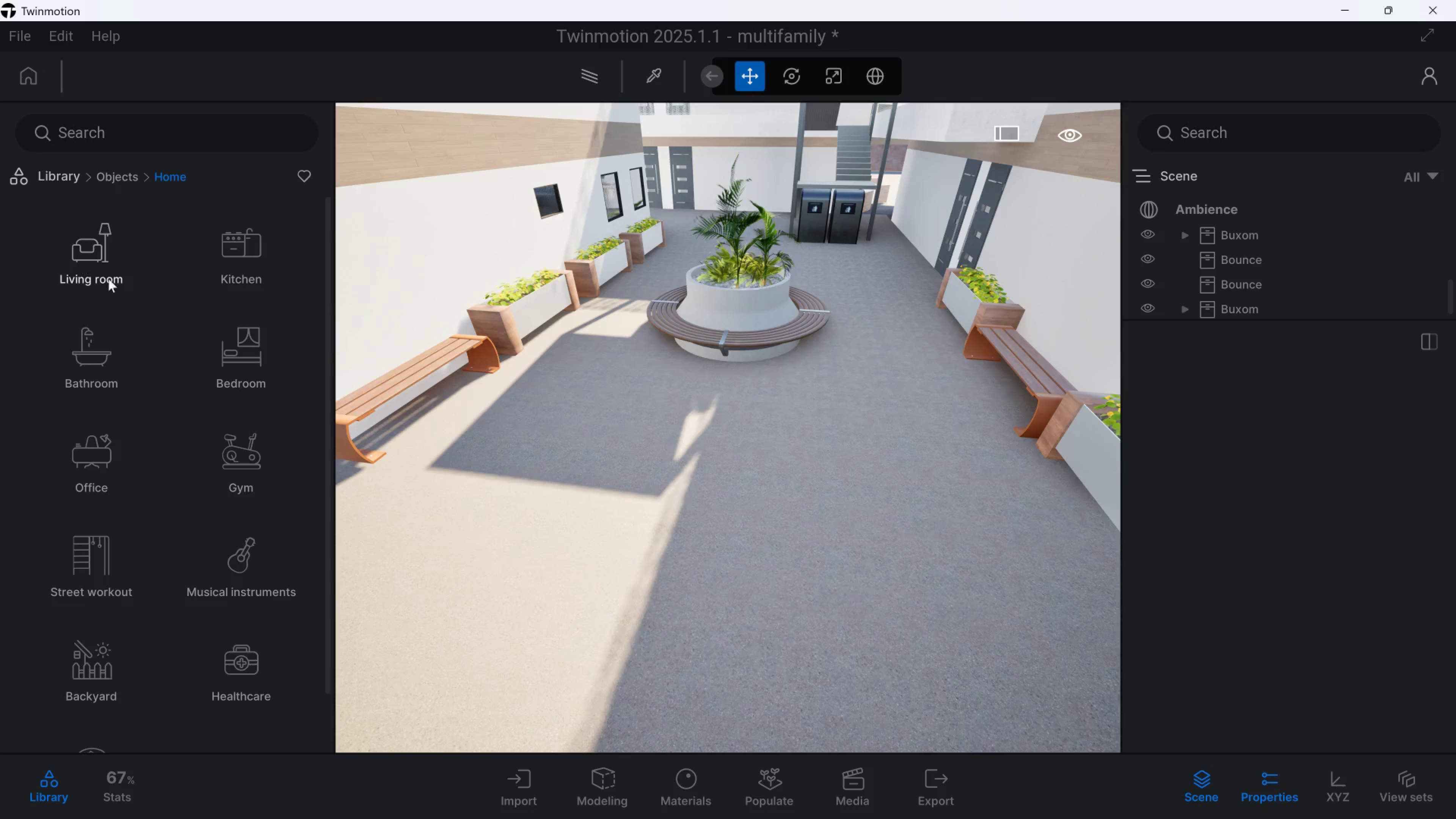 
left_click([93, 577])
 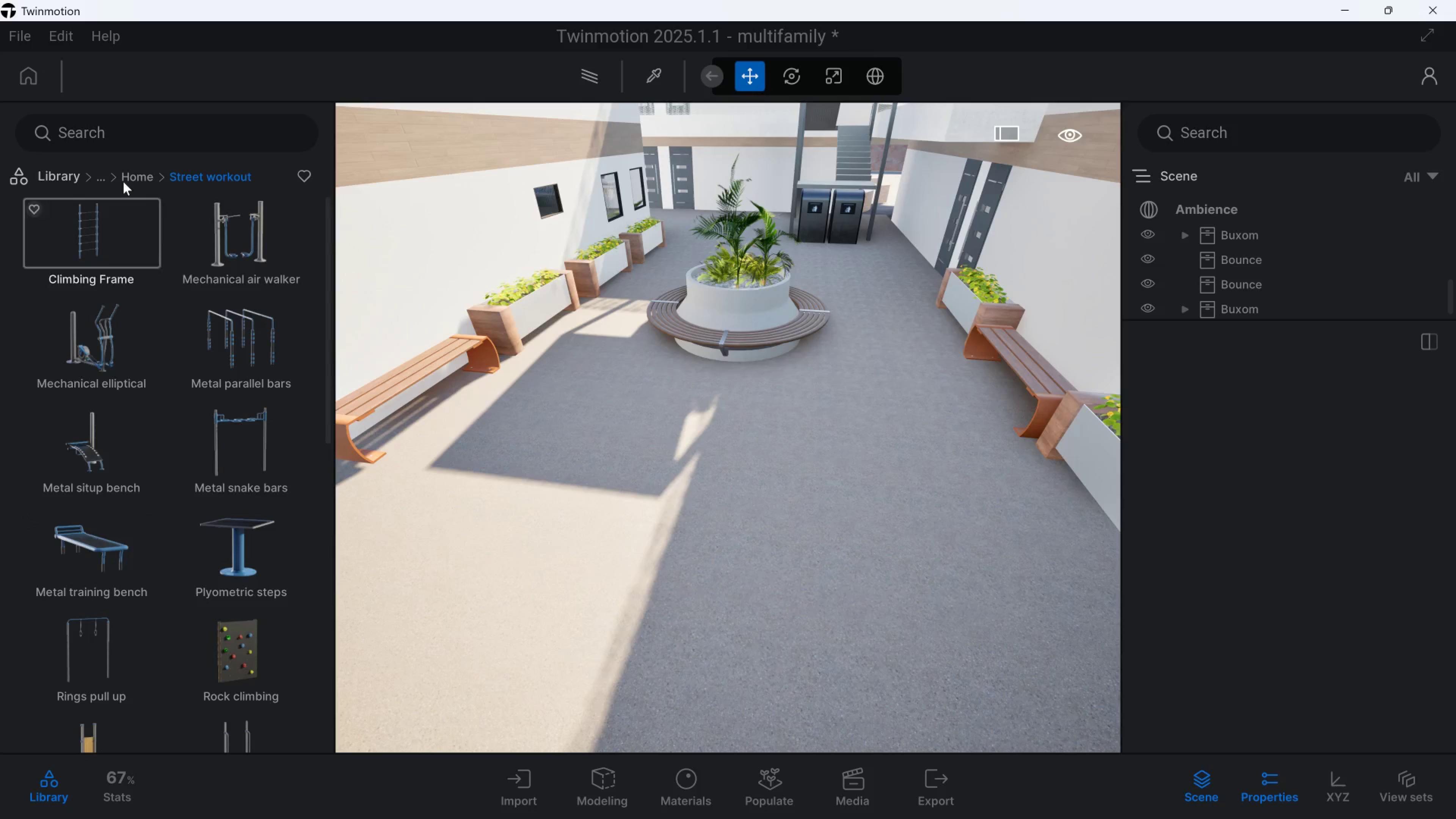 
left_click([127, 179])
 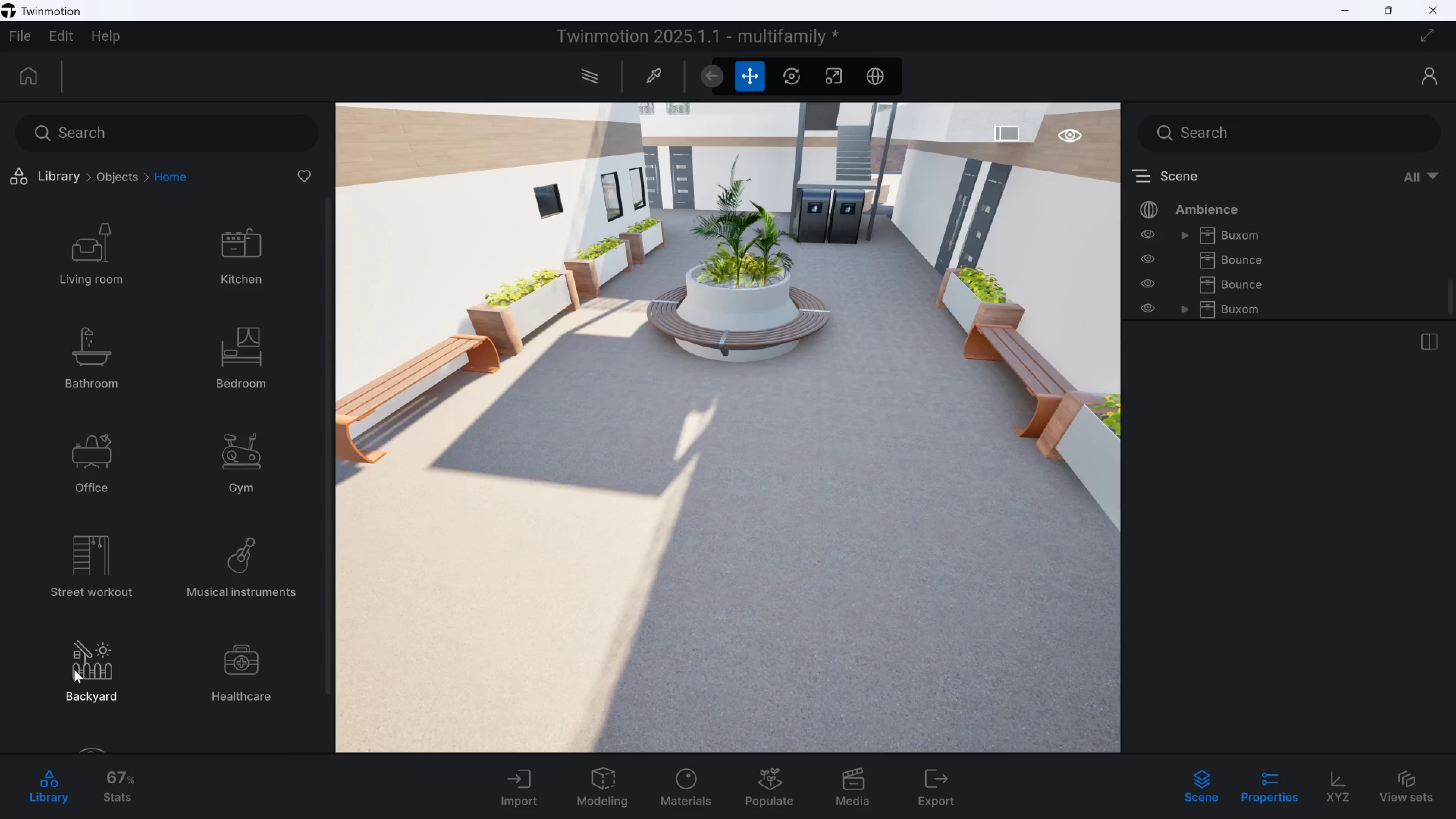 
left_click([74, 670])
 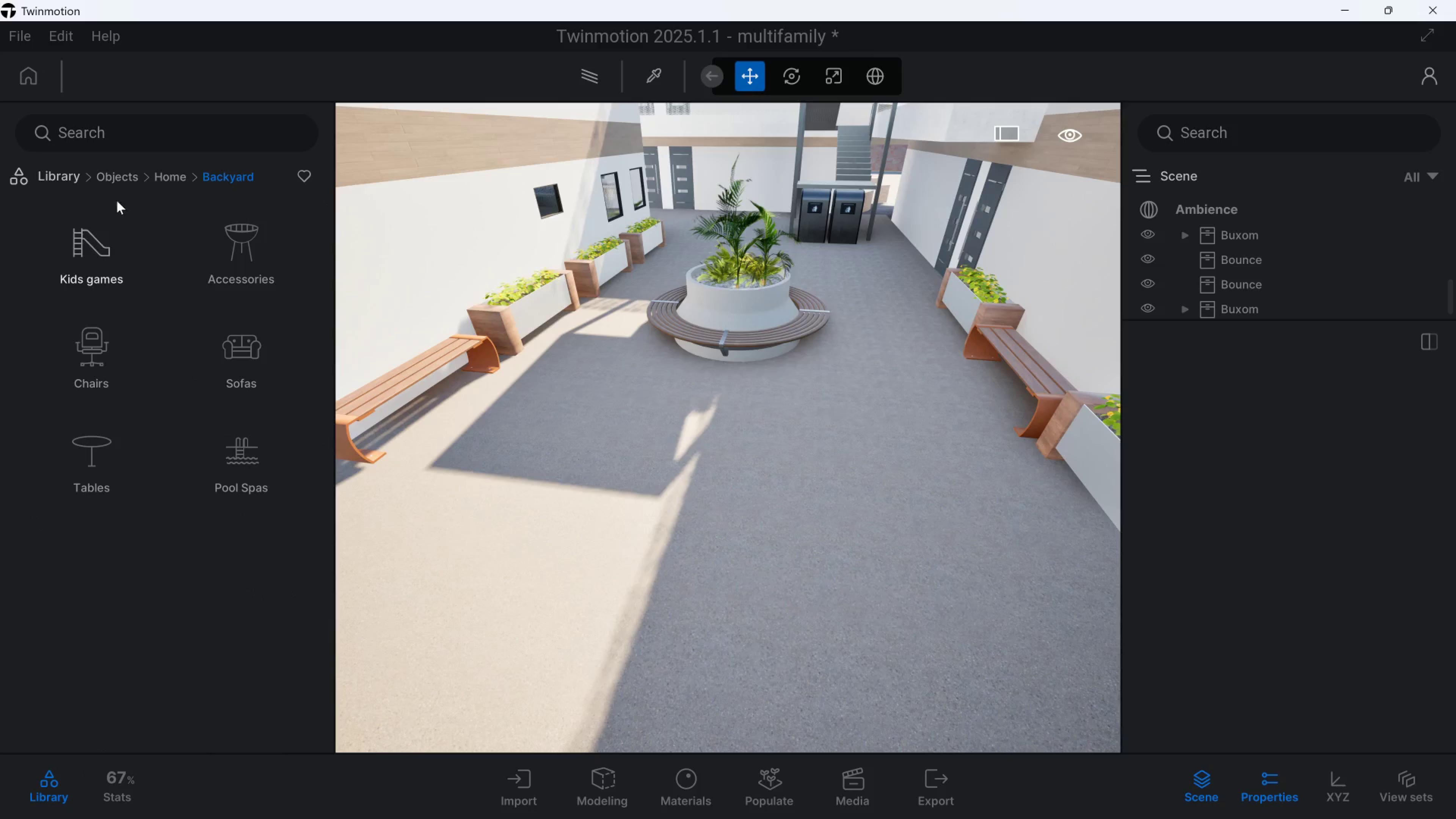 
left_click([163, 182])
 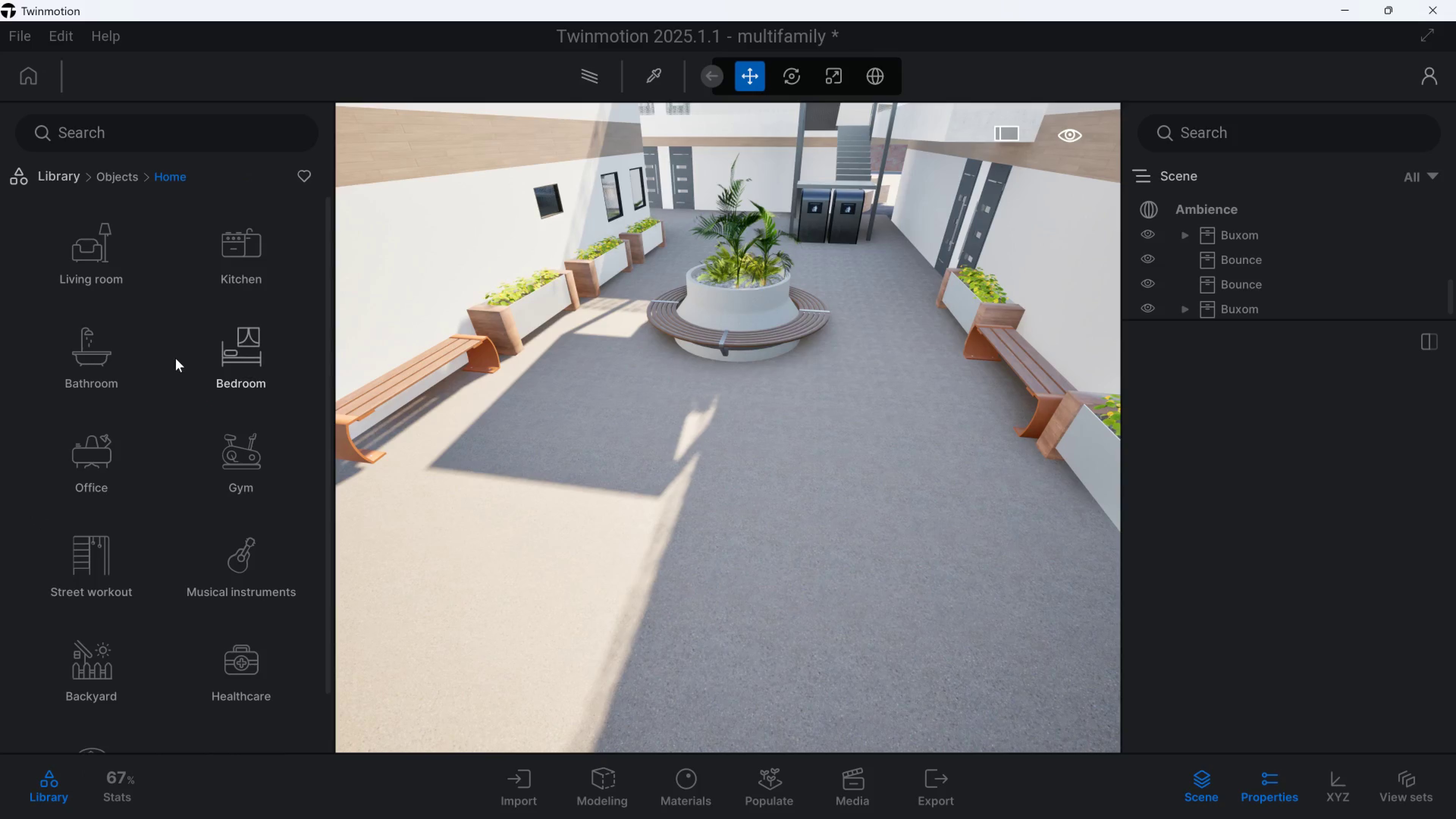 
scroll: coordinate [233, 490], scroll_direction: down, amount: 4.0
 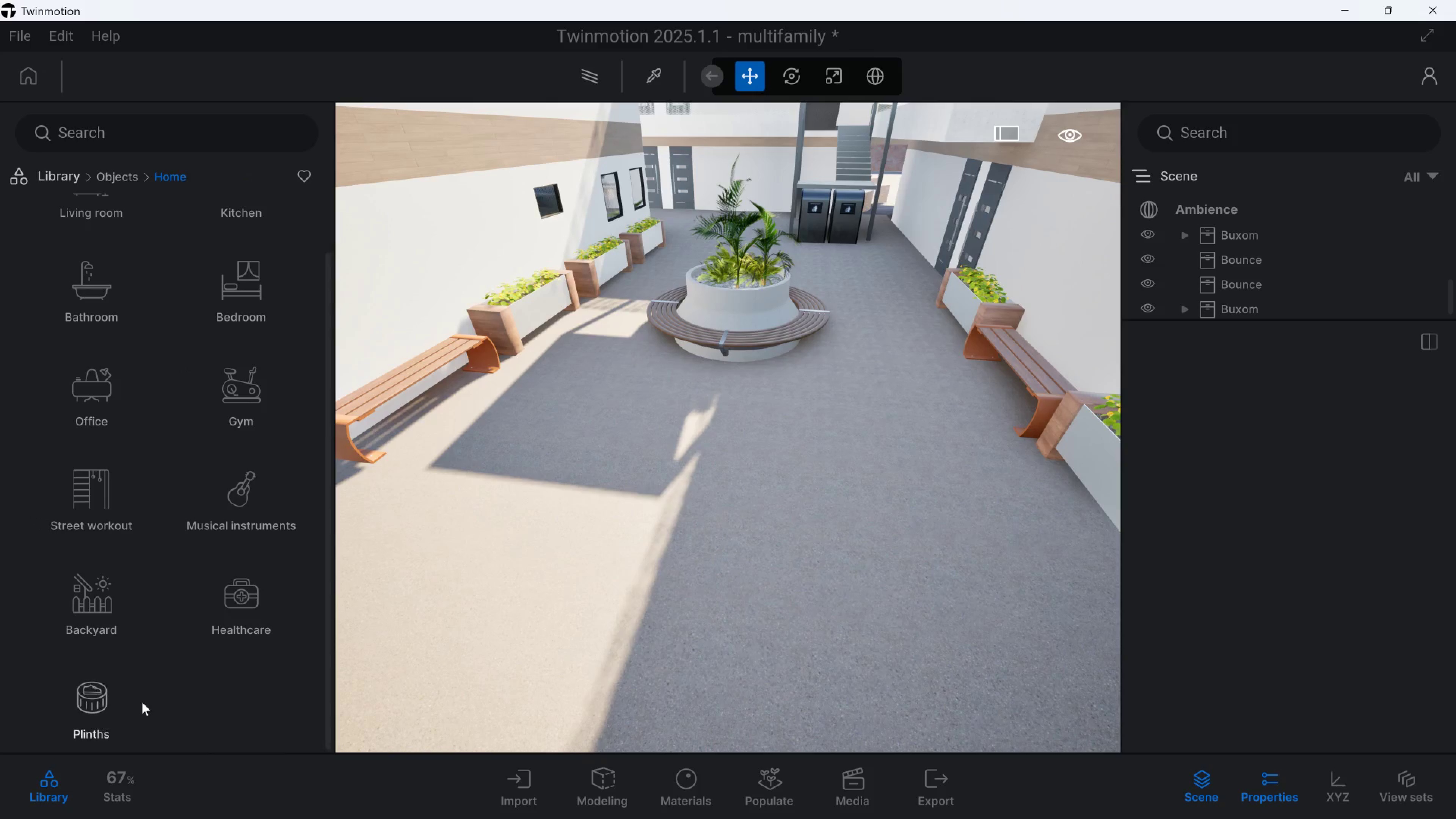 
scroll: coordinate [88, 591], scroll_direction: up, amount: 4.0
 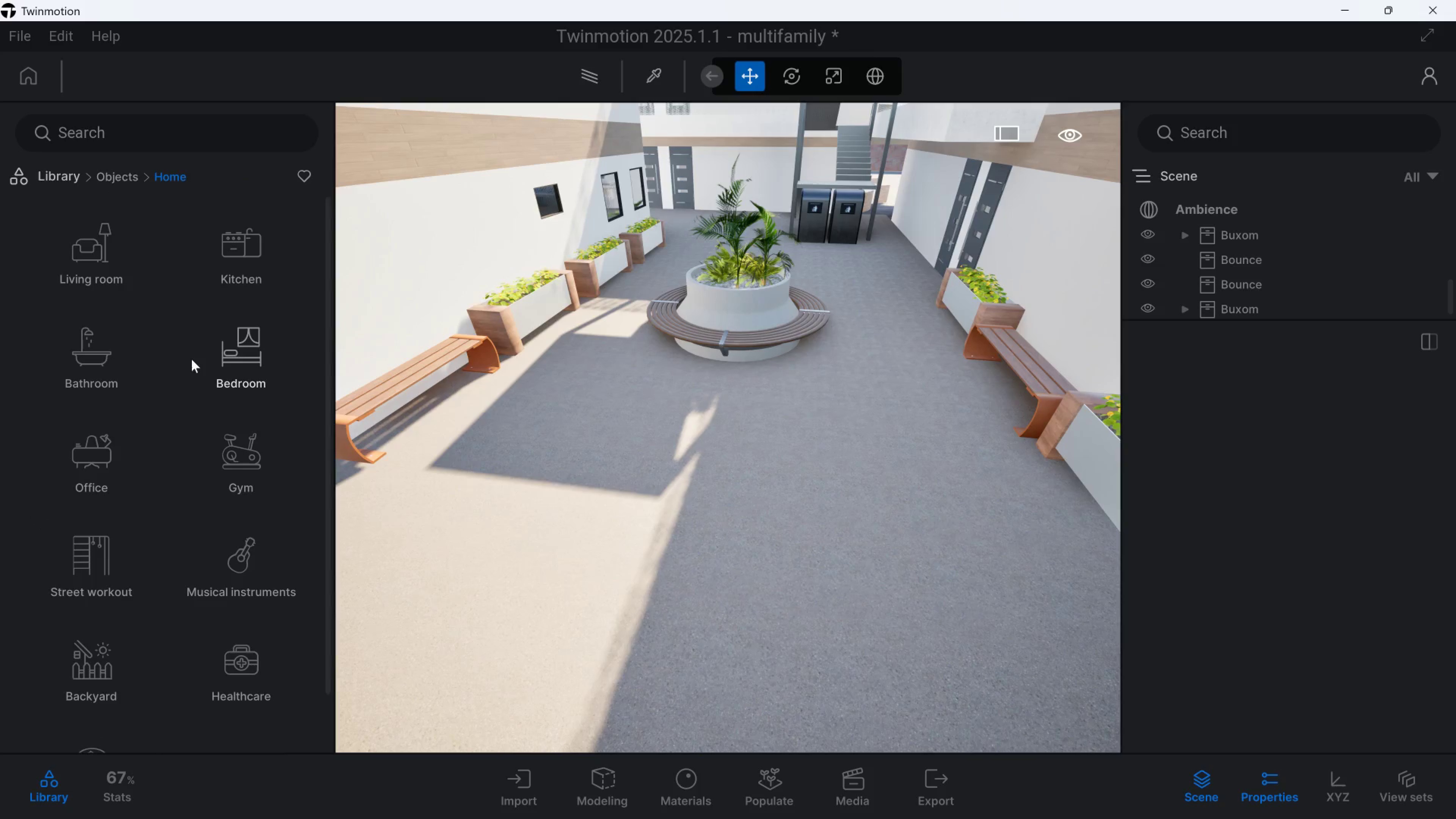 
scroll: coordinate [115, 469], scroll_direction: down, amount: 2.0
 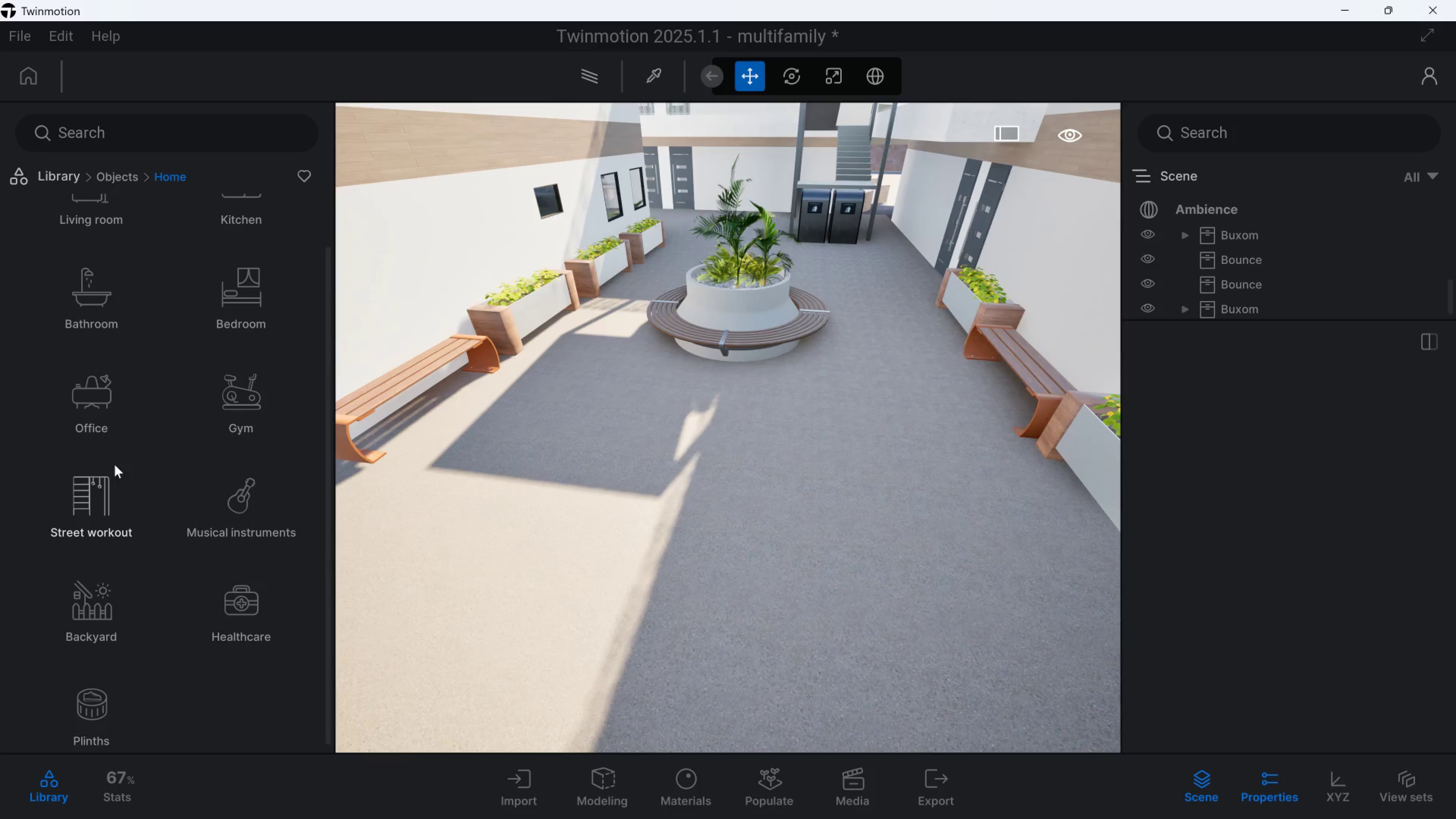 
left_click([108, 614])
 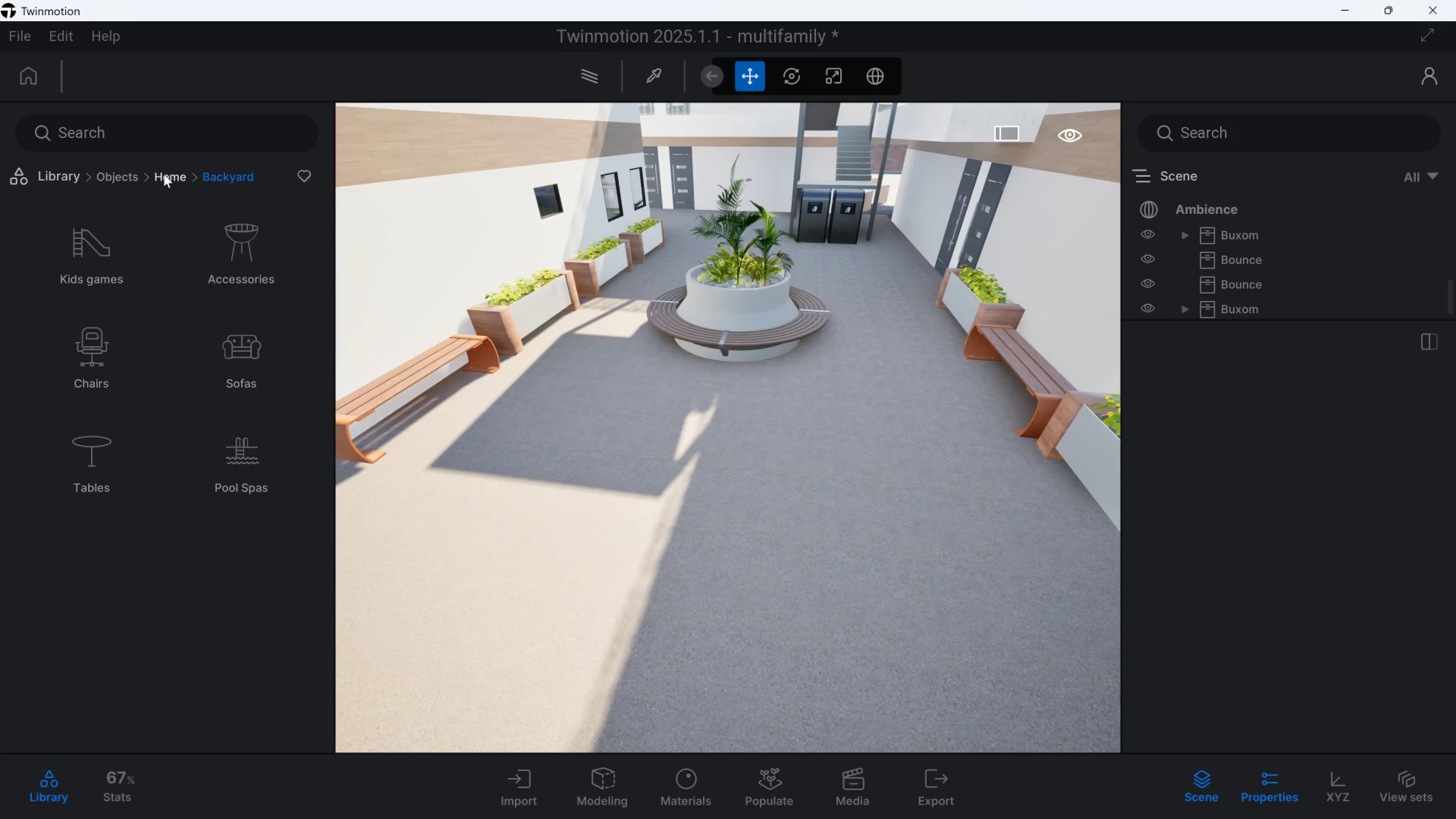 
wait(5.51)
 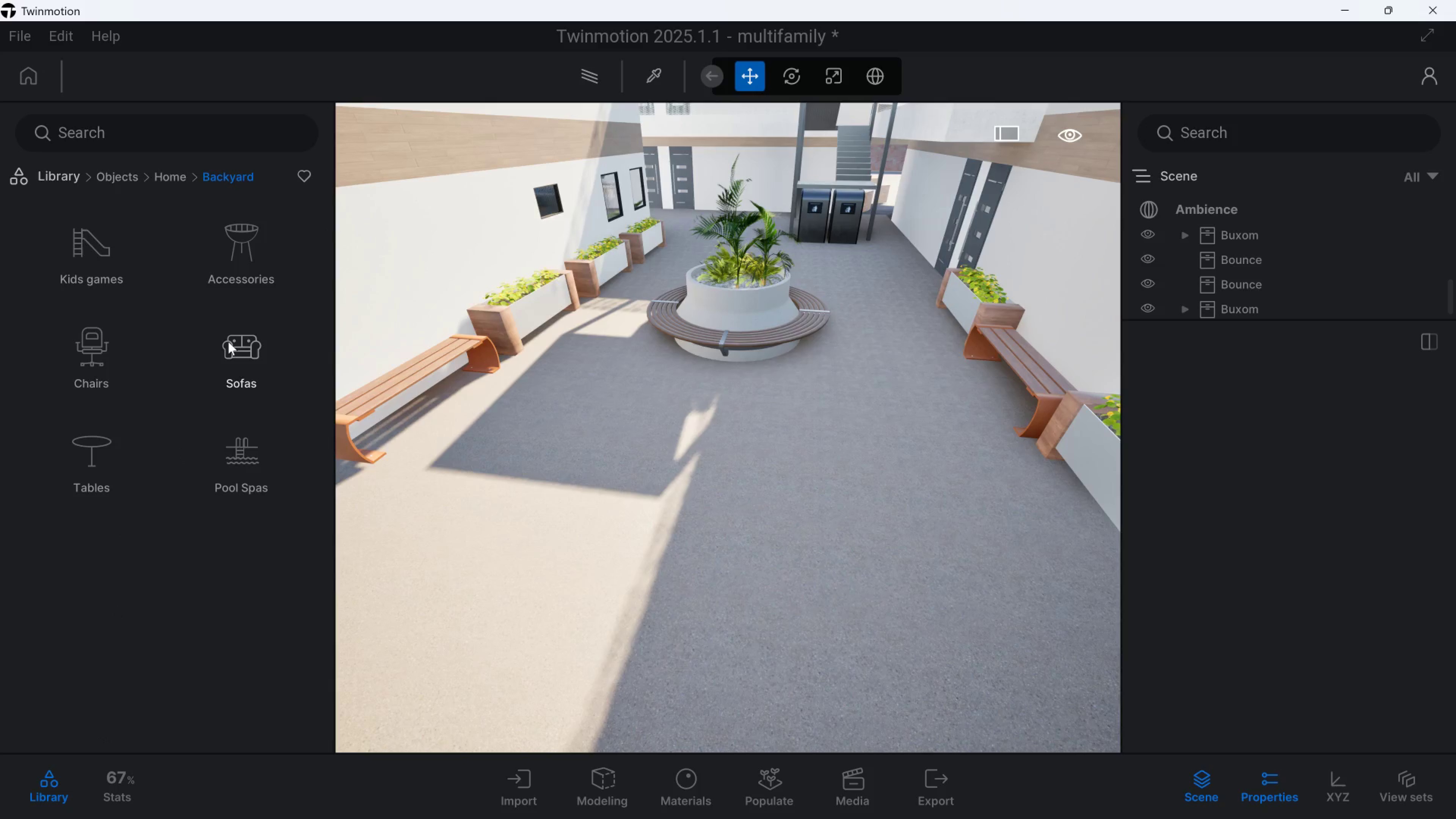 
left_click([164, 174])
 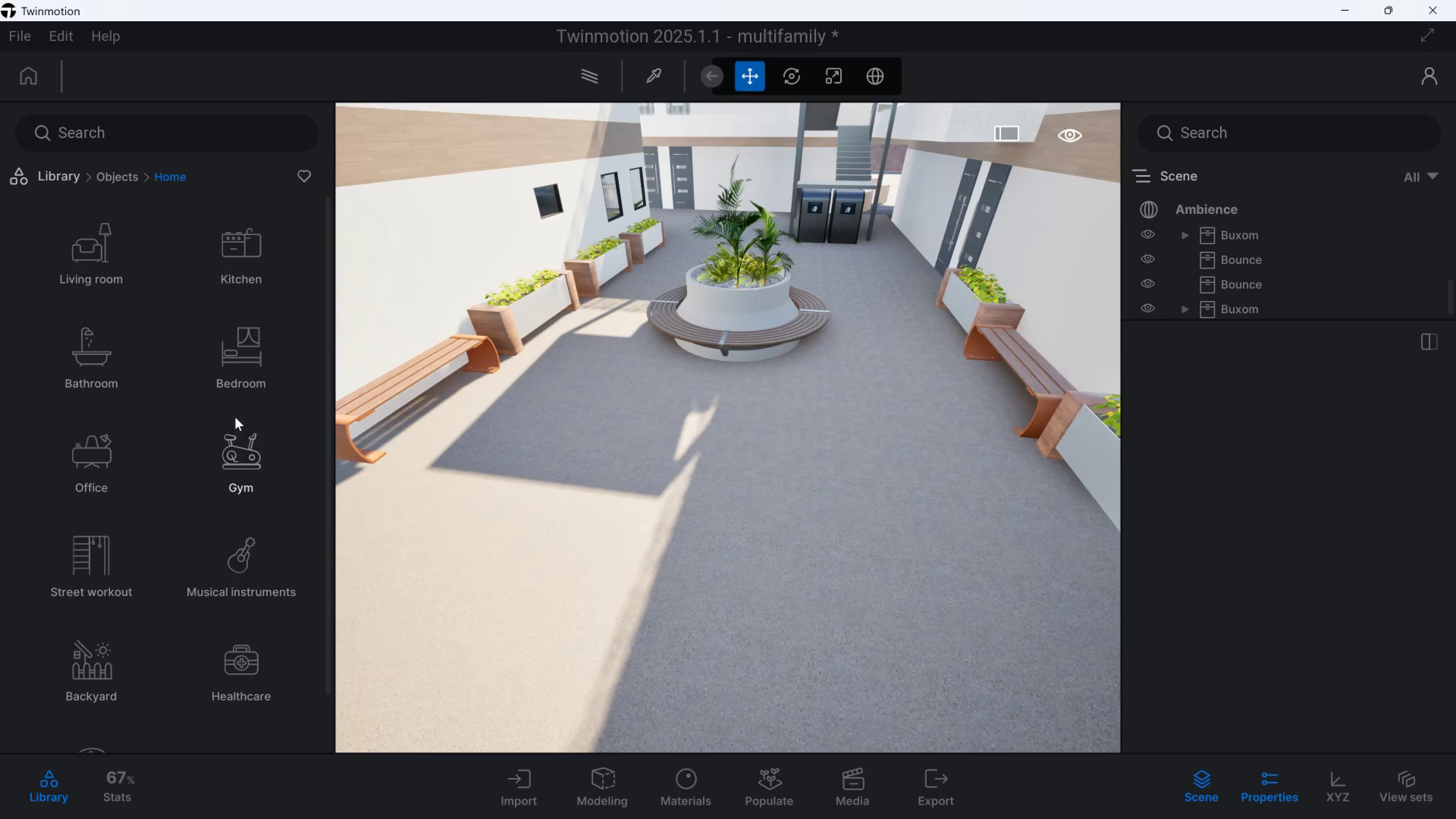 
wait(5.11)
 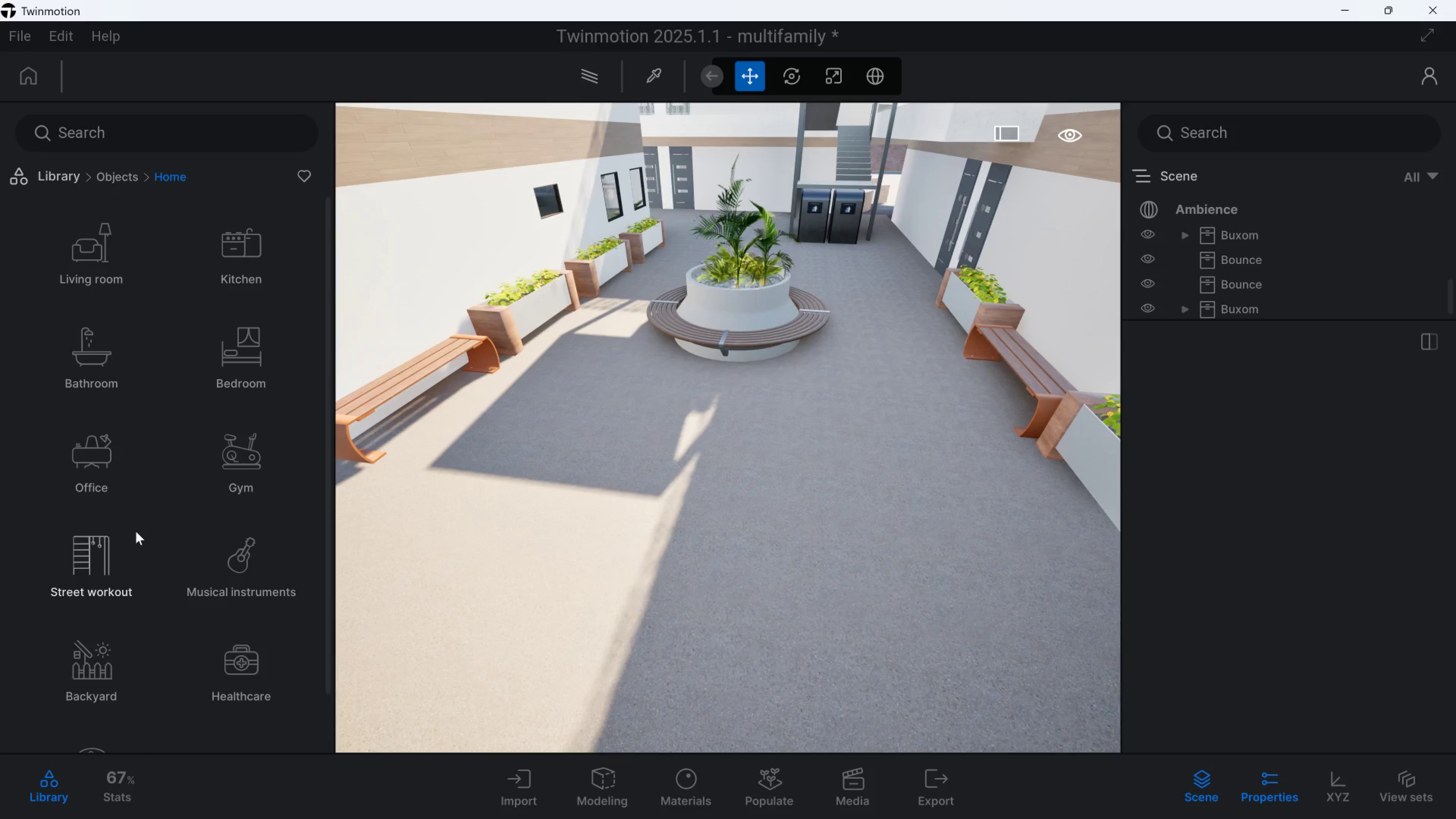 
double_click([116, 174])
 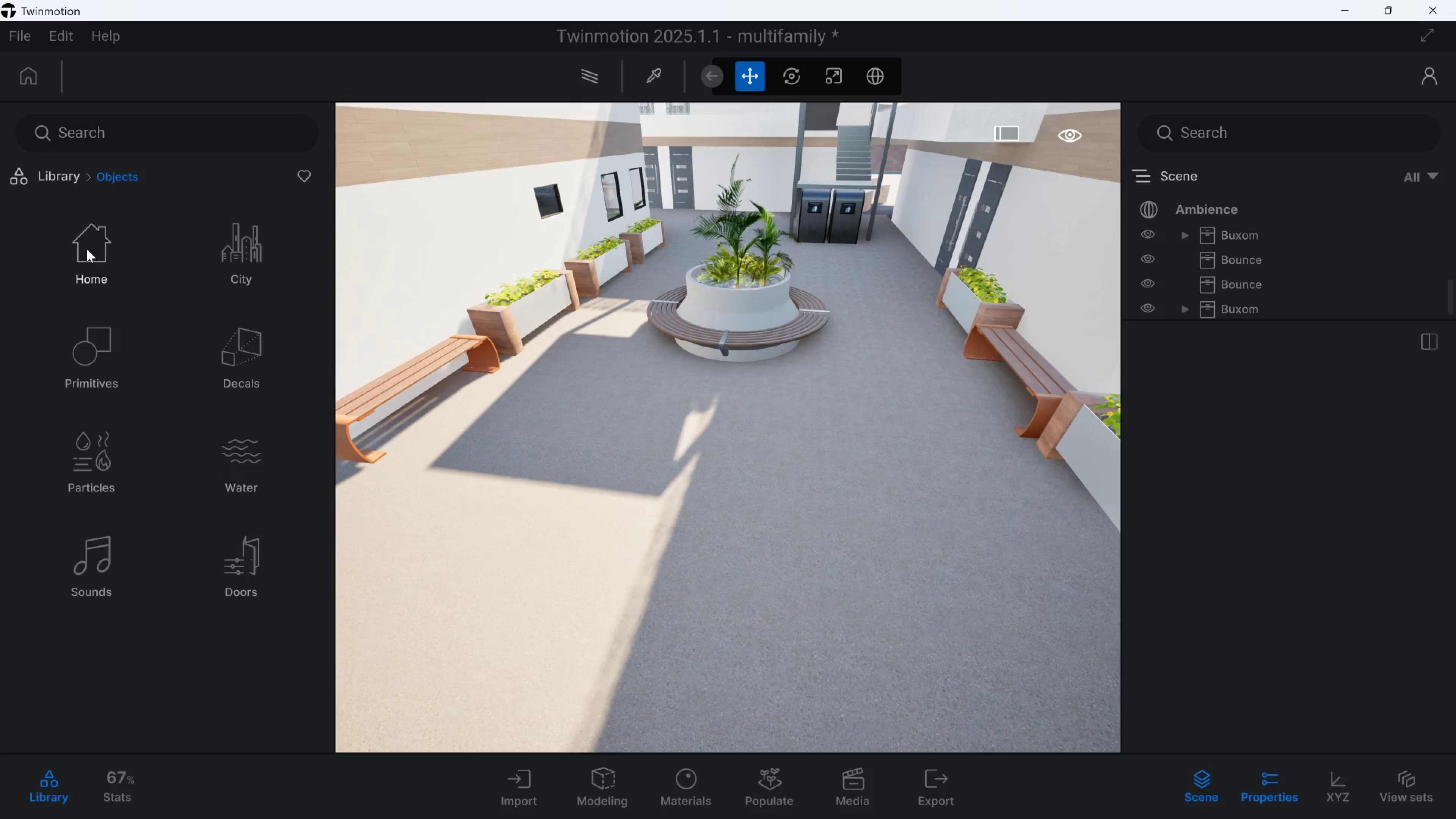 
wait(6.75)
 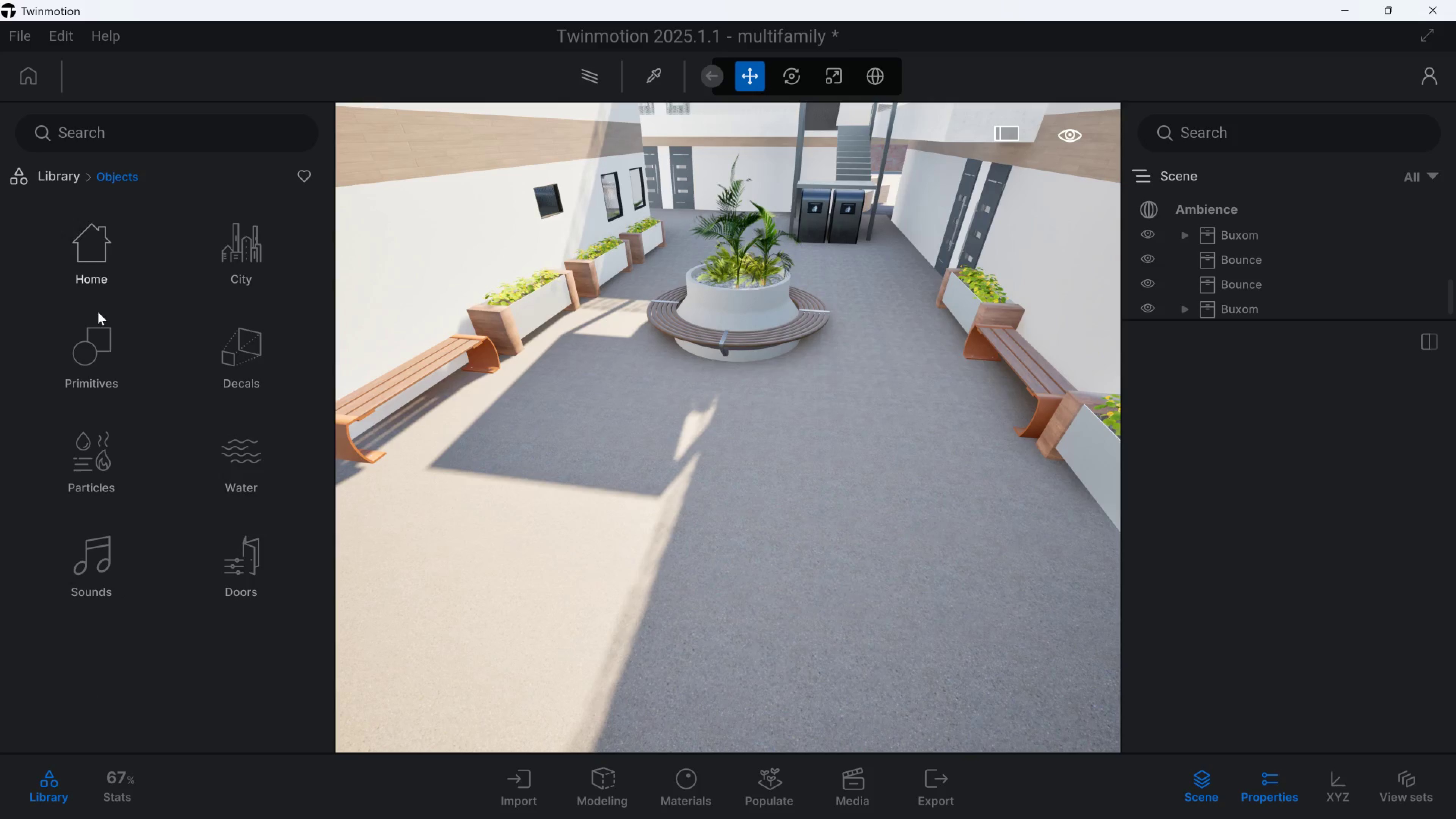 
left_click([85, 247])
 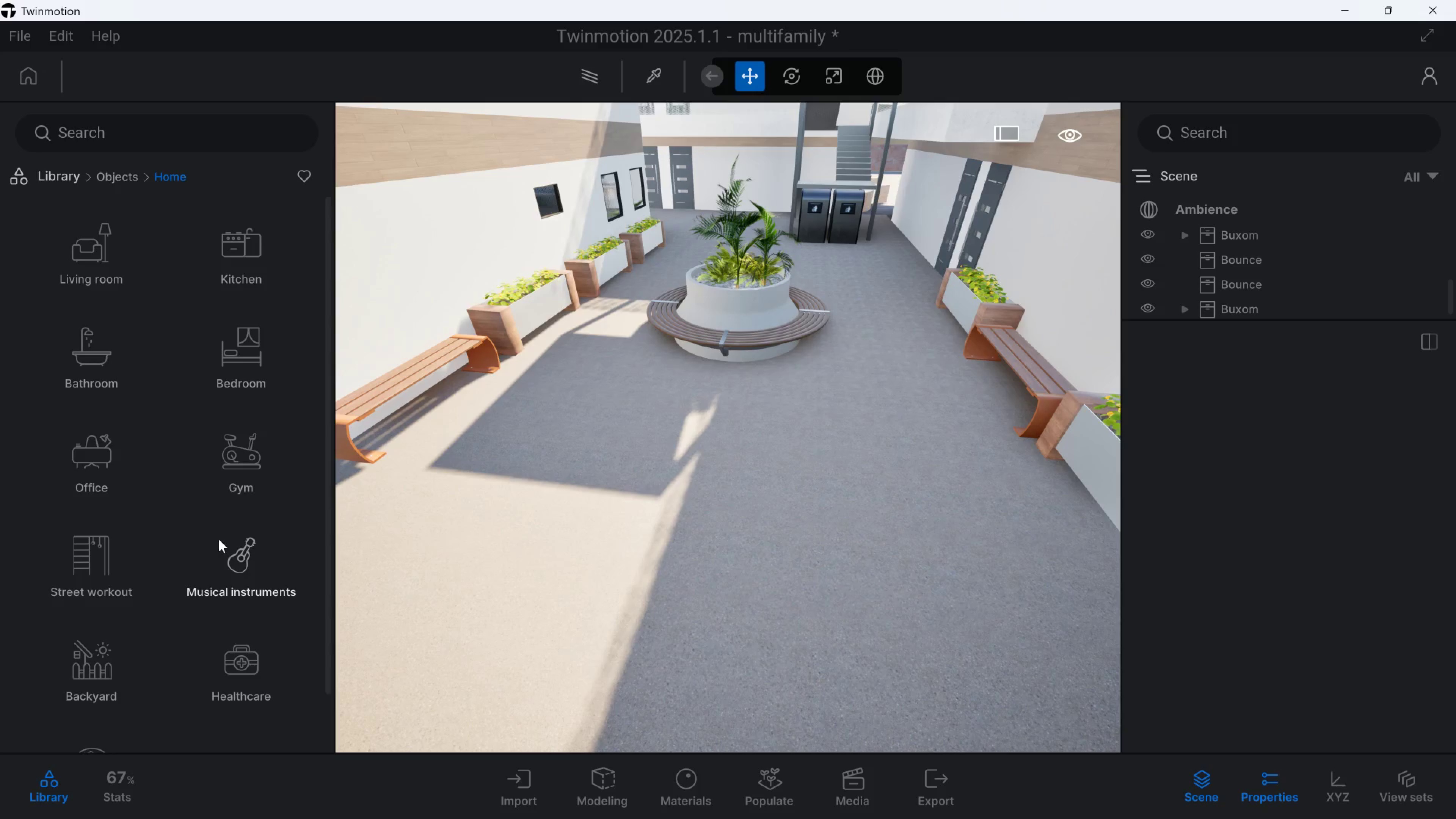 
wait(6.25)
 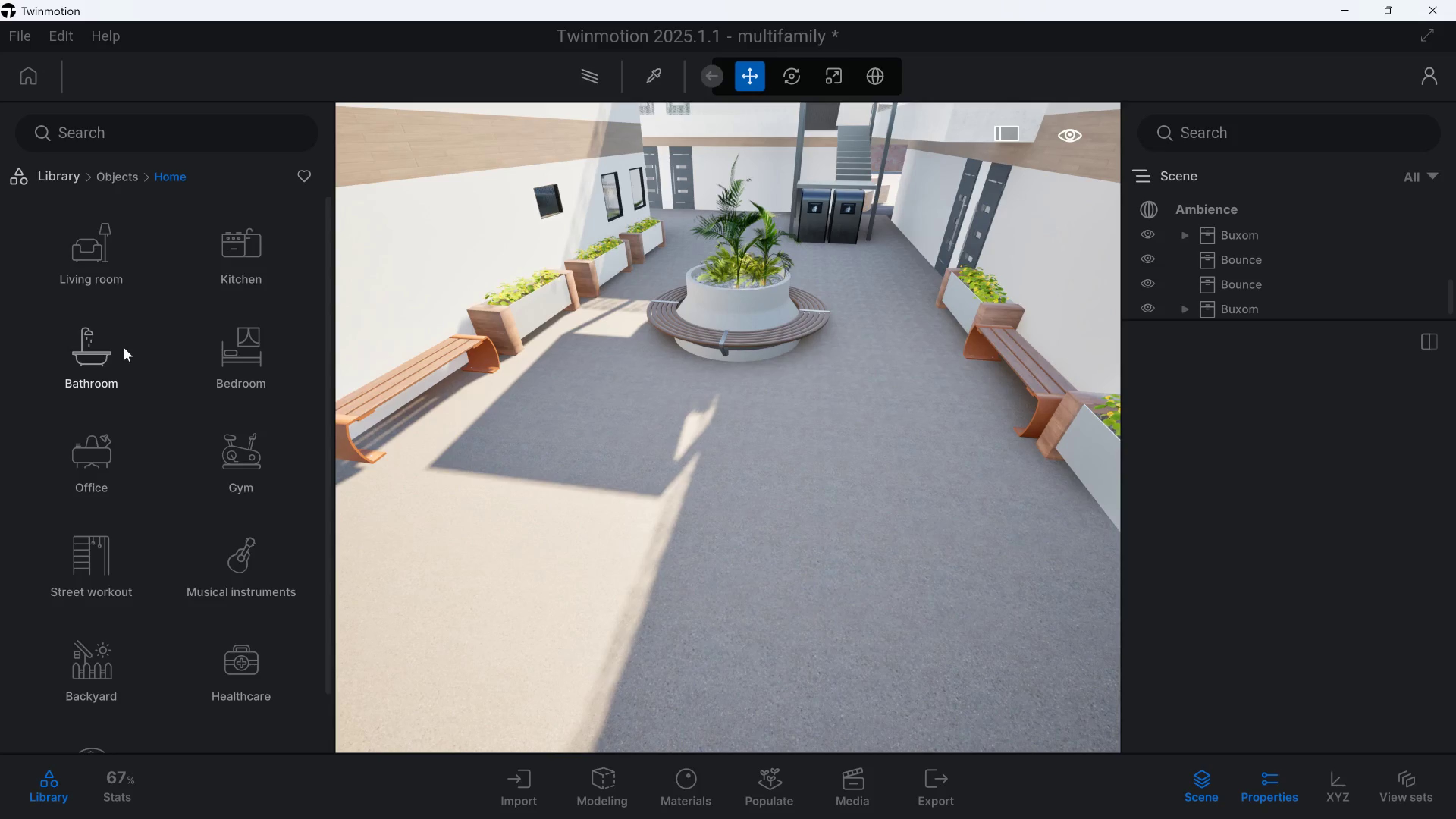 
scroll: coordinate [96, 571], scroll_direction: down, amount: 5.0
 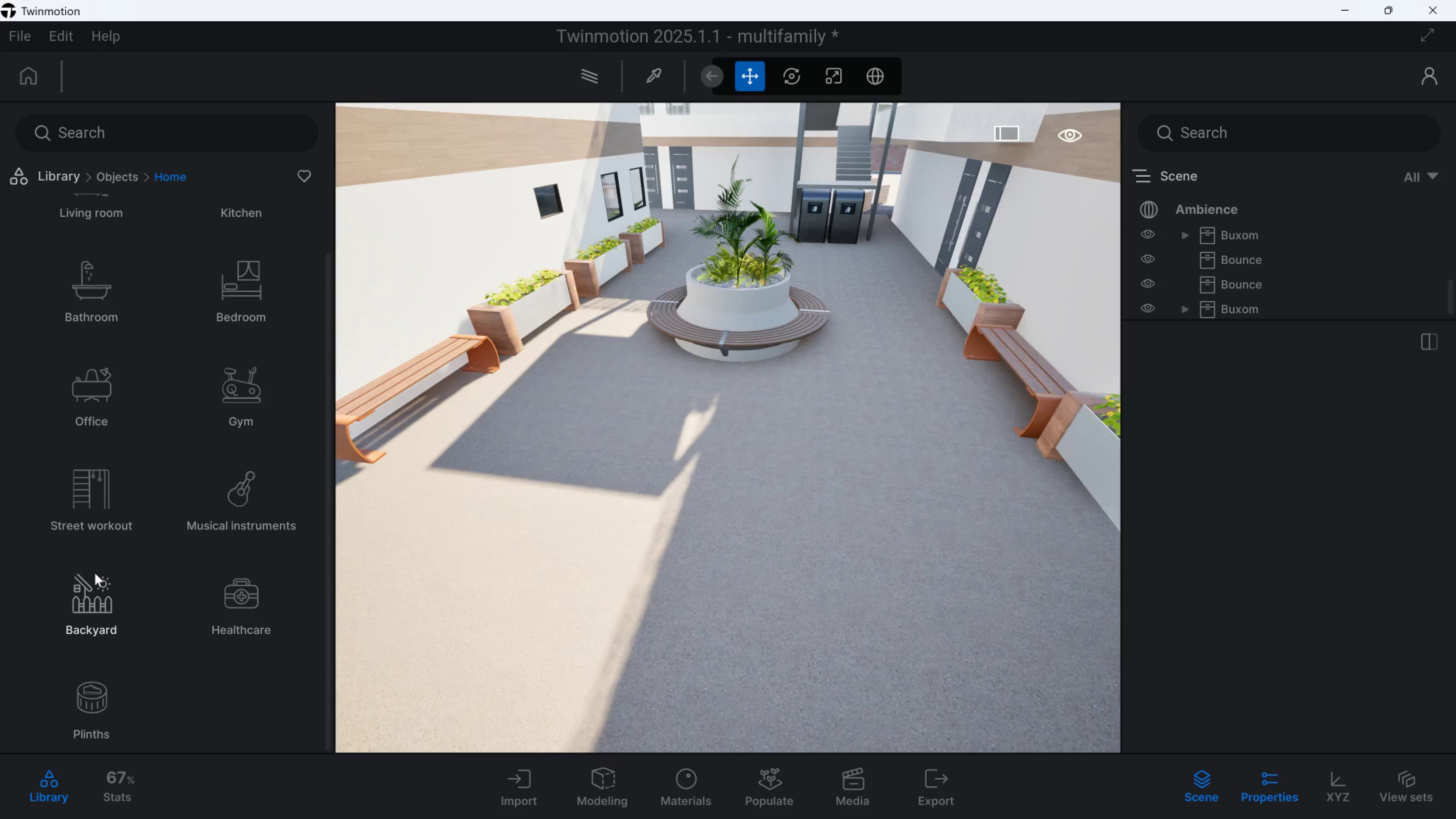 
left_click([95, 574])
 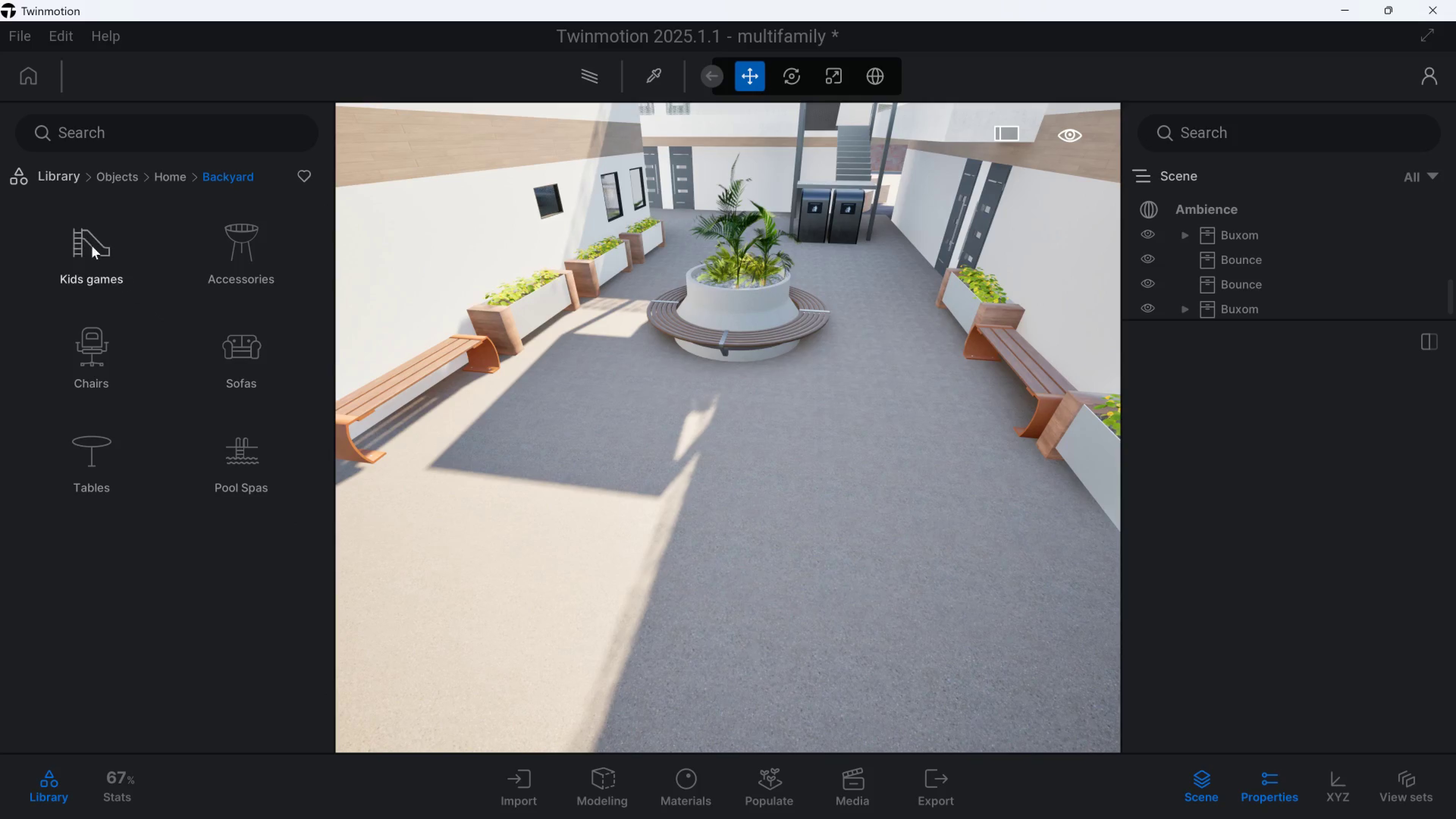 
left_click([238, 247])
 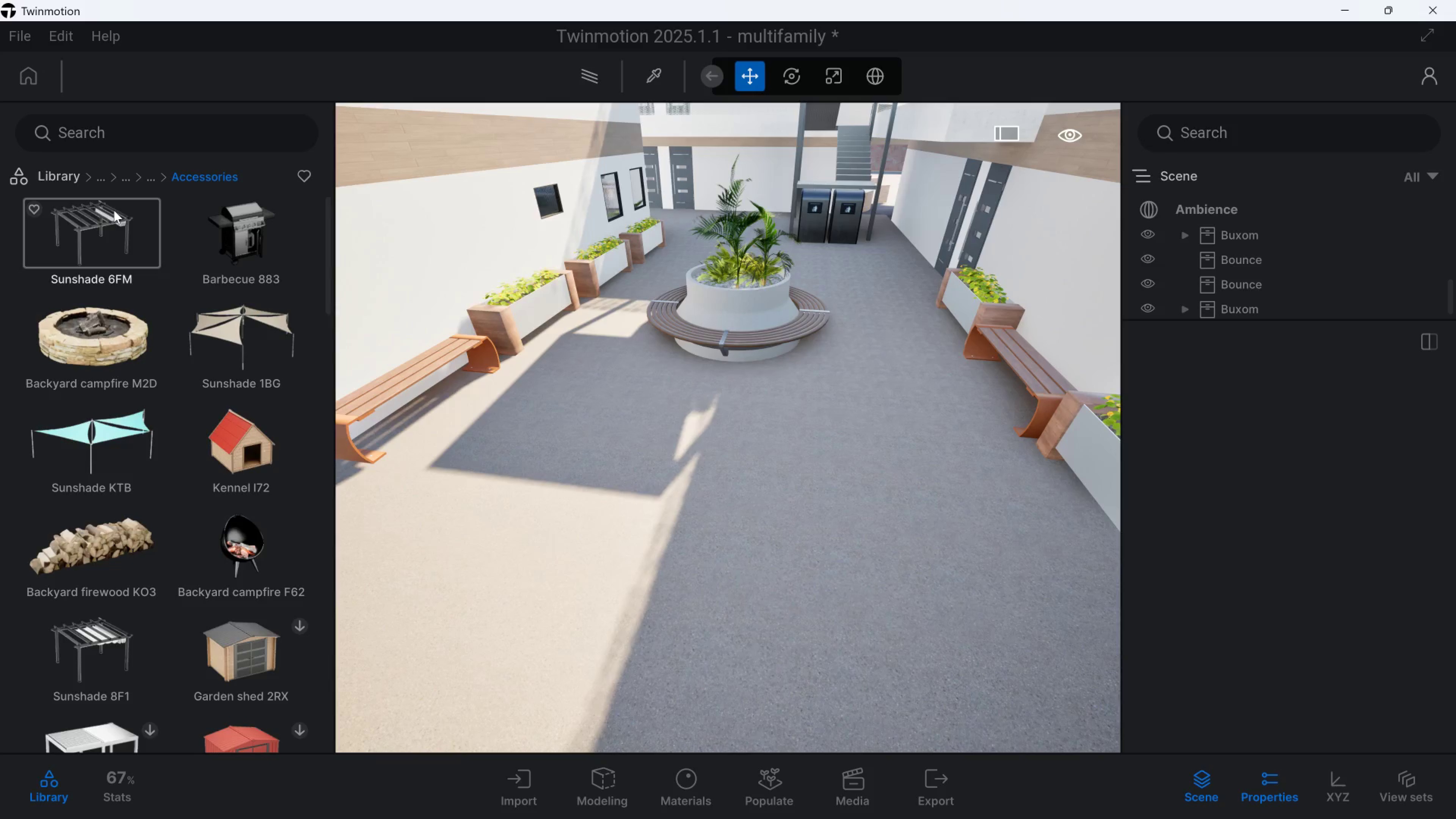 
left_click([114, 210])
 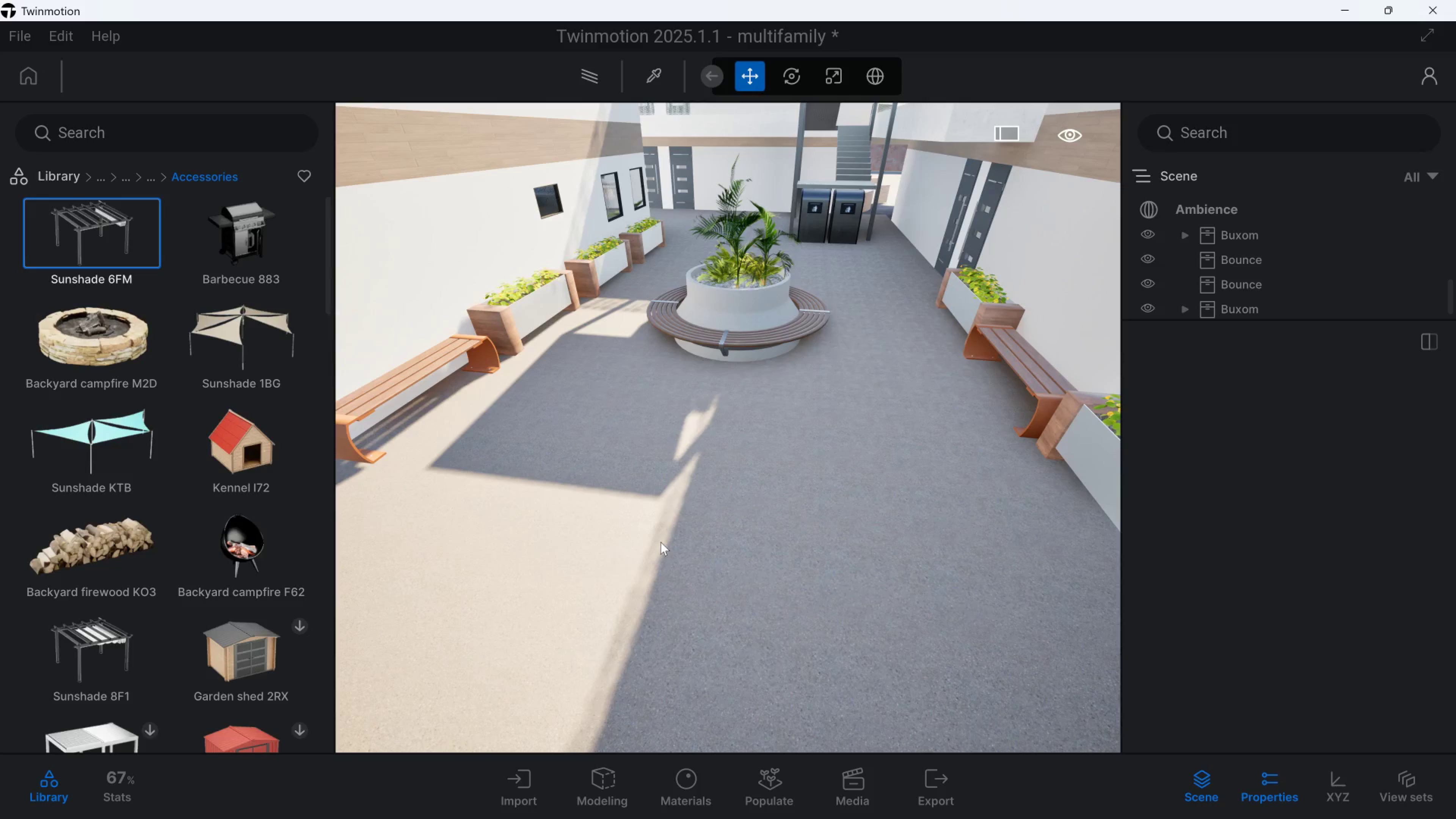 
hold_key(key=S, duration=0.33)
 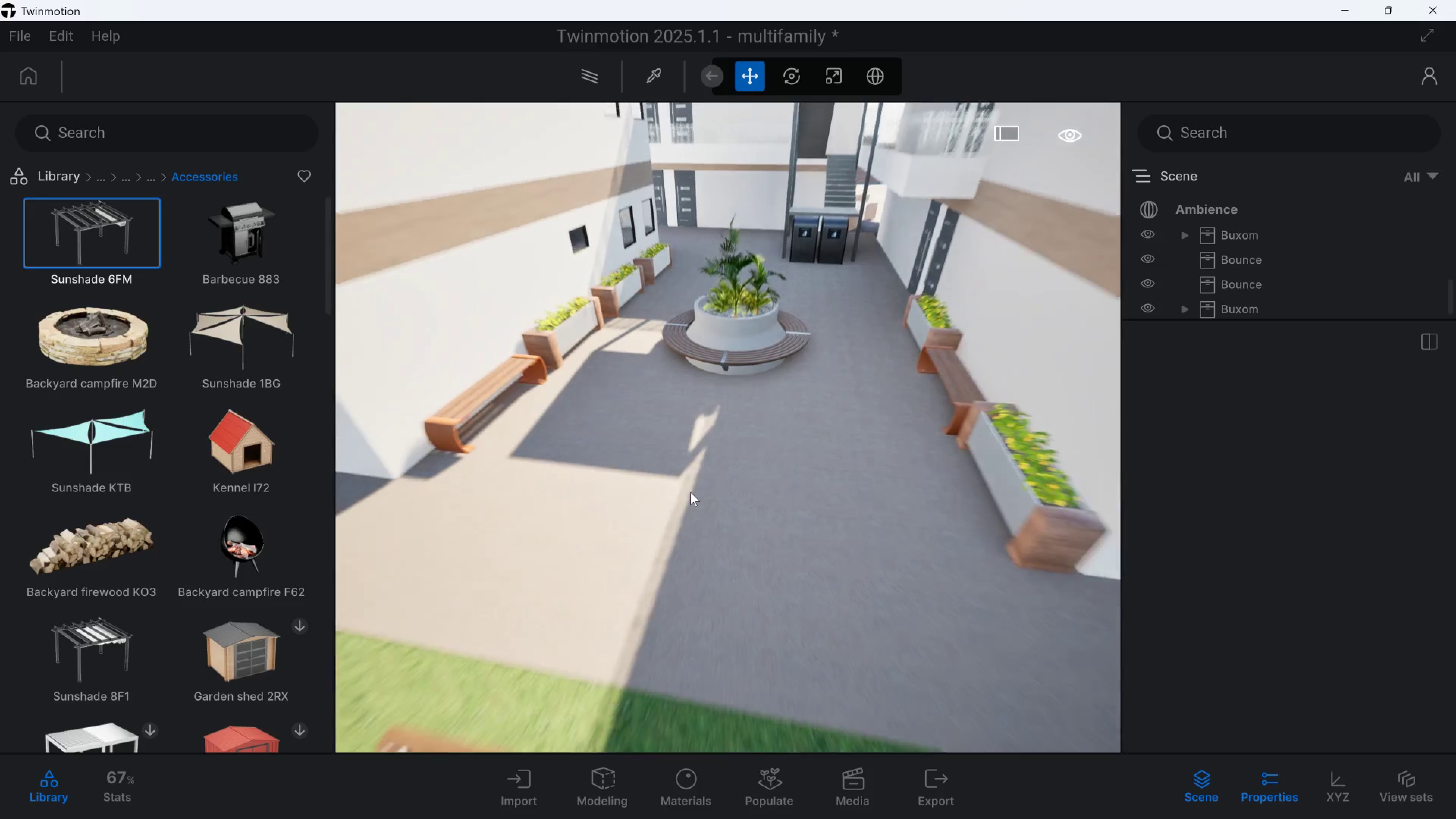 
key(S)
 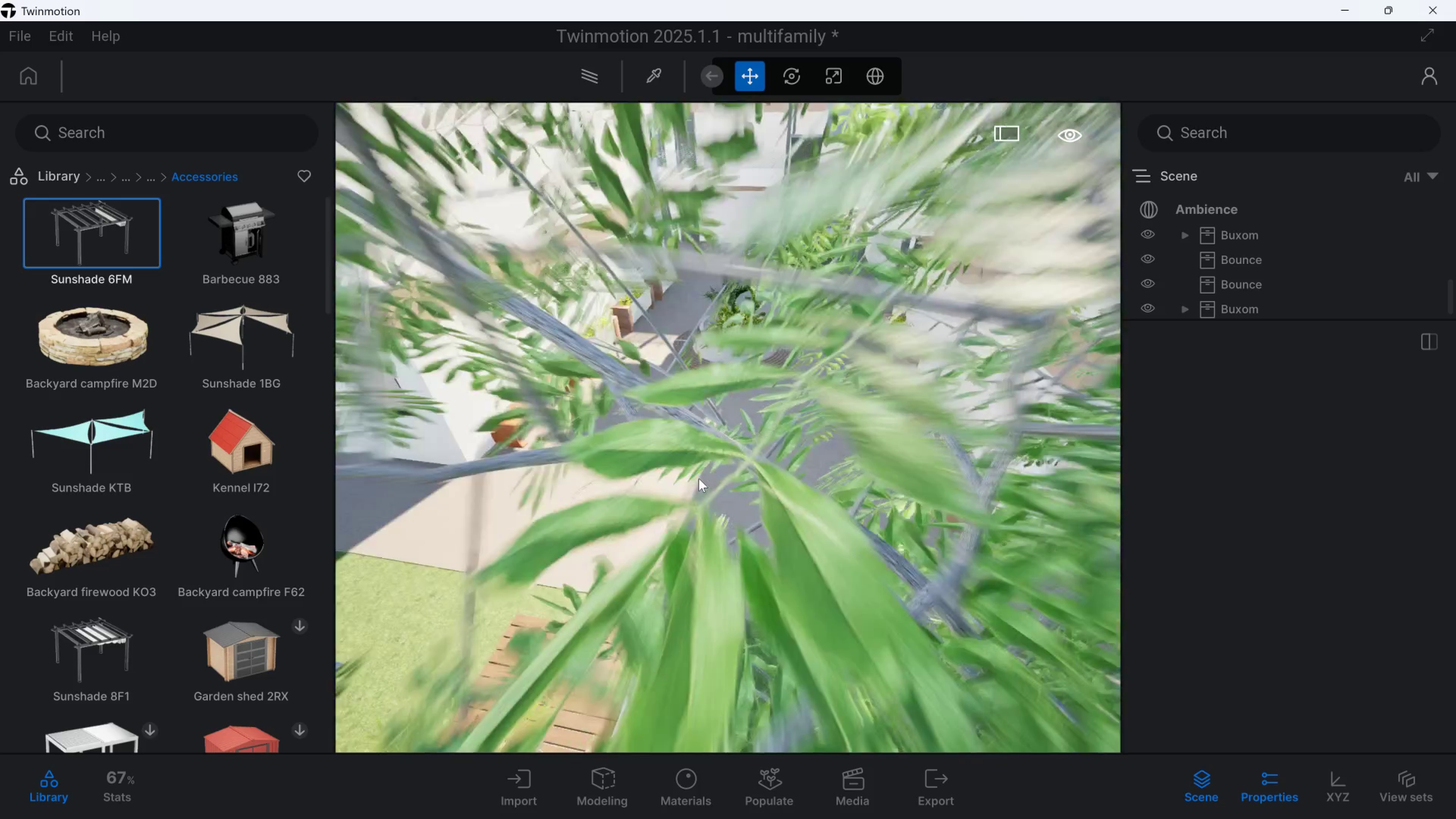 
hold_key(key=W, duration=0.39)
 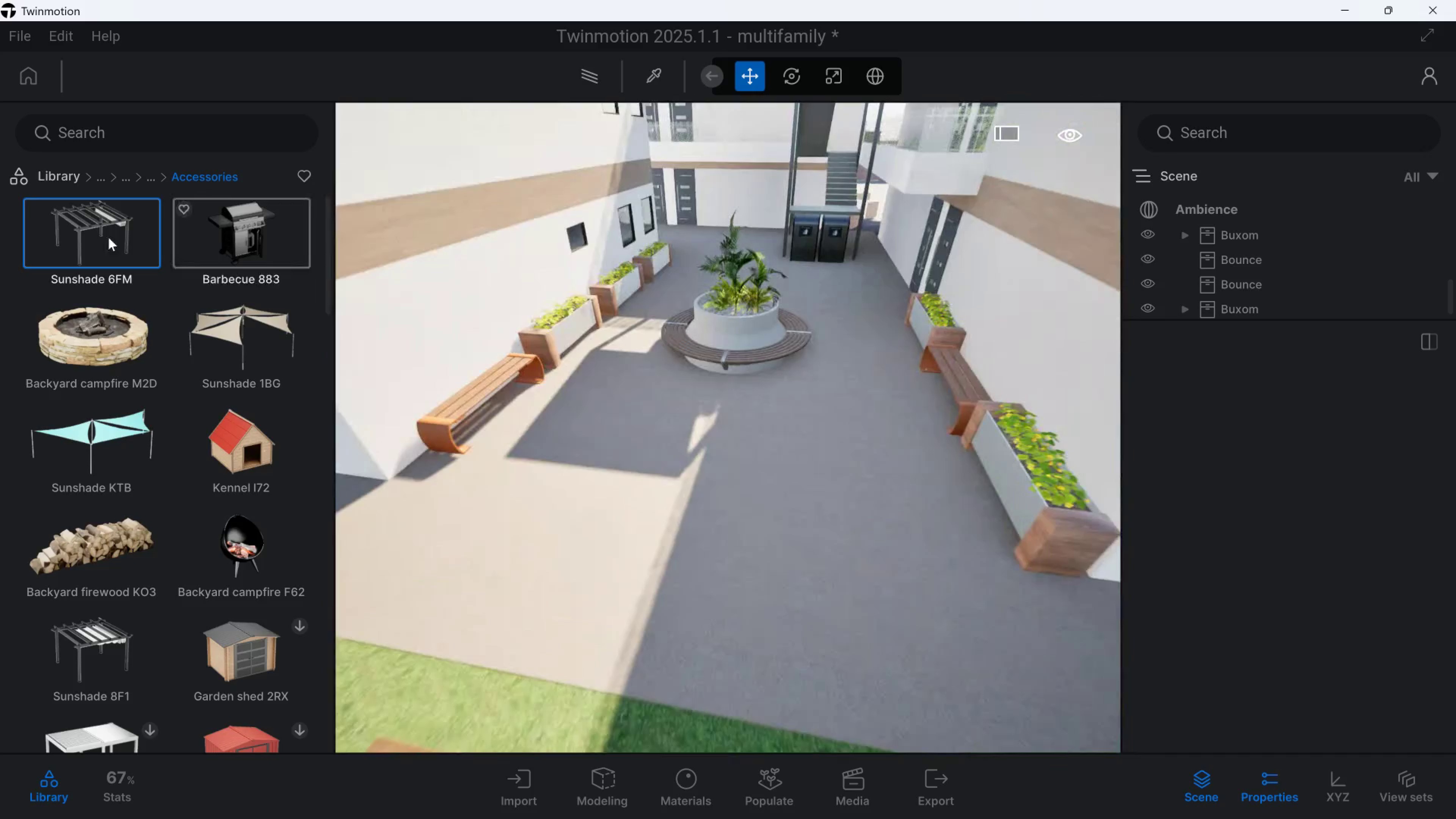 
left_click_drag(start_coordinate=[61, 235], to_coordinate=[722, 487])
 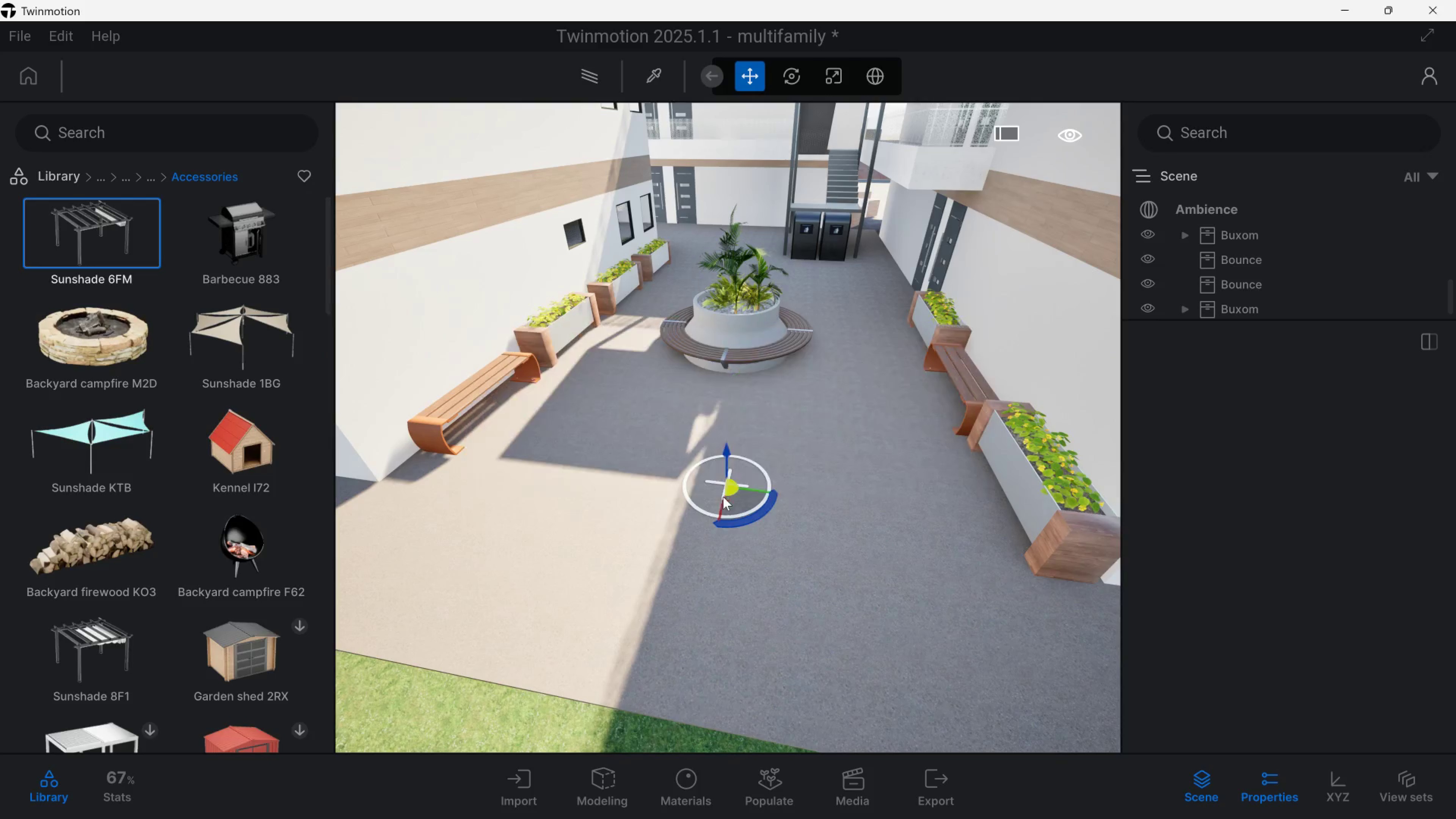 
type(sqqadqds)
 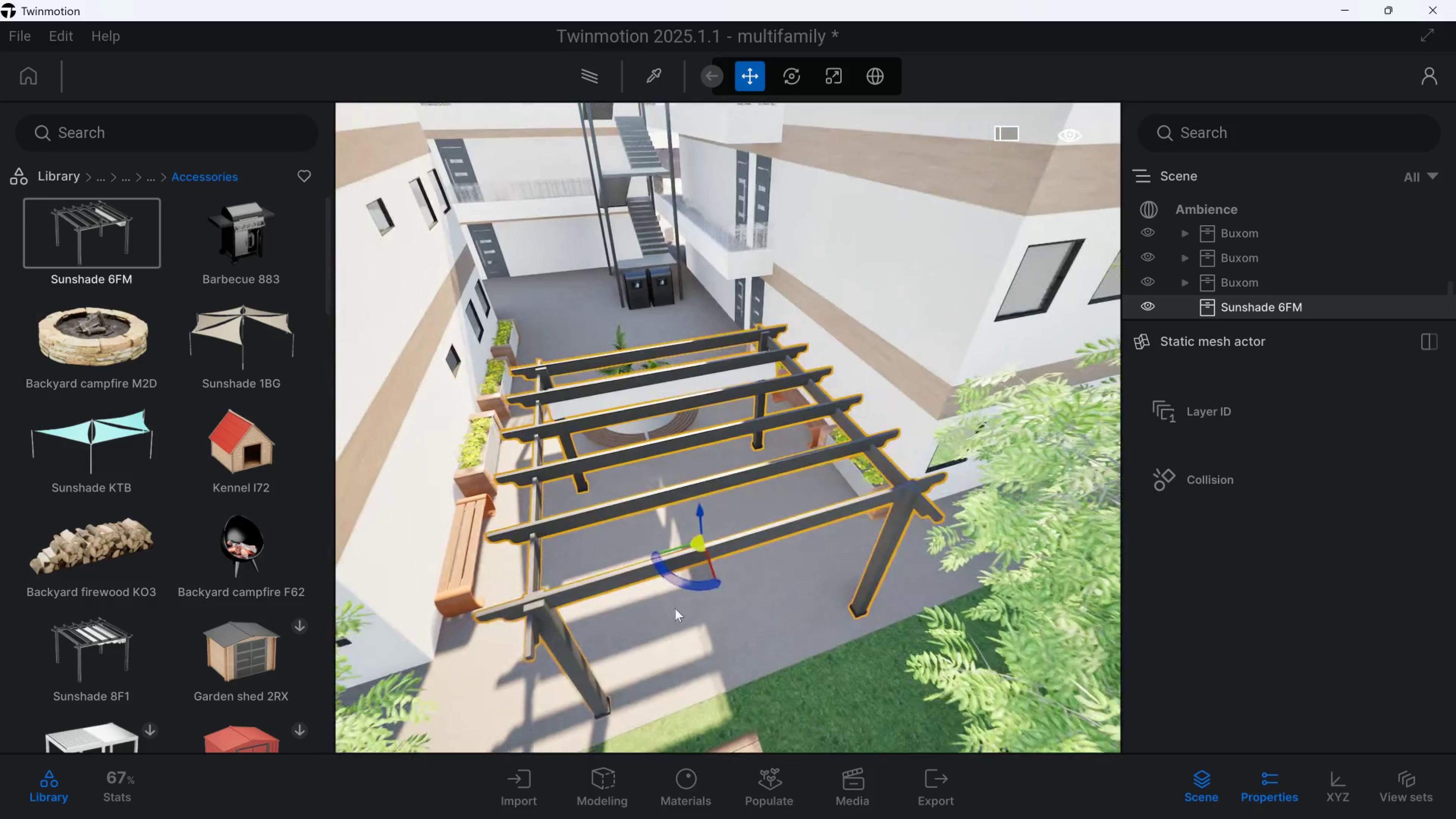 
scroll: coordinate [640, 512], scroll_direction: down, amount: 1.0
 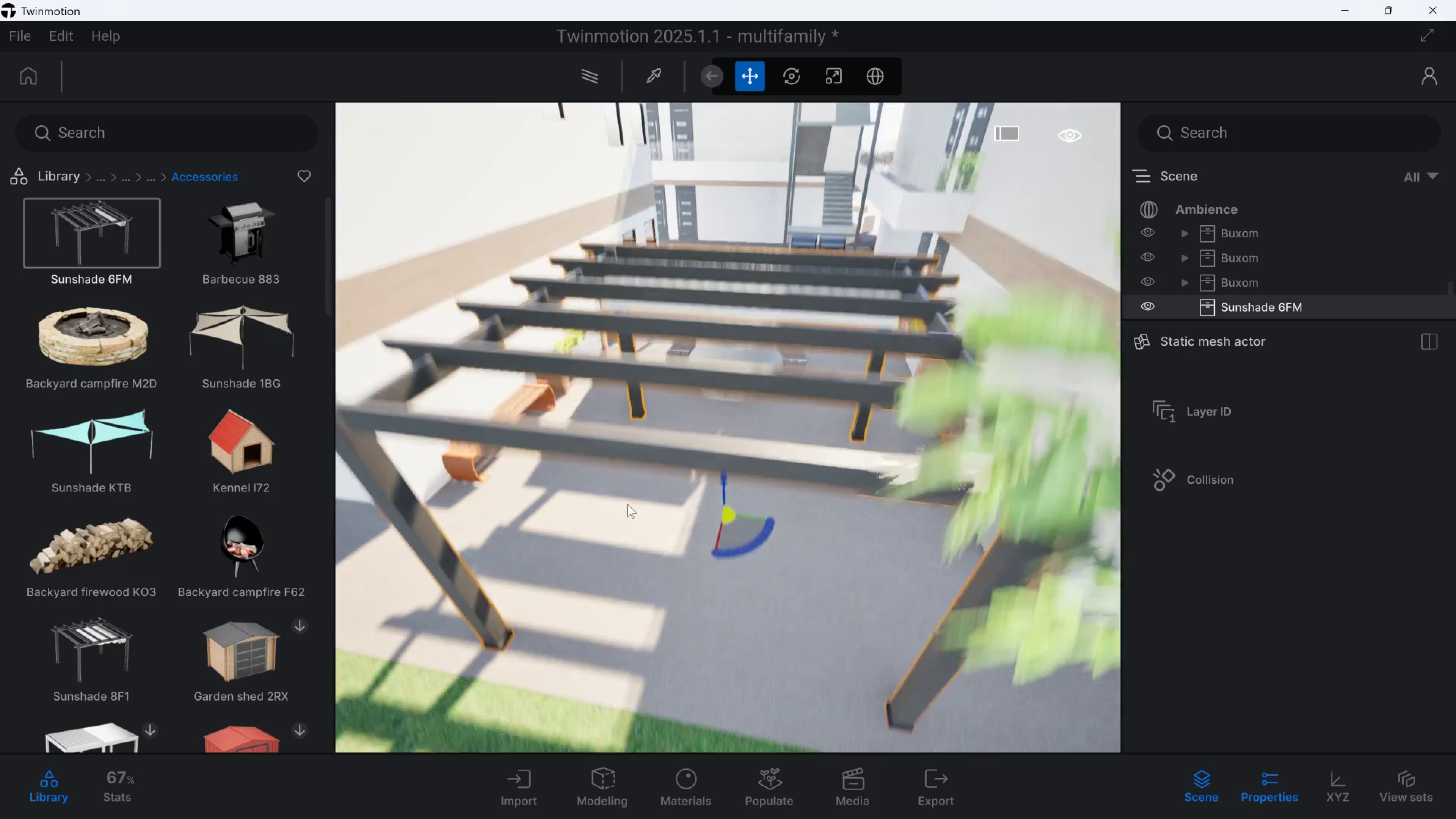 
left_click_drag(start_coordinate=[691, 585], to_coordinate=[683, 596])
 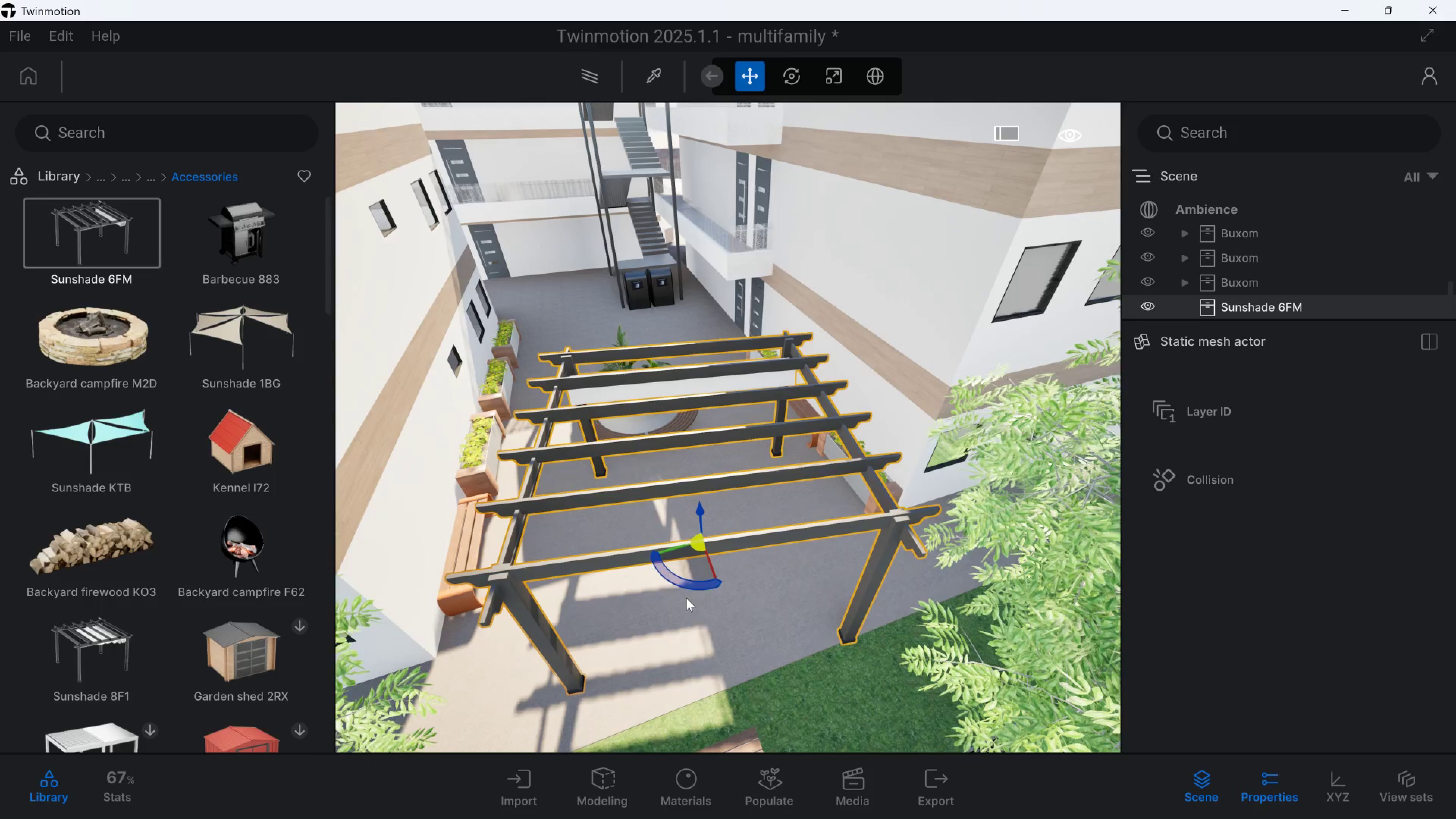 
key(Control+Z)
 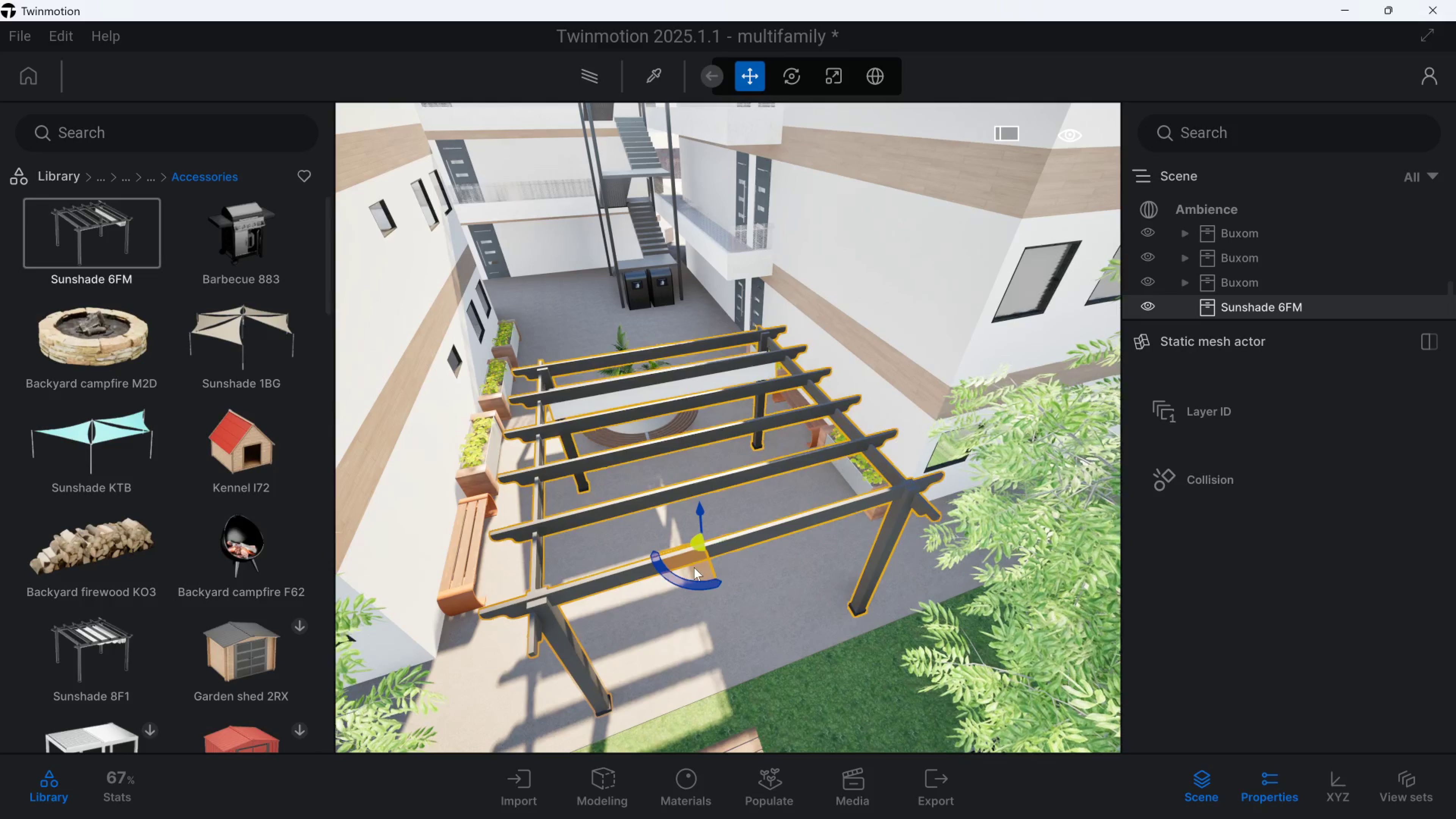 
left_click_drag(start_coordinate=[701, 567], to_coordinate=[689, 572])
 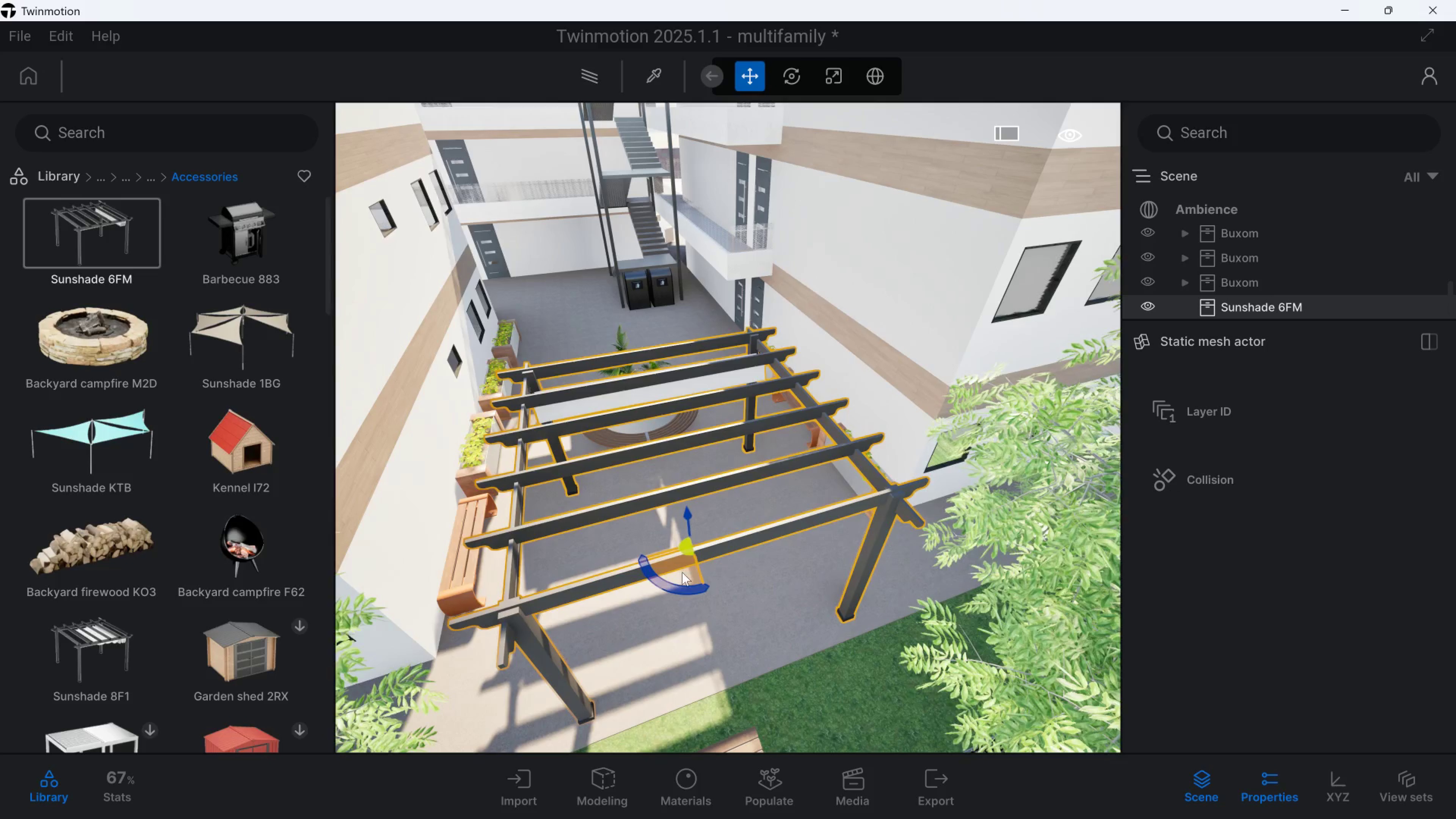 
type(eedsq)
 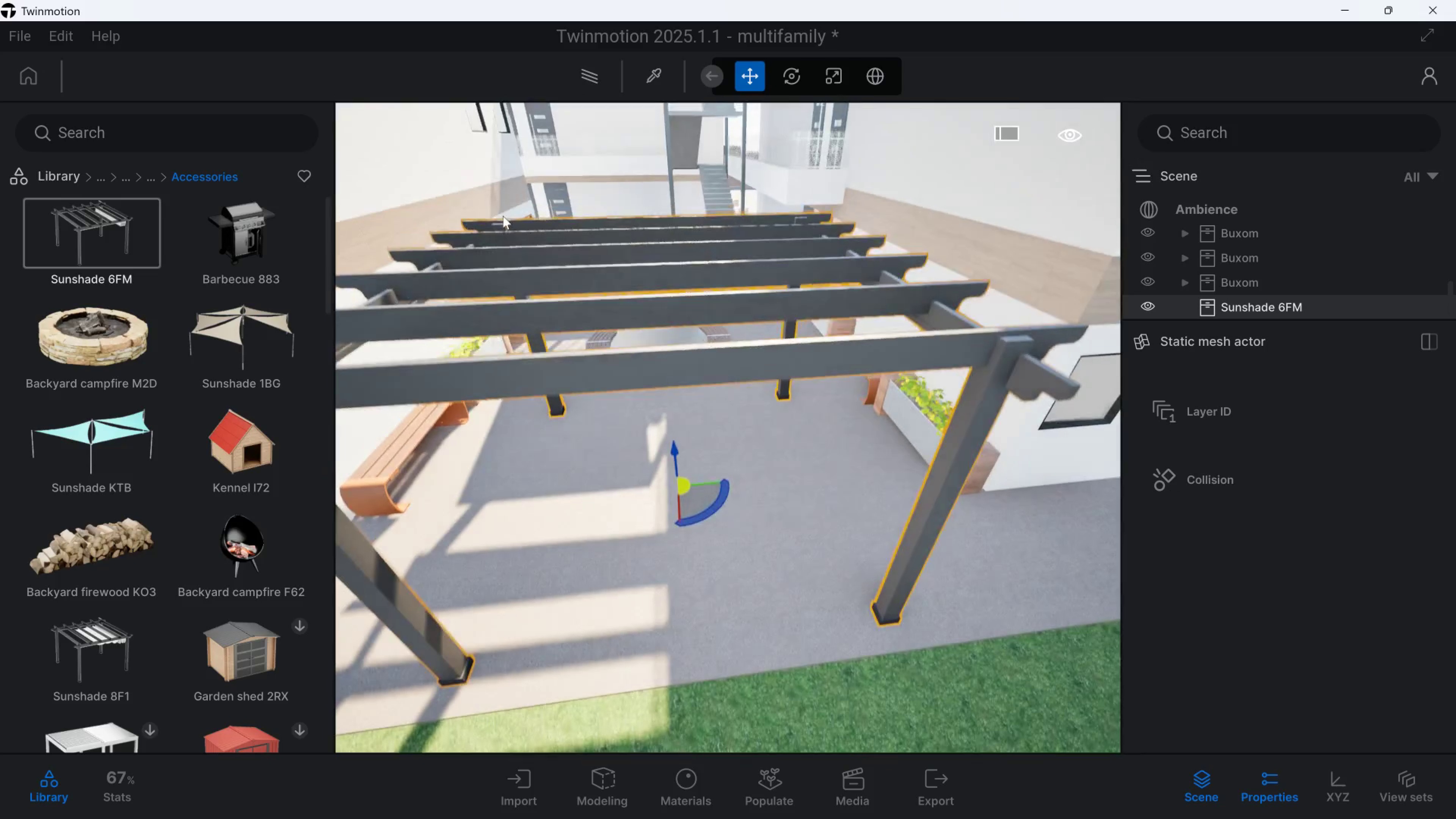 
hold_key(key=W, duration=0.61)
 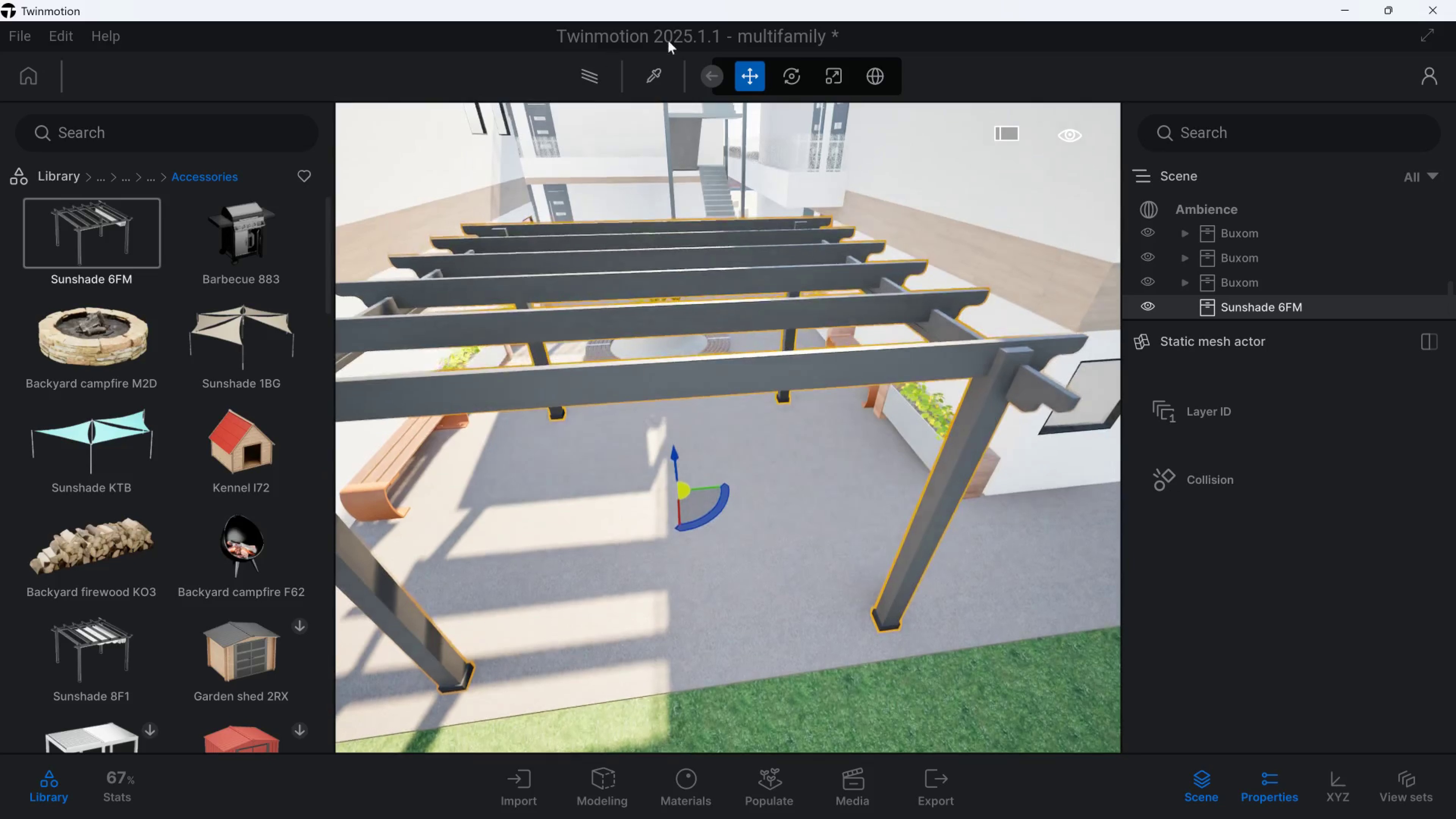 
left_click([833, 77])
 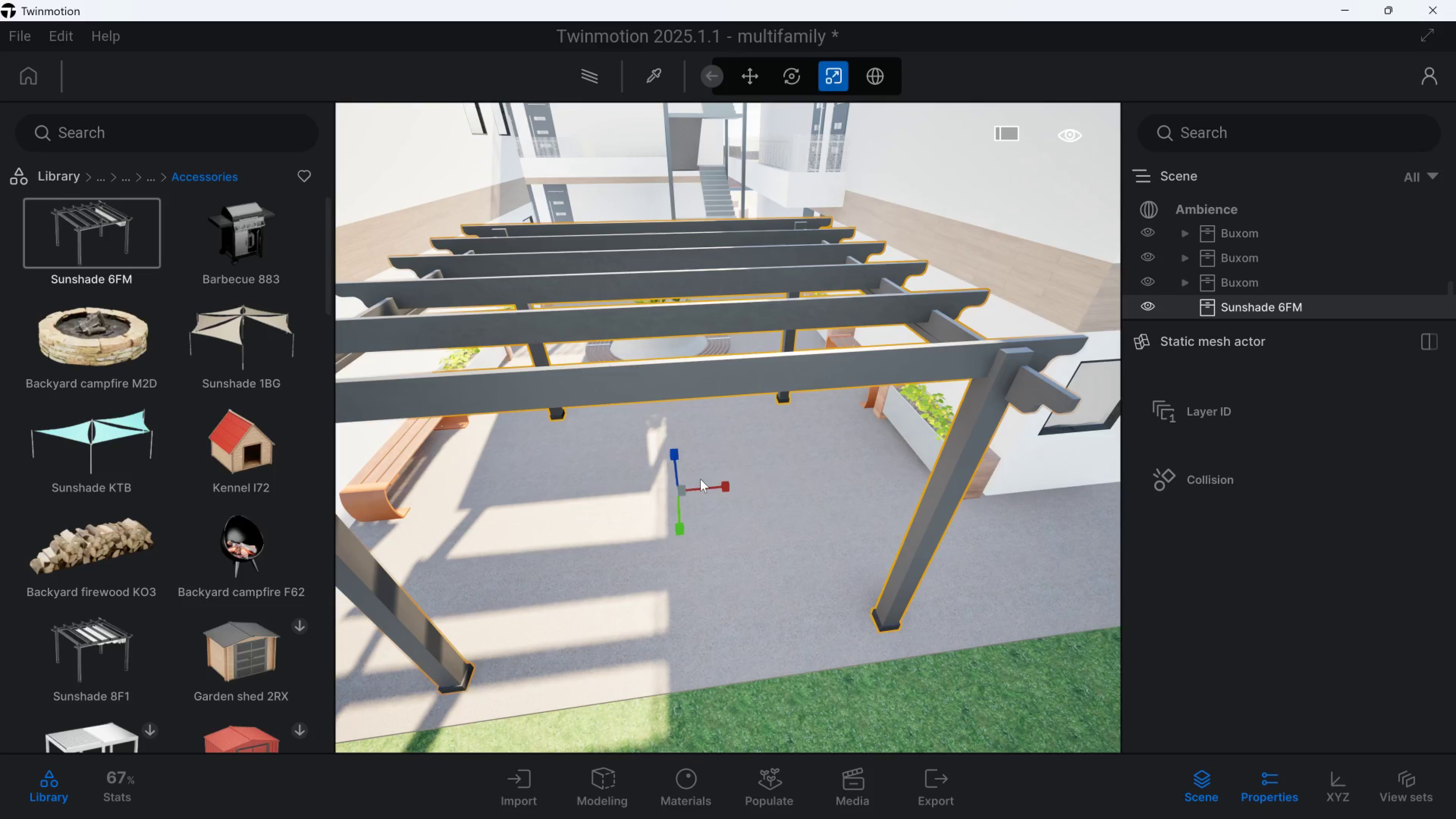 
left_click_drag(start_coordinate=[726, 485], to_coordinate=[711, 485])
 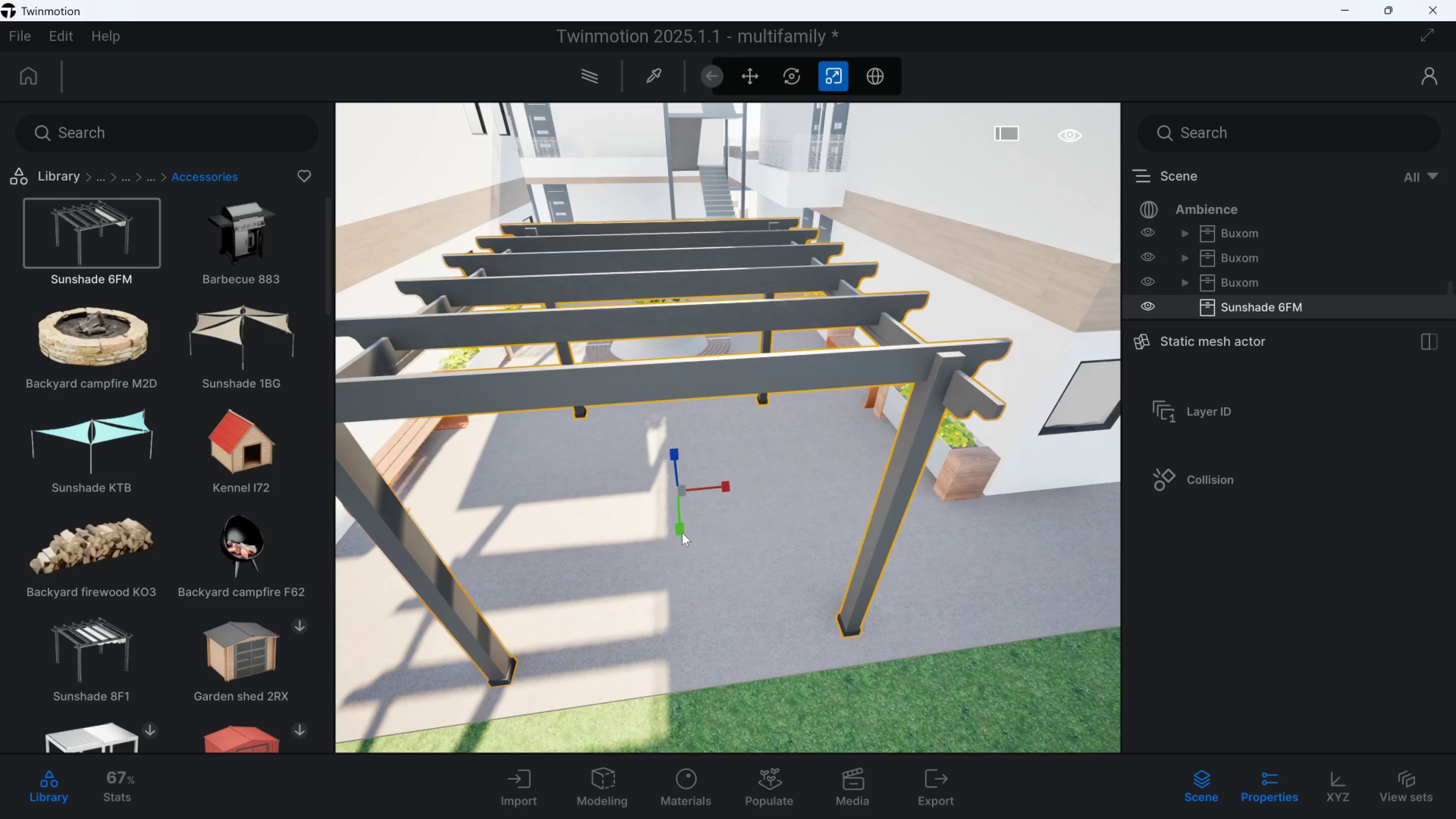 
left_click_drag(start_coordinate=[682, 533], to_coordinate=[682, 515])
 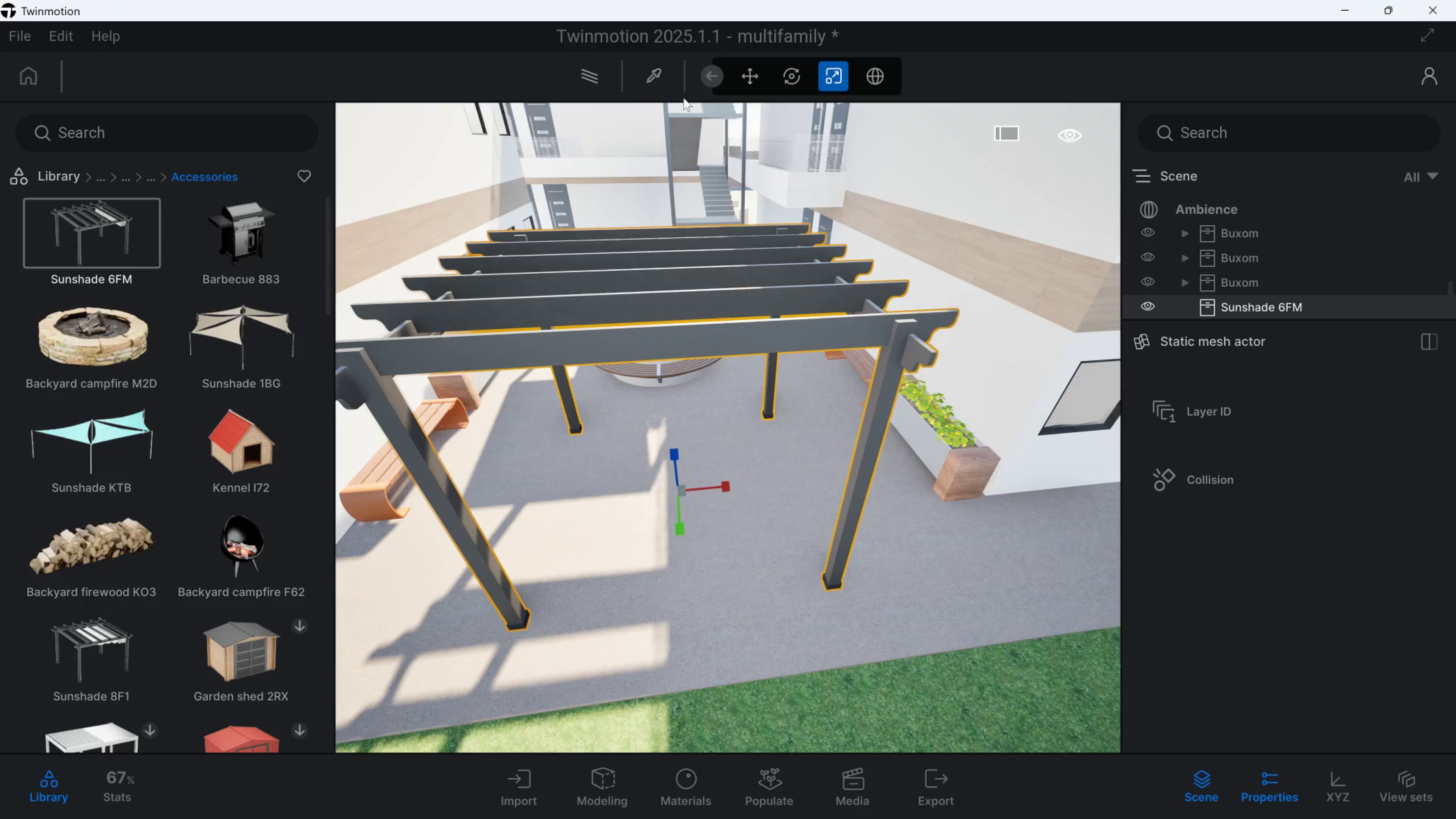 
left_click([749, 80])
 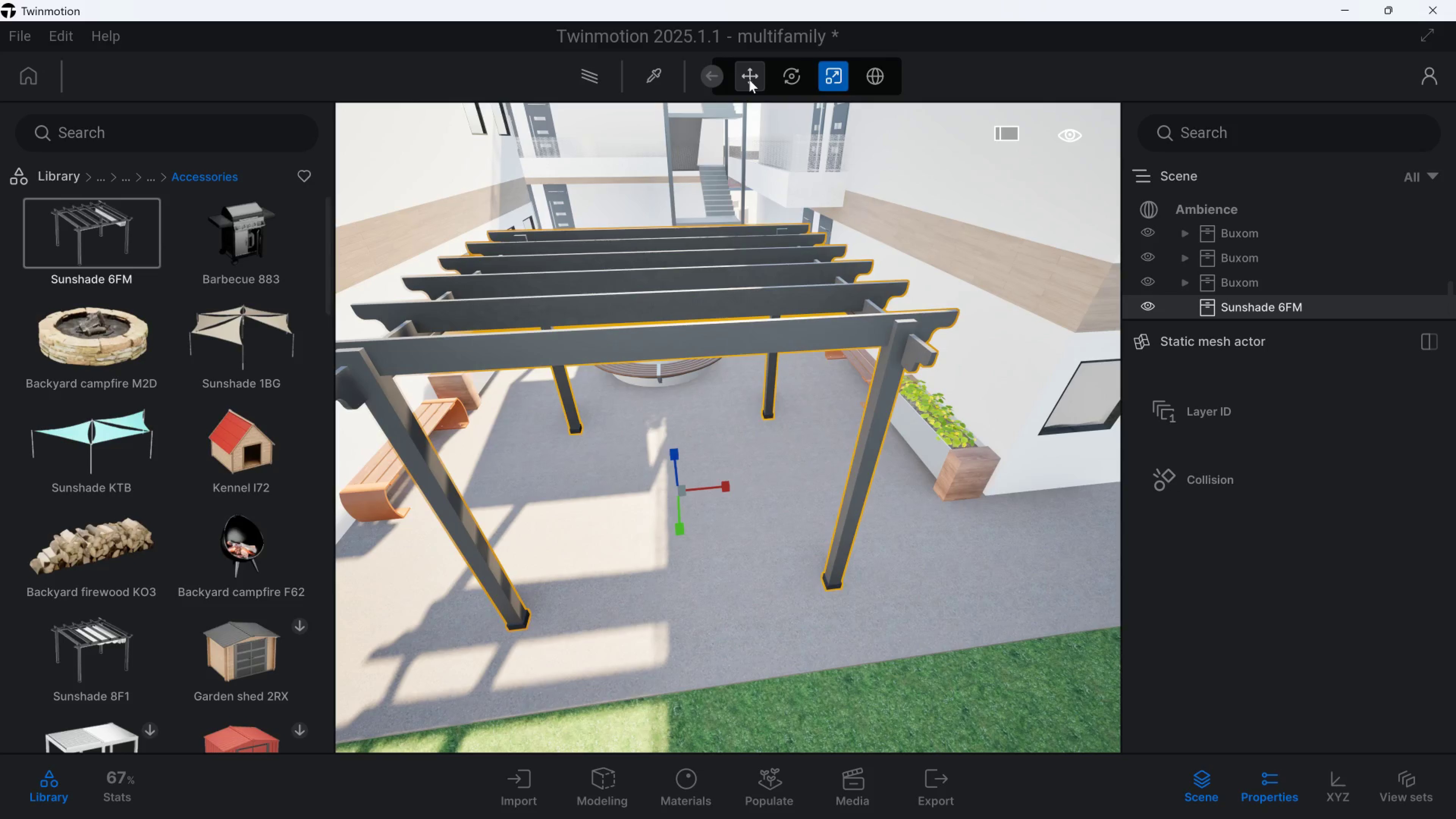 
type(sswsawq)
 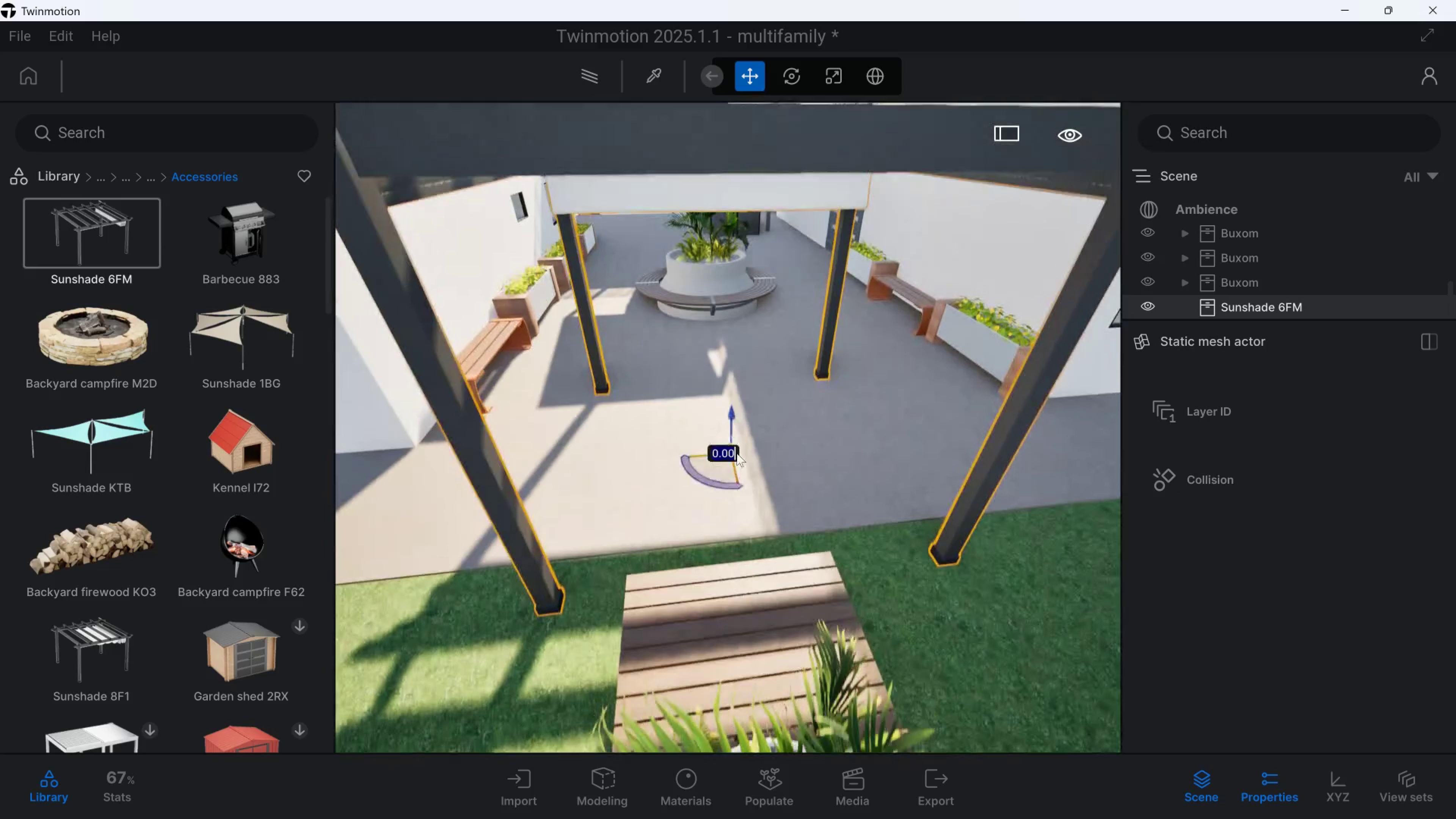 
left_click_drag(start_coordinate=[692, 483], to_coordinate=[654, 555])
 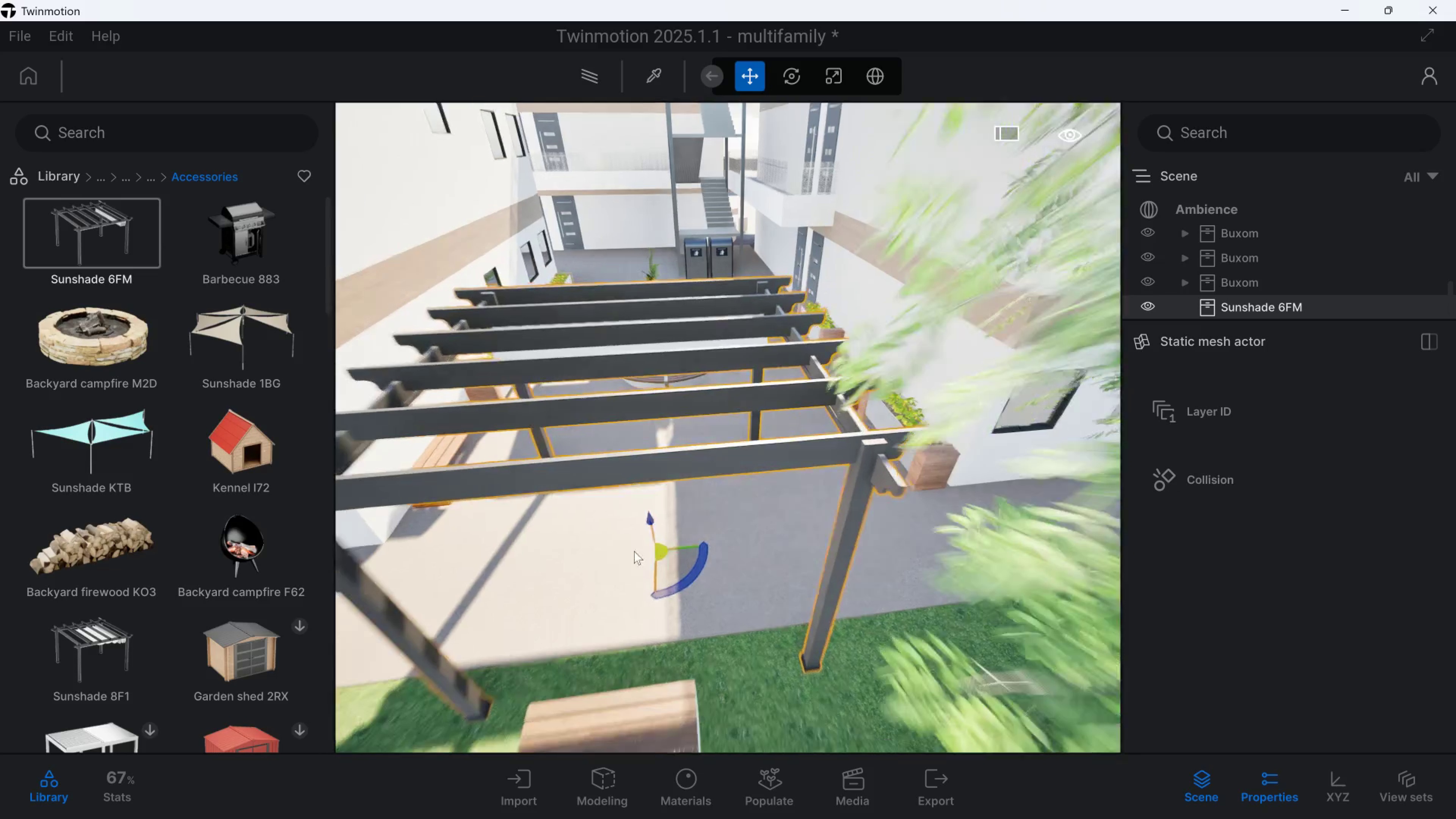 
hold_key(key=E, duration=0.45)
 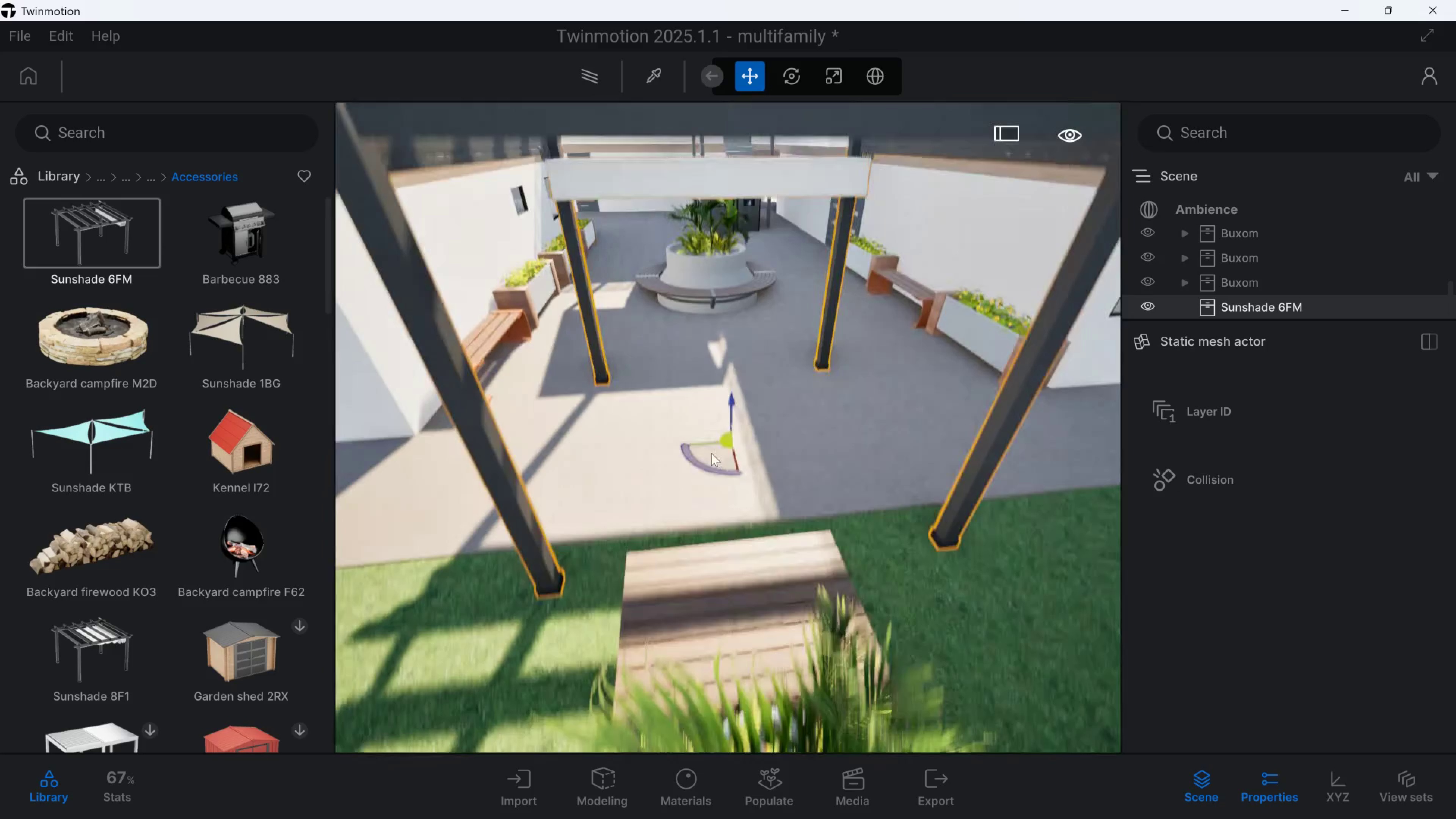 
left_click_drag(start_coordinate=[726, 454], to_coordinate=[725, 431])
 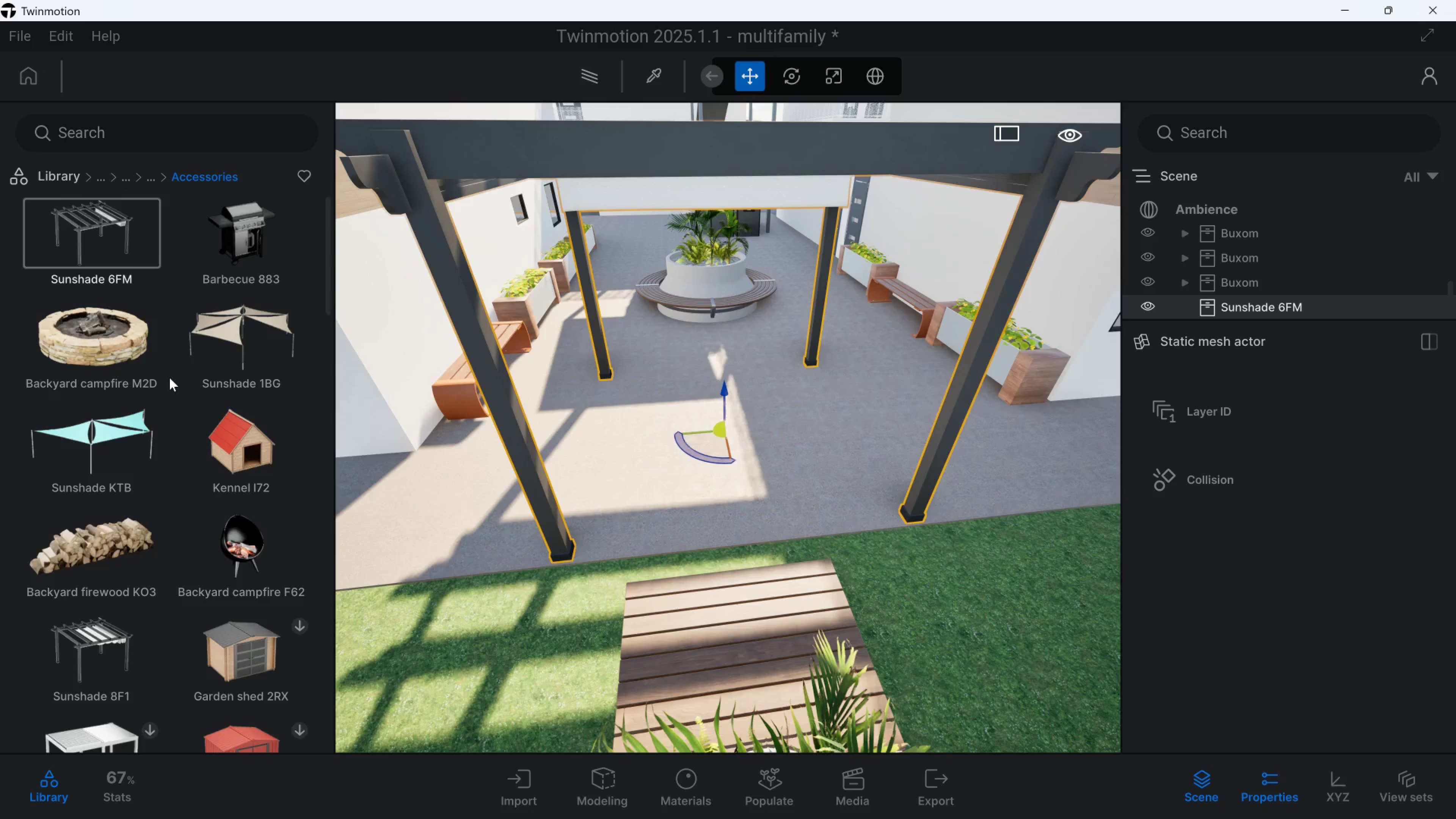 
hold_key(key=Q, duration=1.5)
 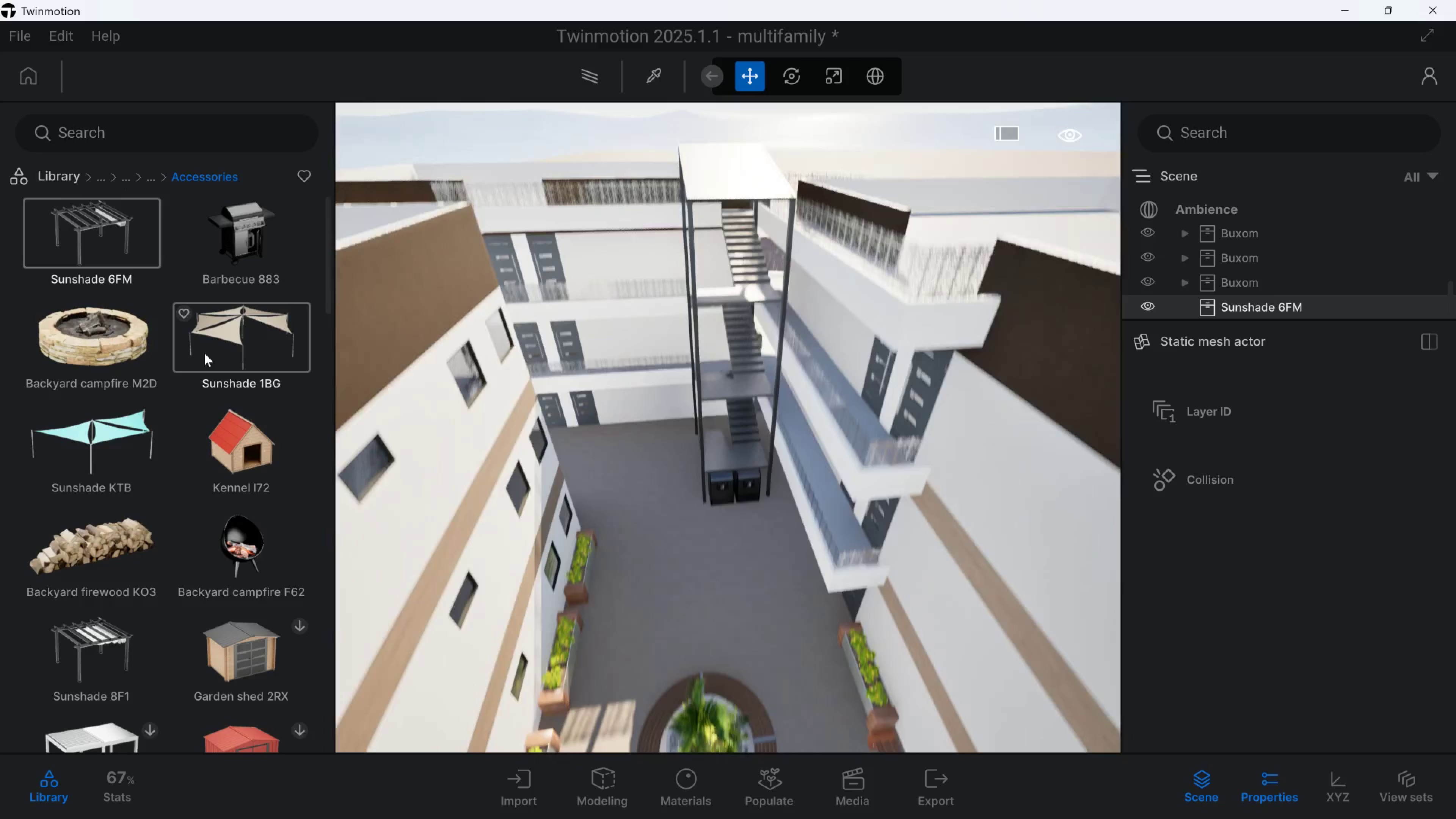 
hold_key(key=Q, duration=0.9)
 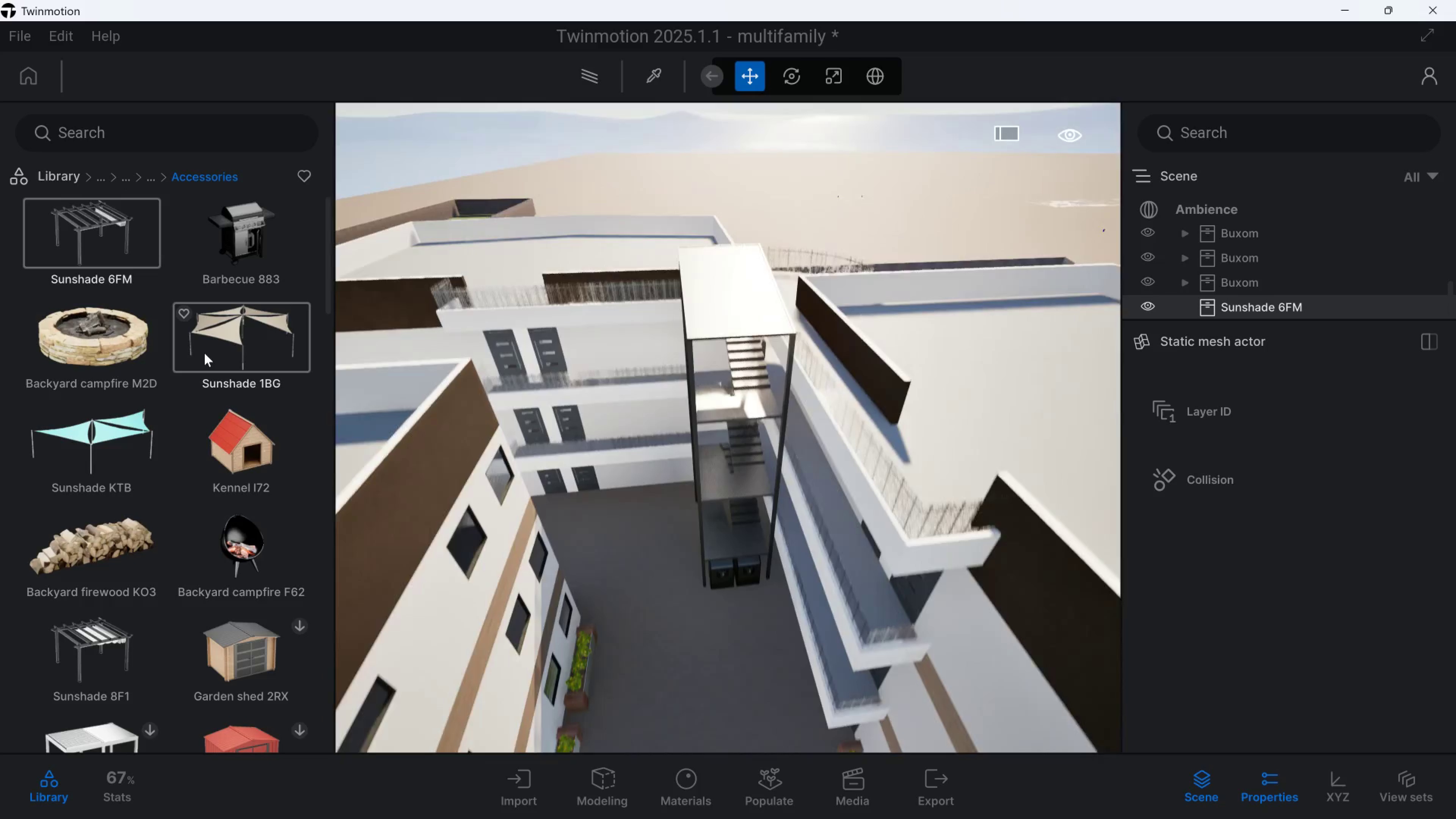 
hold_key(key=A, duration=1.72)
 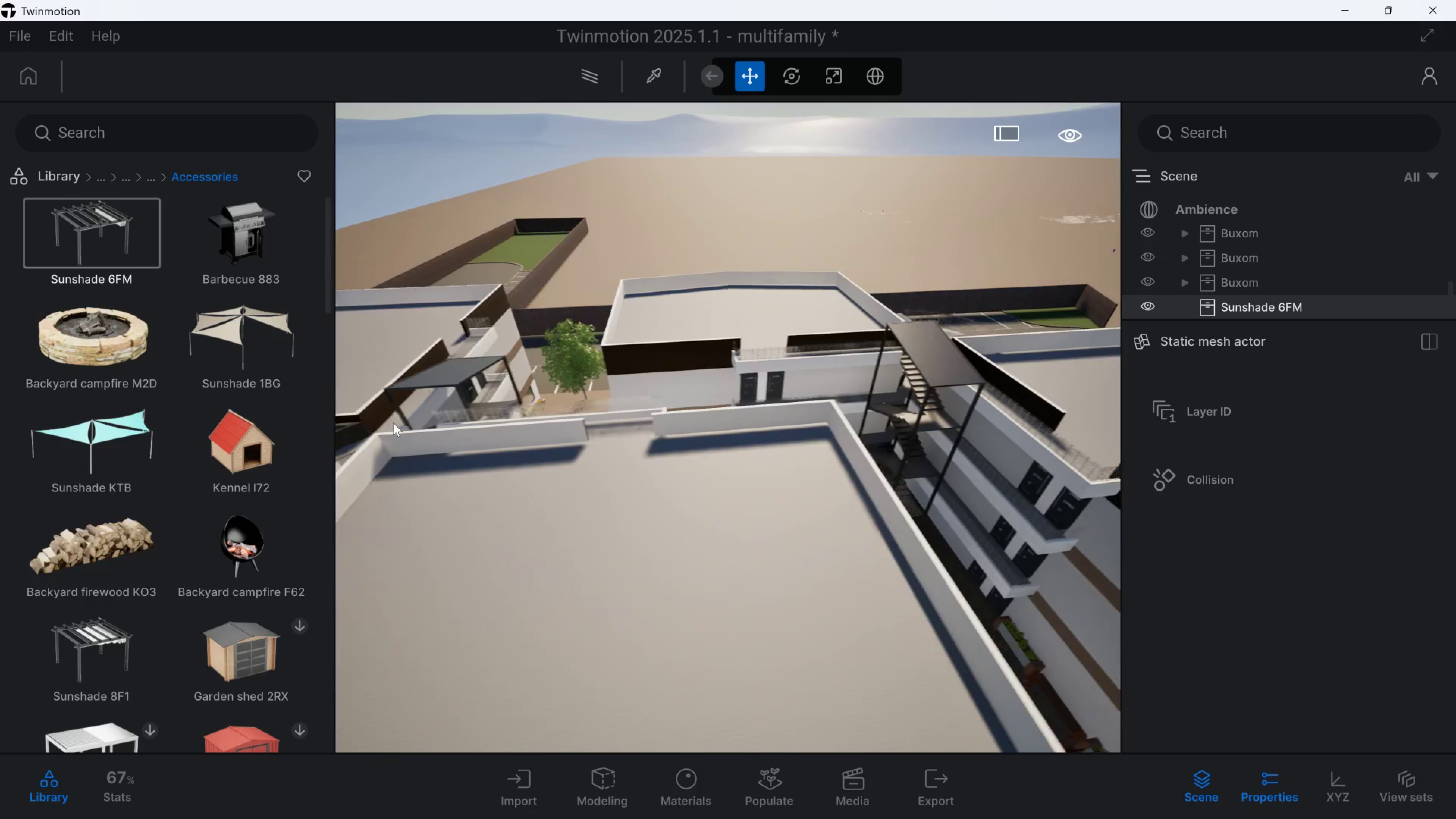 
hold_key(key=S, duration=1.26)
 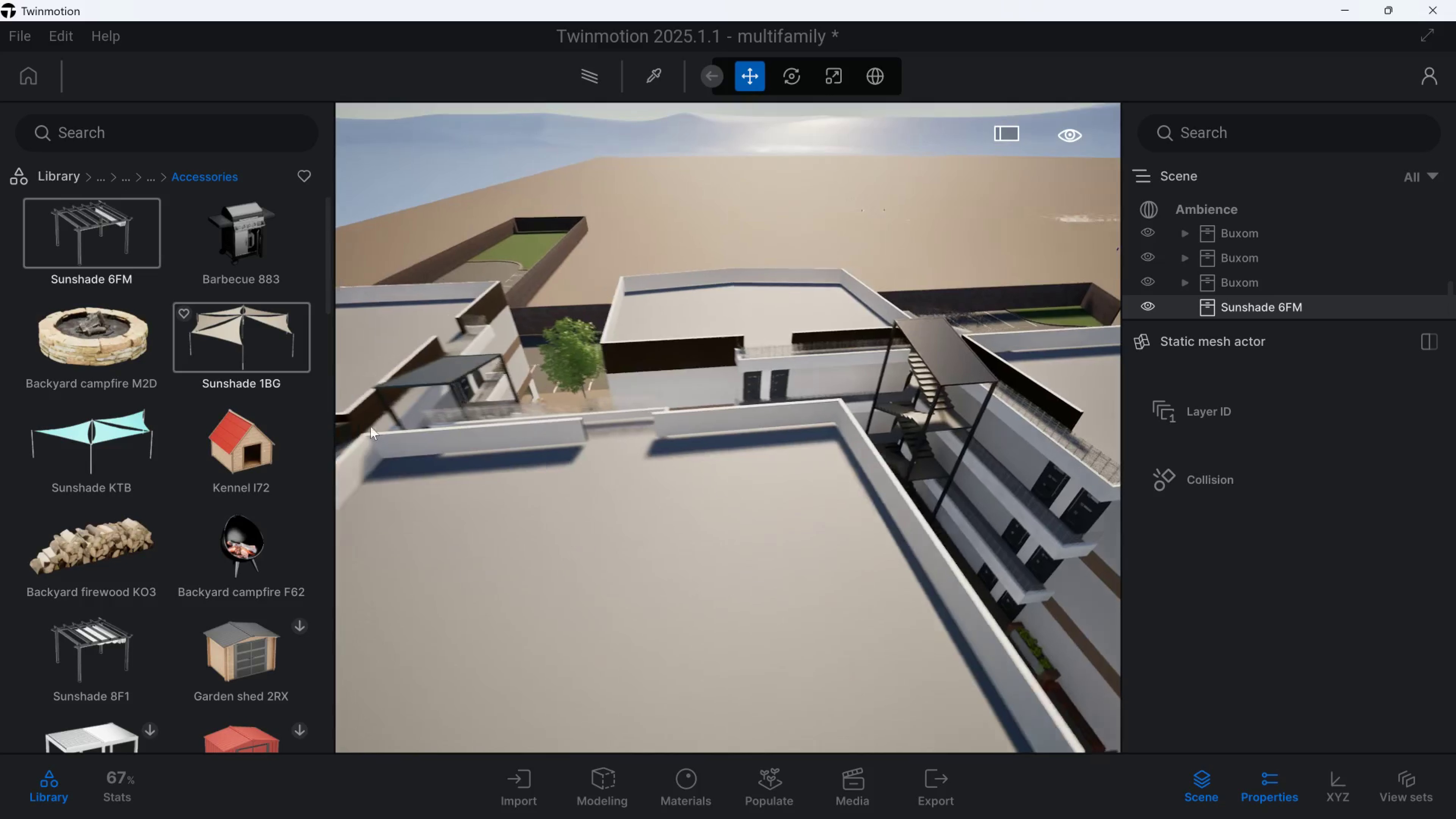 
hold_key(key=D, duration=2.66)
 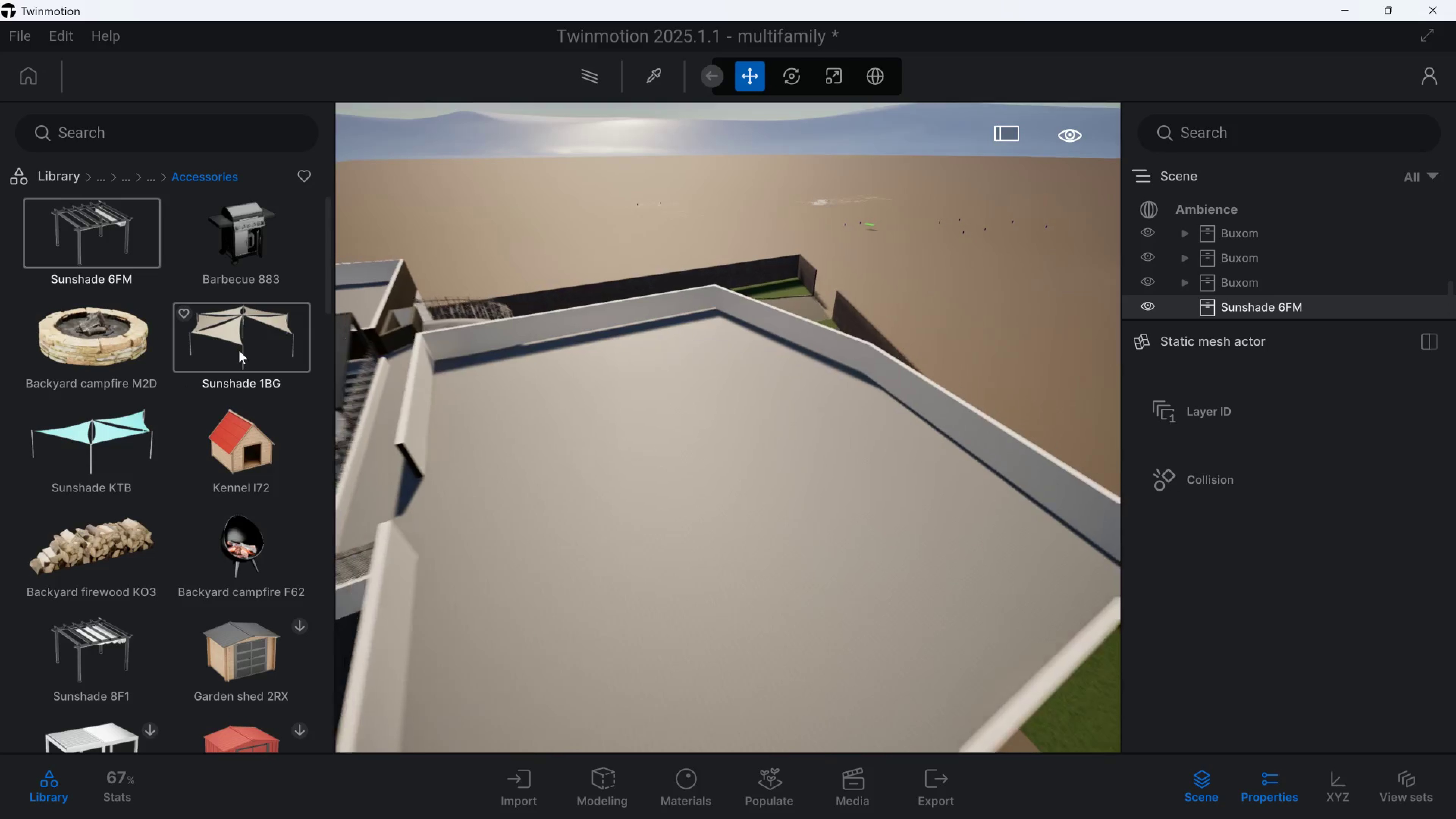 
hold_key(key=W, duration=1.5)
 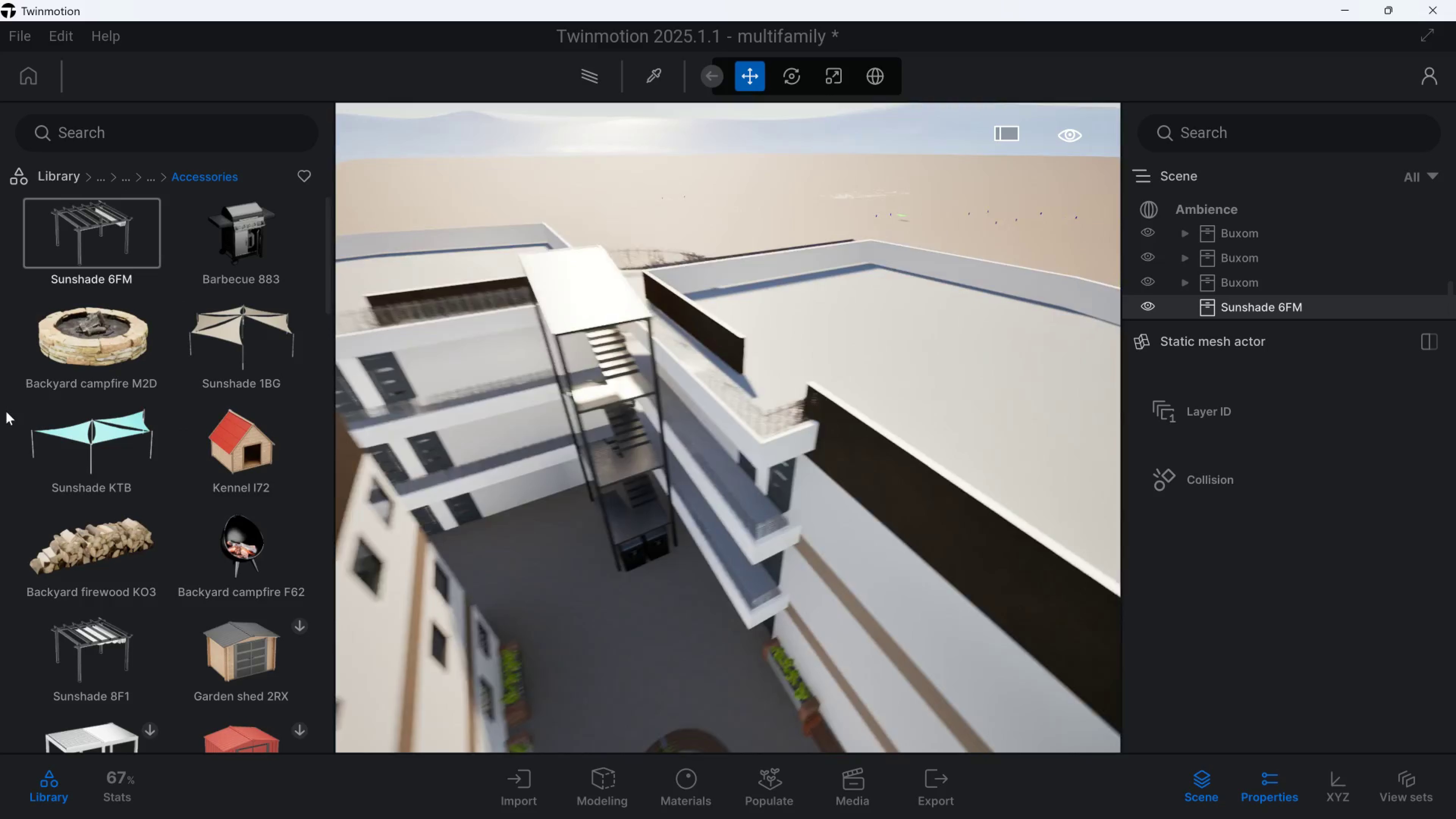 
type(wwwwww)
 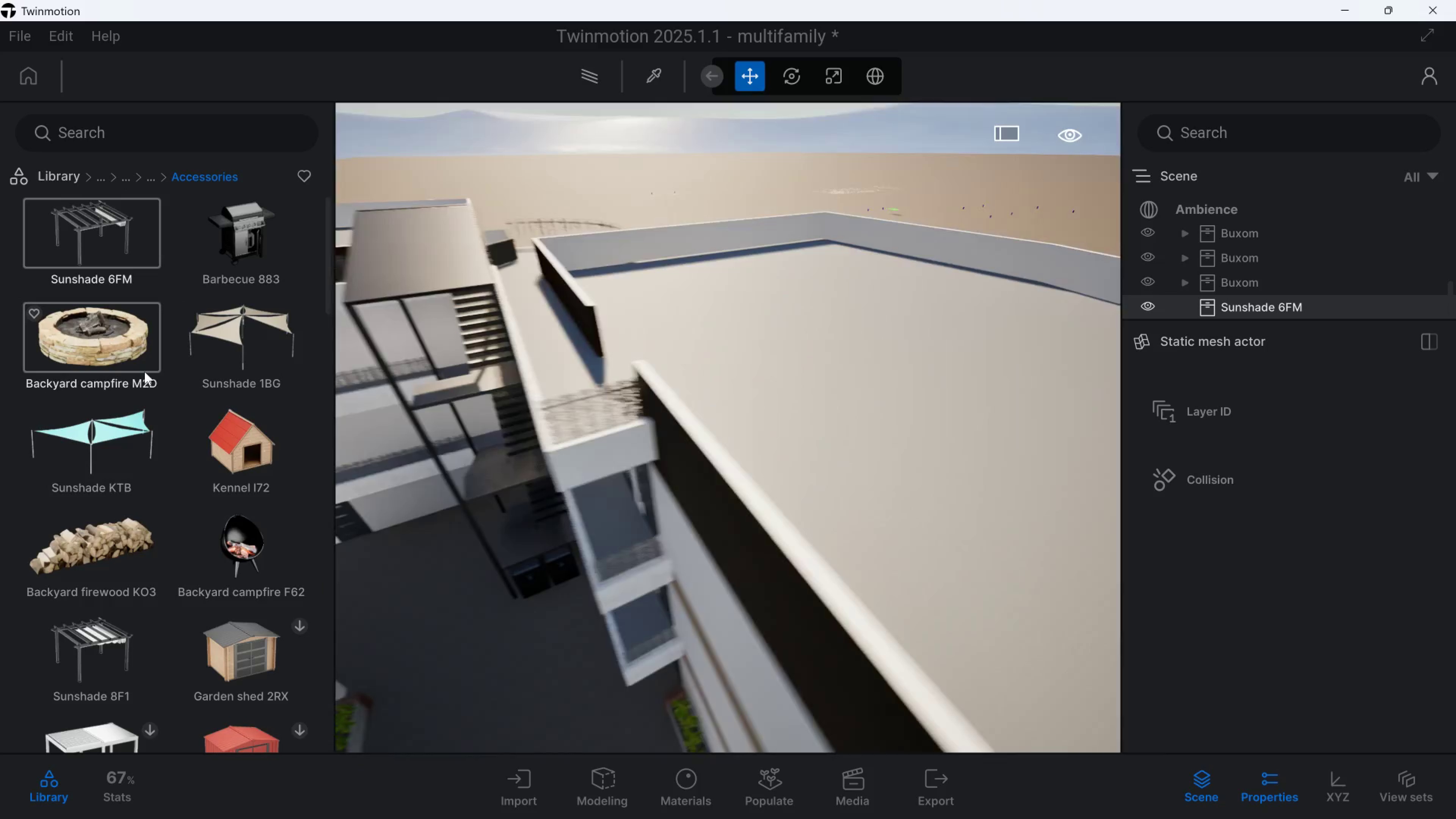 
hold_key(key=Q, duration=0.41)
 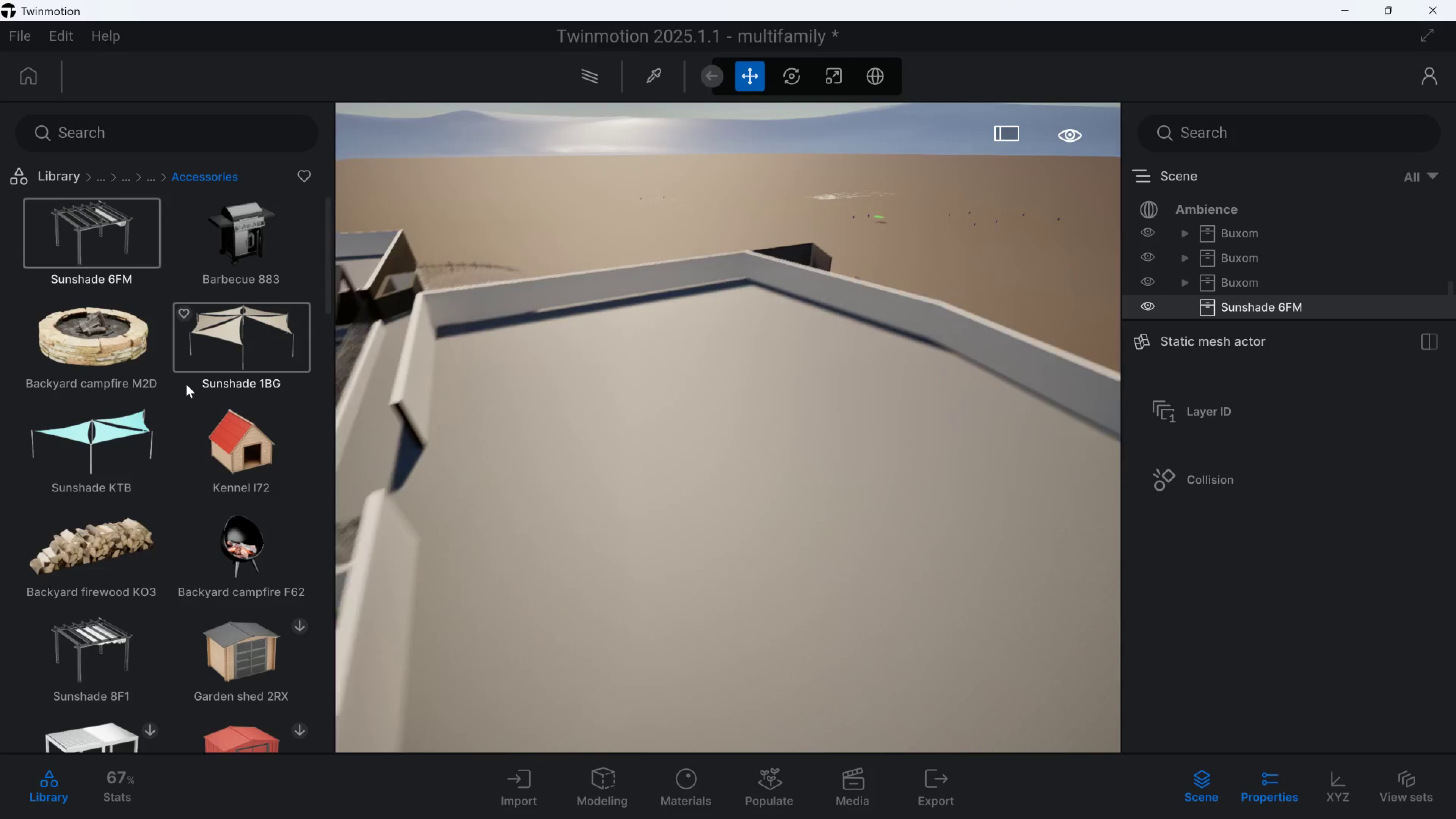 
hold_key(key=S, duration=0.79)
 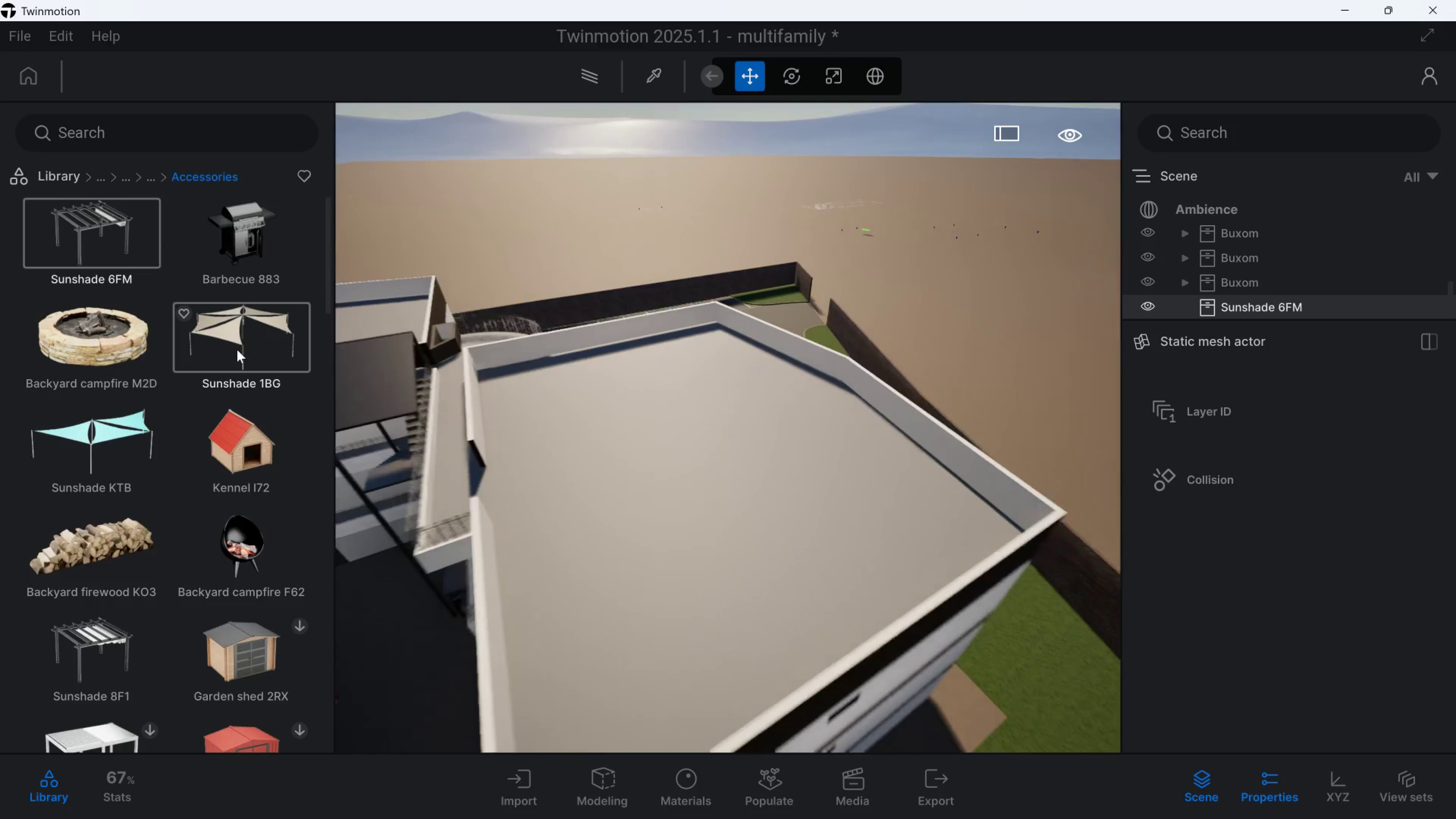 
left_click_drag(start_coordinate=[237, 349], to_coordinate=[227, 368])
 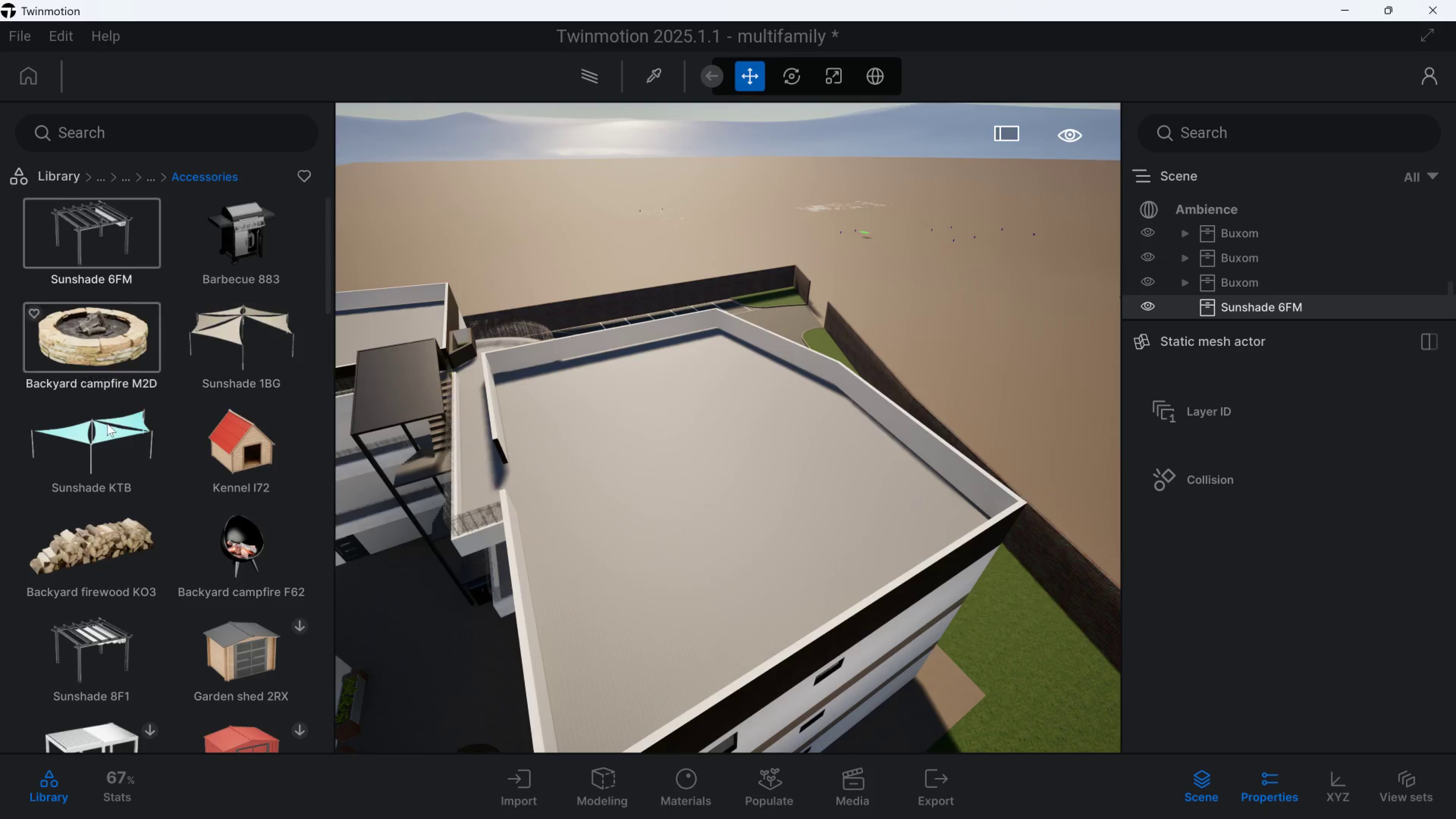 
left_click_drag(start_coordinate=[98, 430], to_coordinate=[724, 479])
 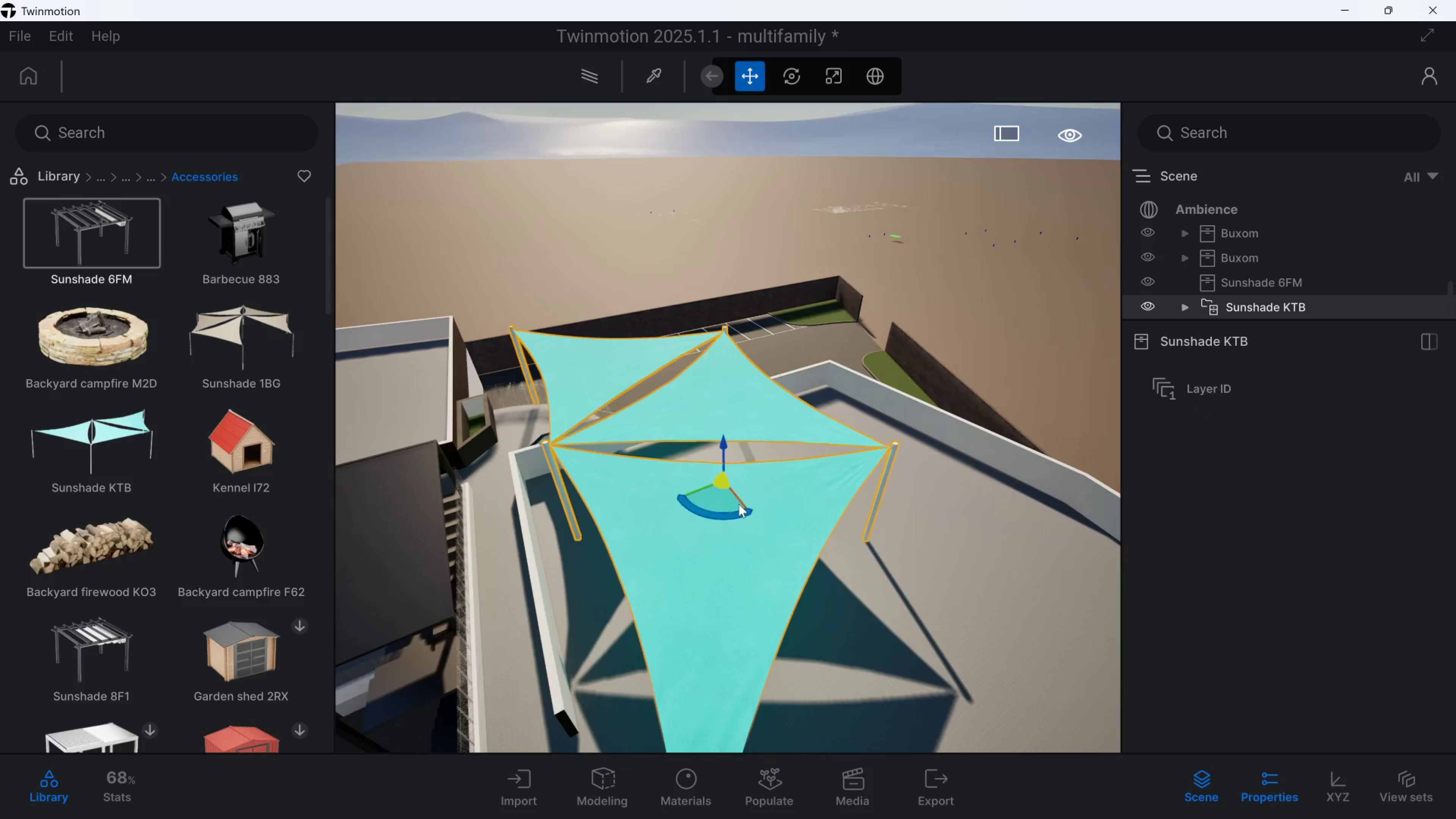 
key(A)
 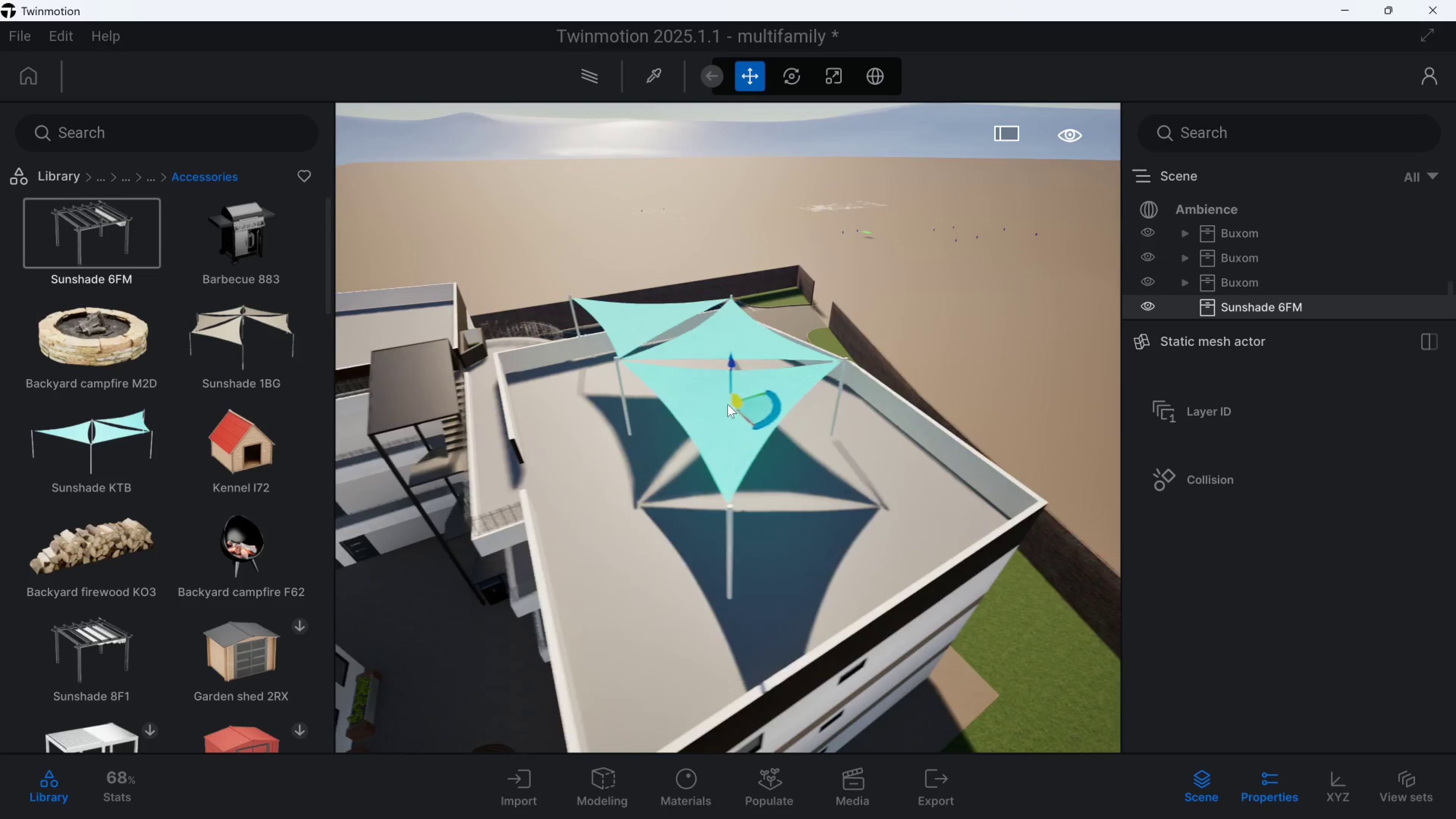 
hold_key(key=Q, duration=0.62)
 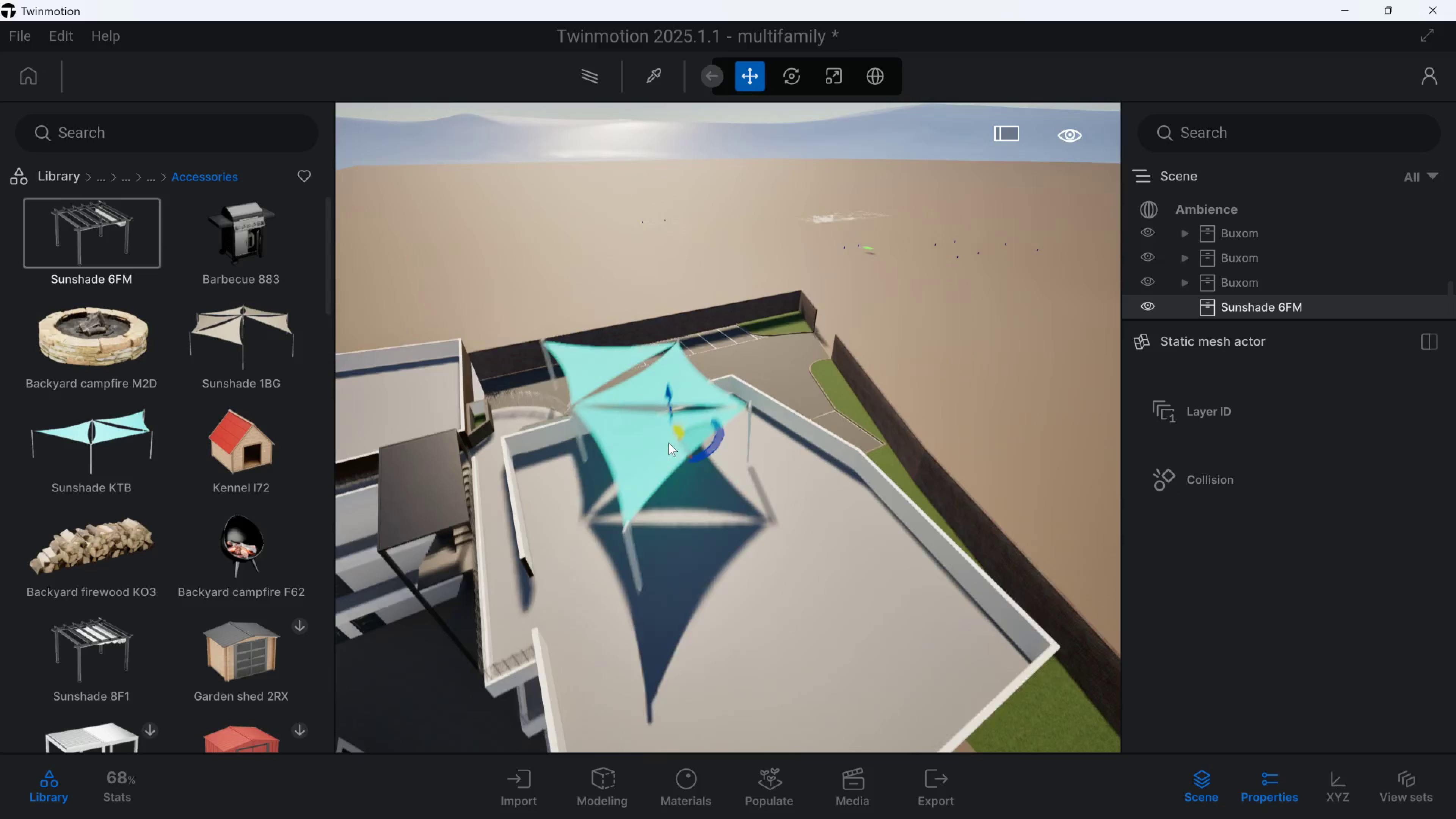 
hold_key(key=A, duration=0.59)
 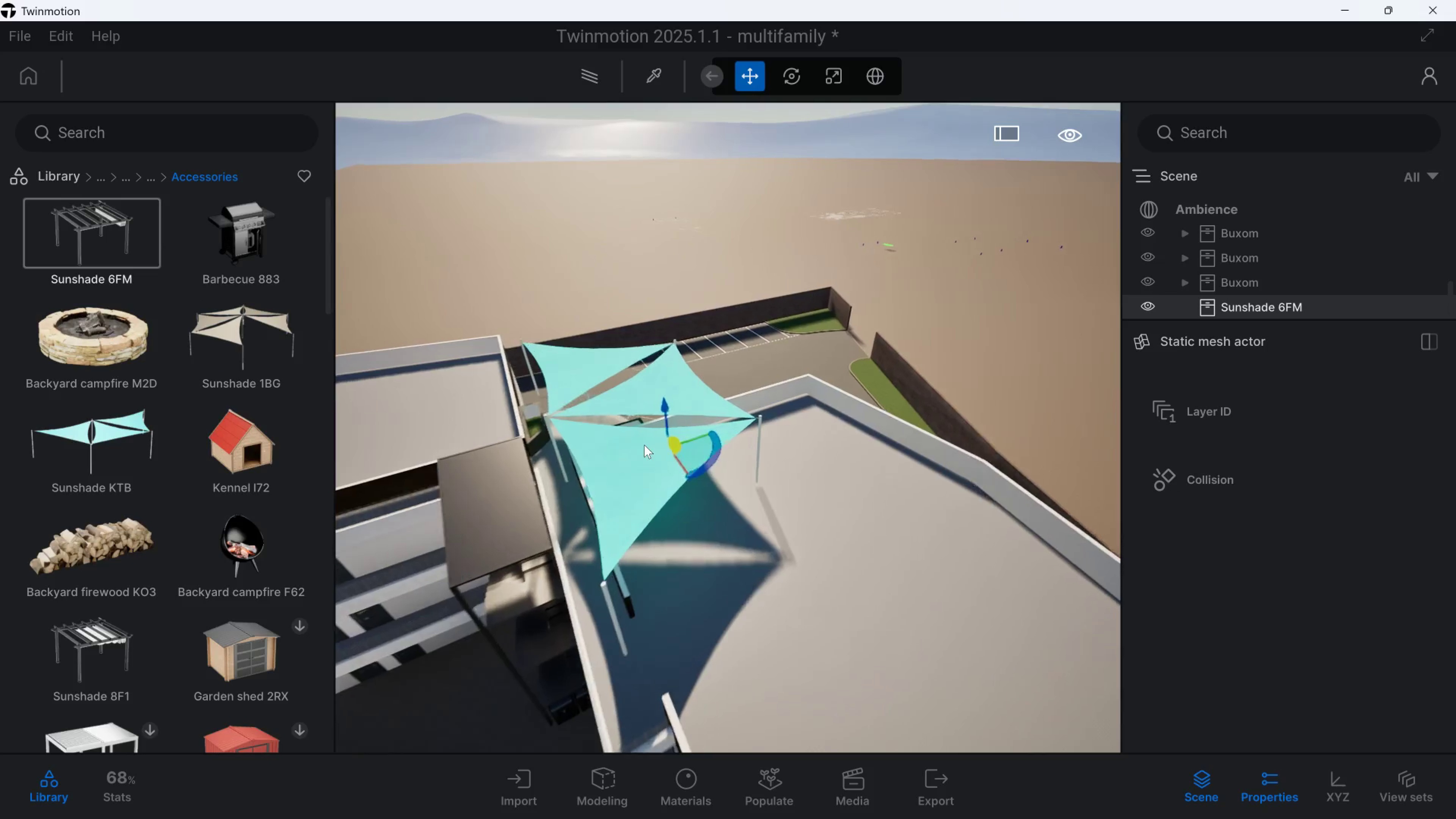 
hold_key(key=W, duration=0.98)
 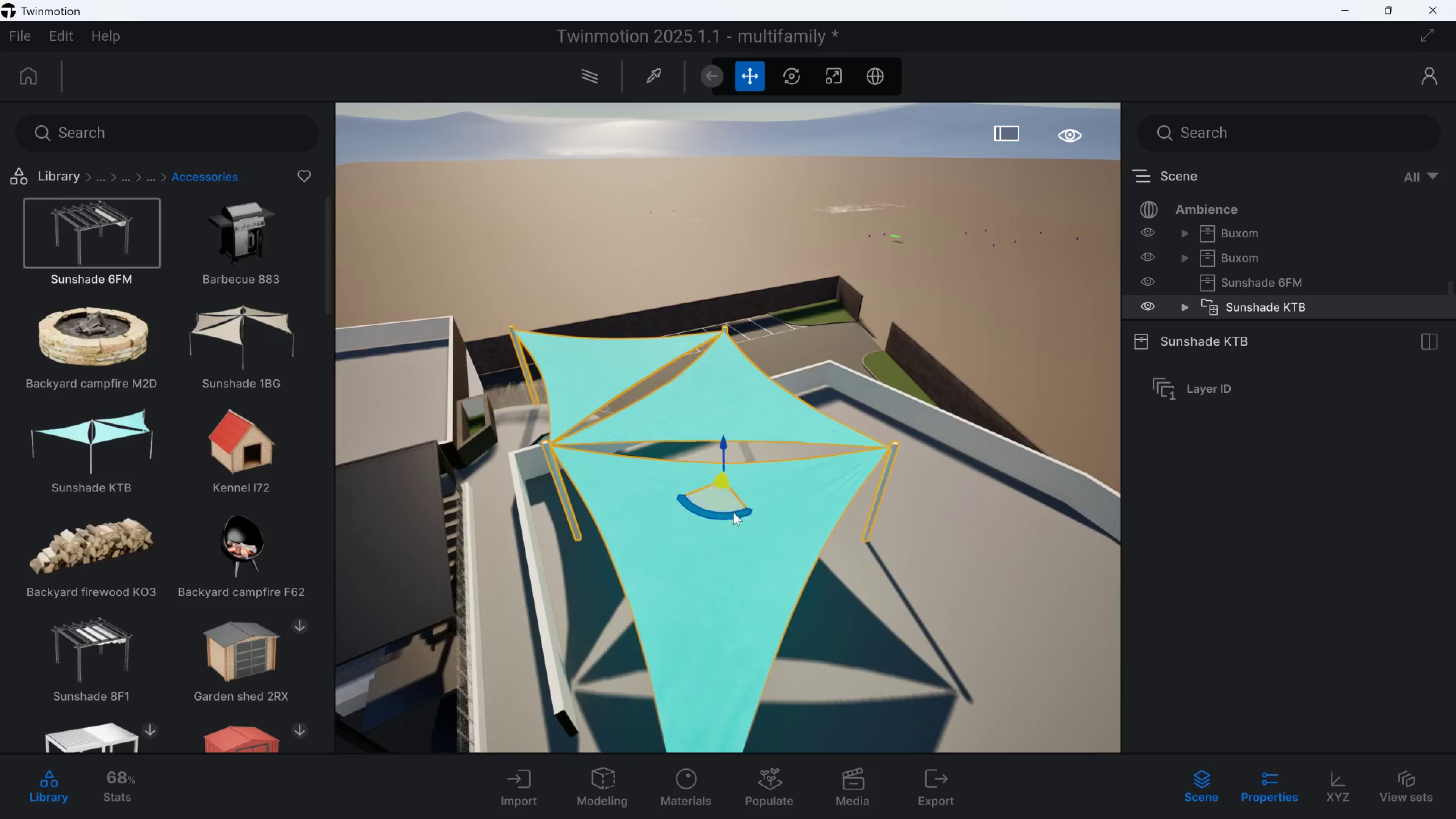 
left_click_drag(start_coordinate=[733, 515], to_coordinate=[749, 515])
 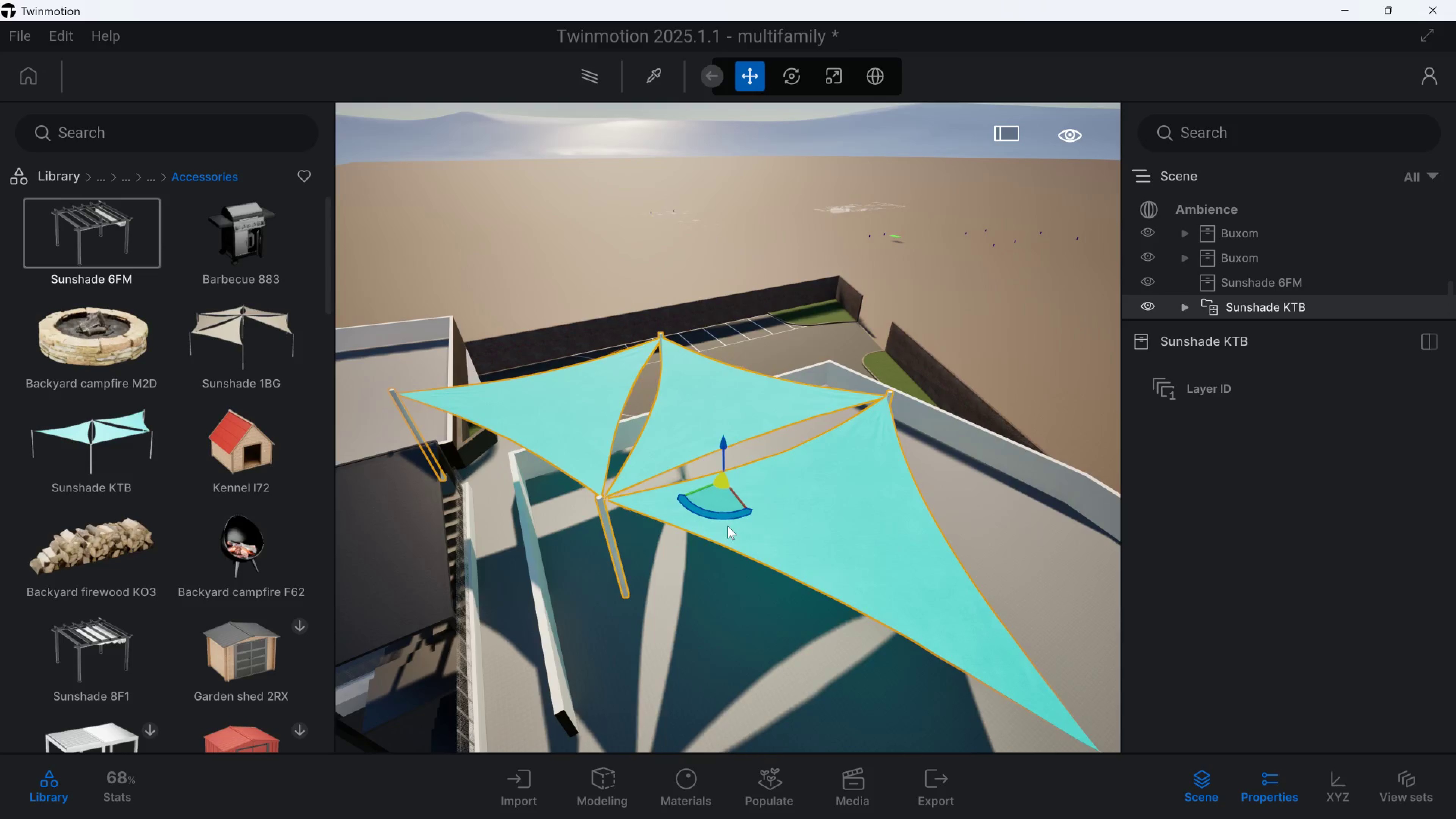 
hold_key(key=A, duration=1.44)
 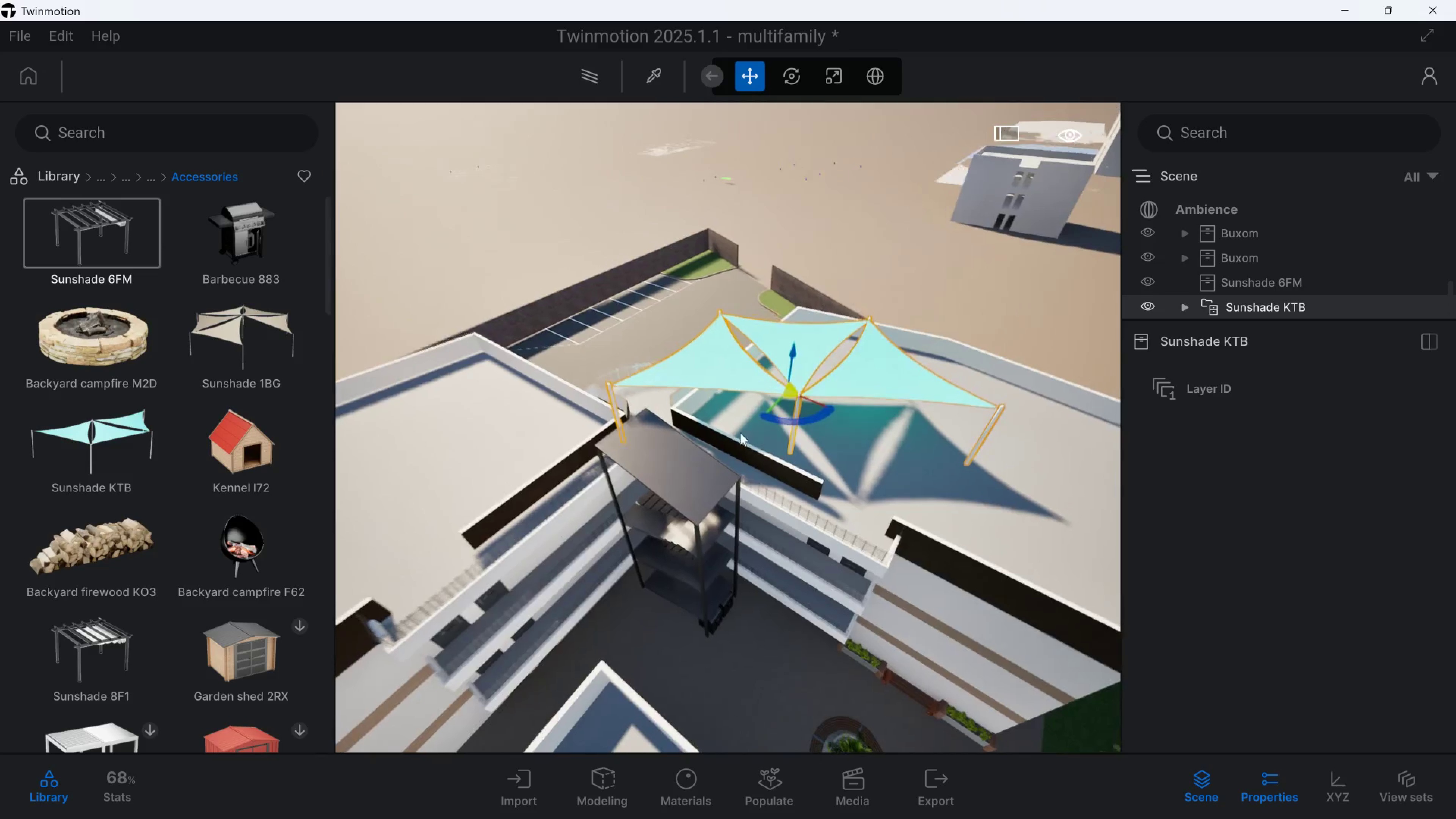 
hold_key(key=S, duration=1.74)
 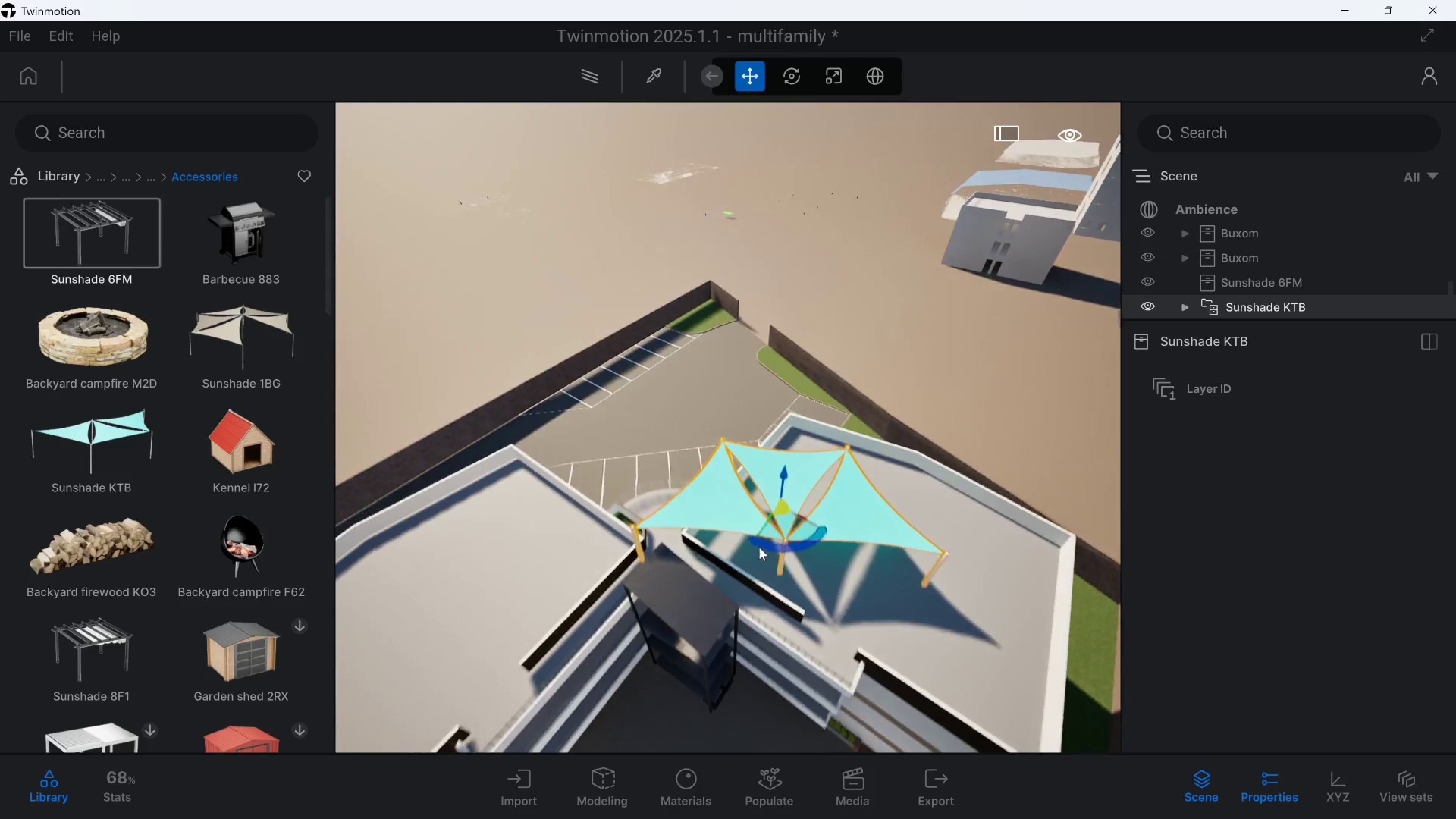 
hold_key(key=Q, duration=1.44)
 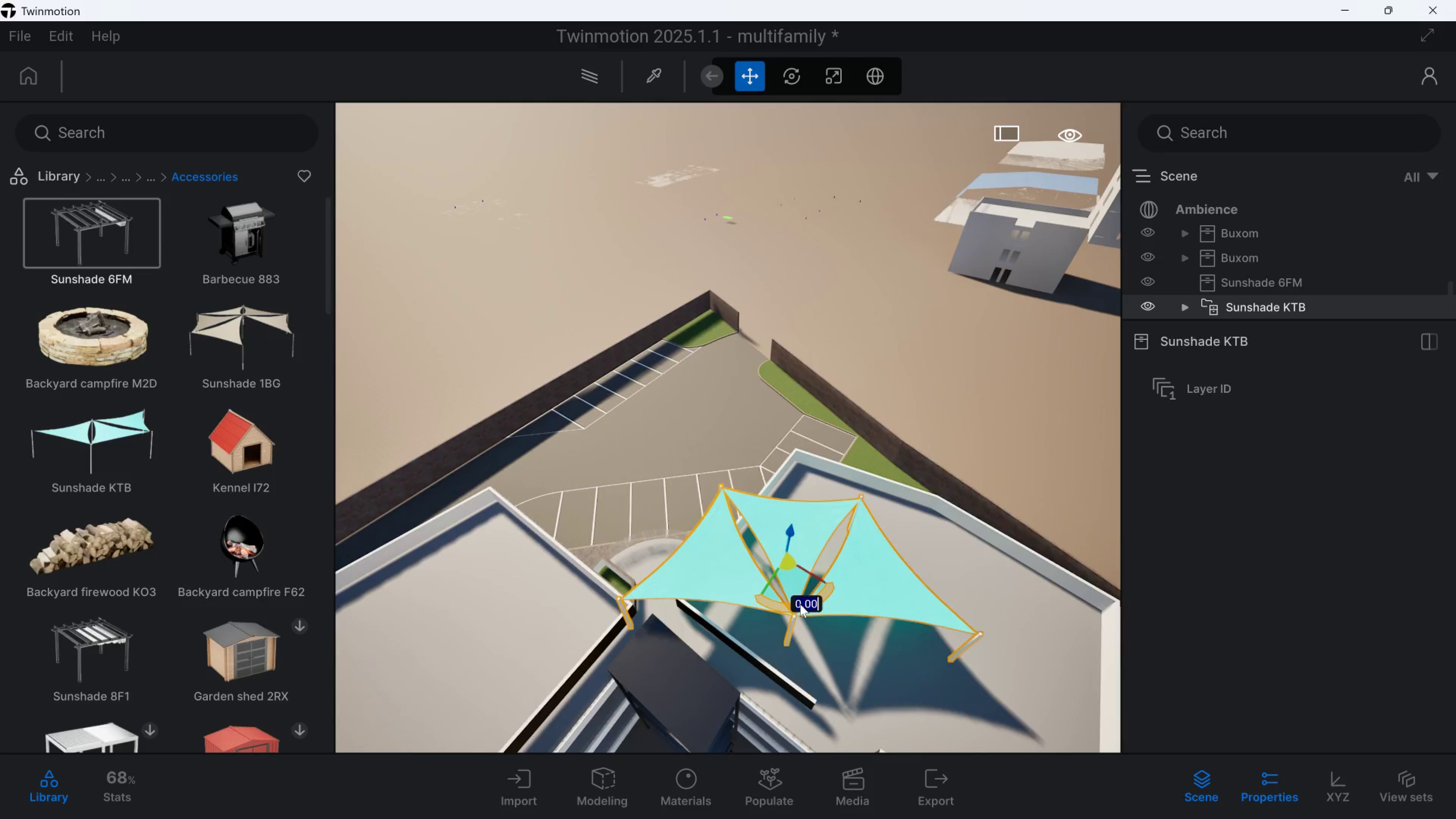 
hold_key(key=W, duration=0.53)
 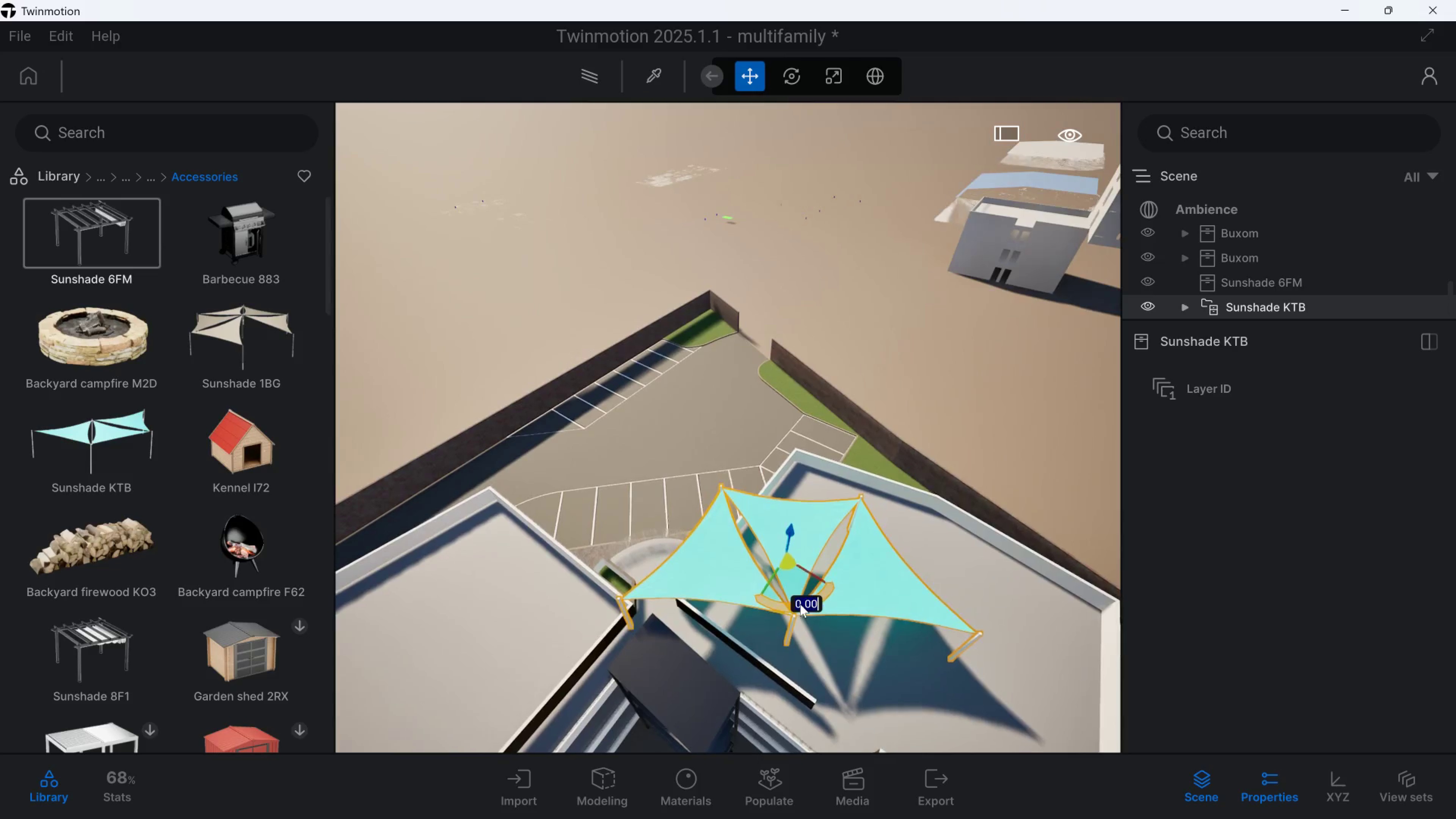 
left_click_drag(start_coordinate=[800, 604], to_coordinate=[806, 606])
 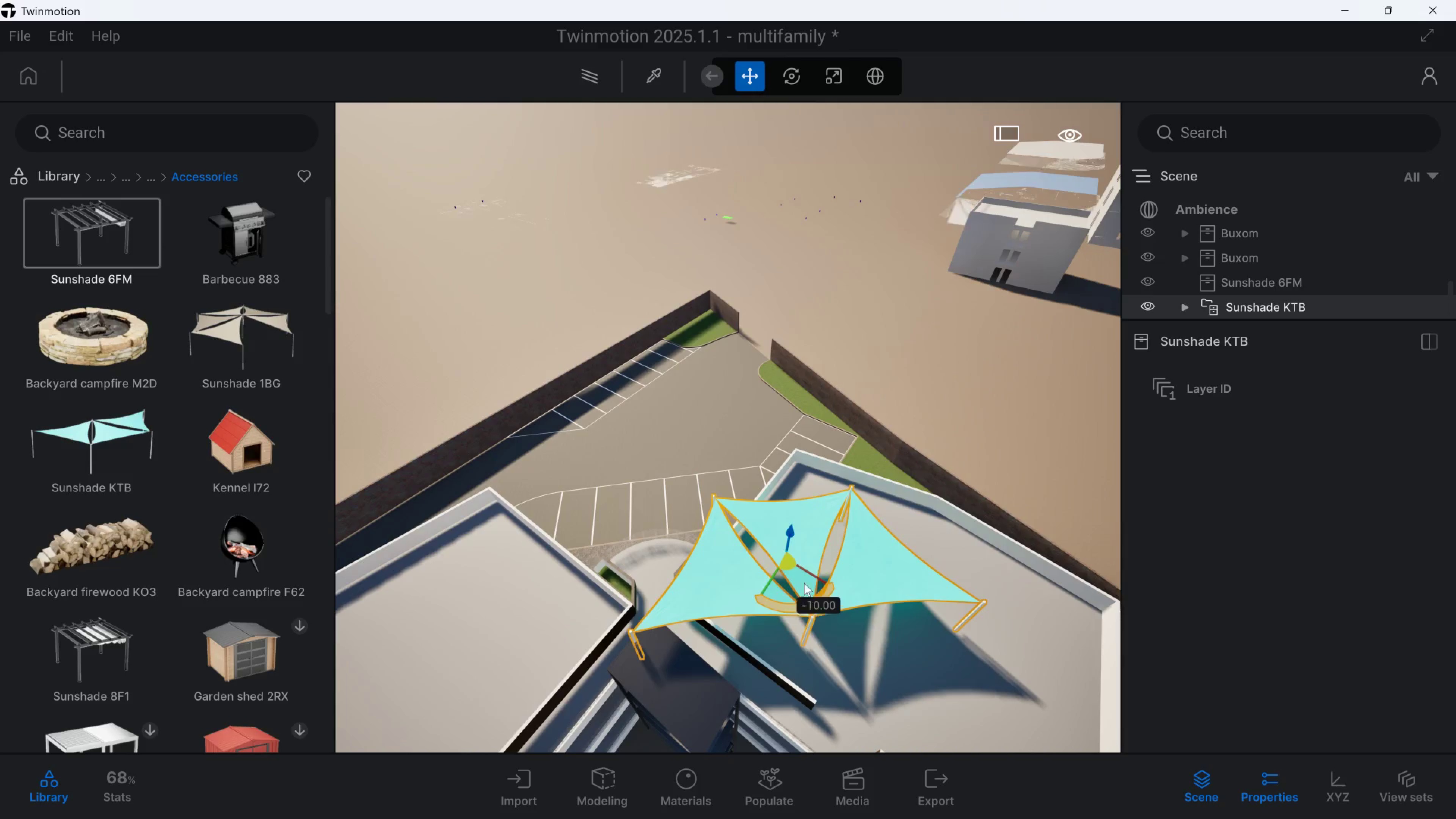 
left_click_drag(start_coordinate=[804, 583], to_coordinate=[671, 549])
 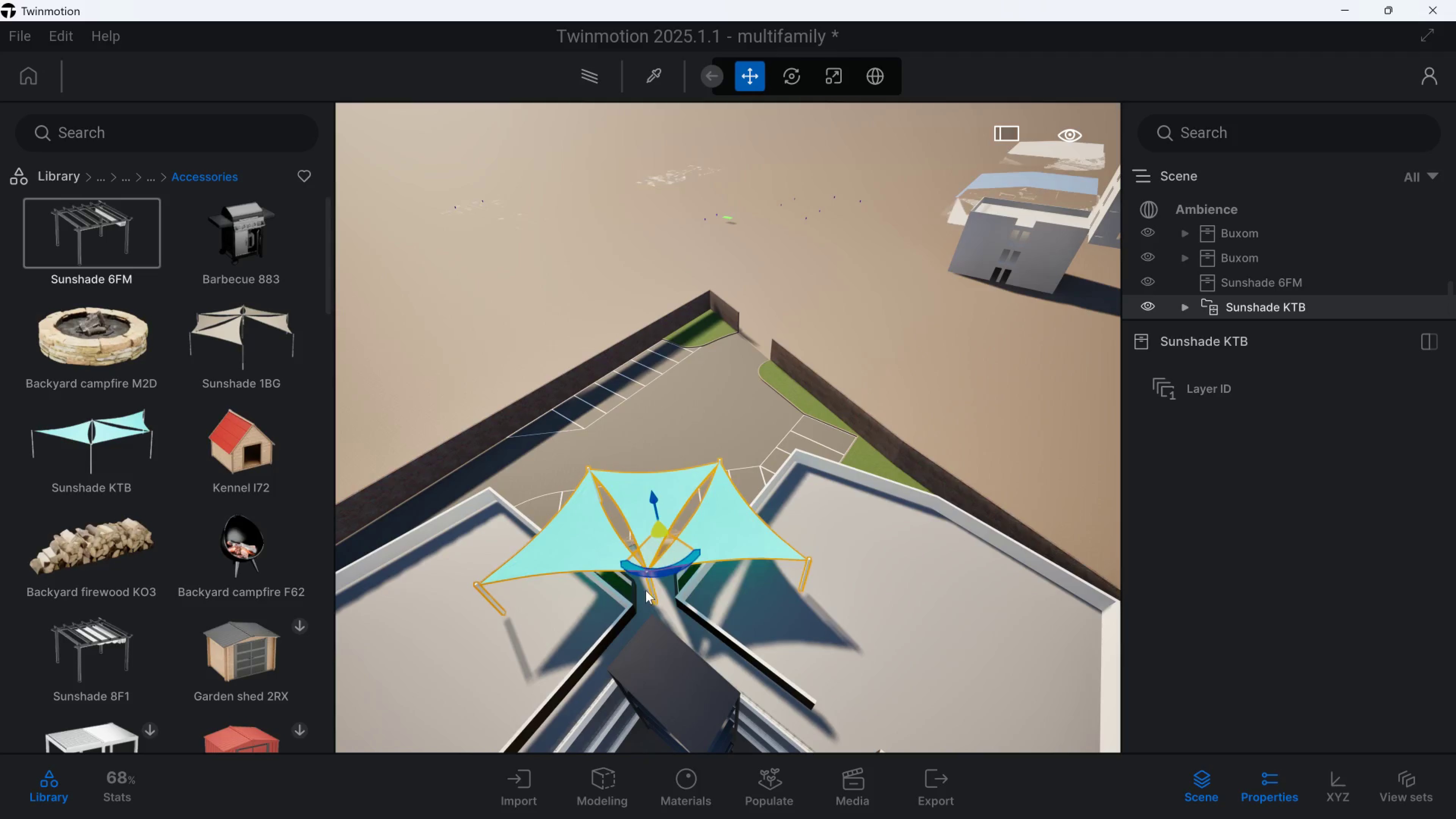 
hold_key(key=E, duration=0.67)
 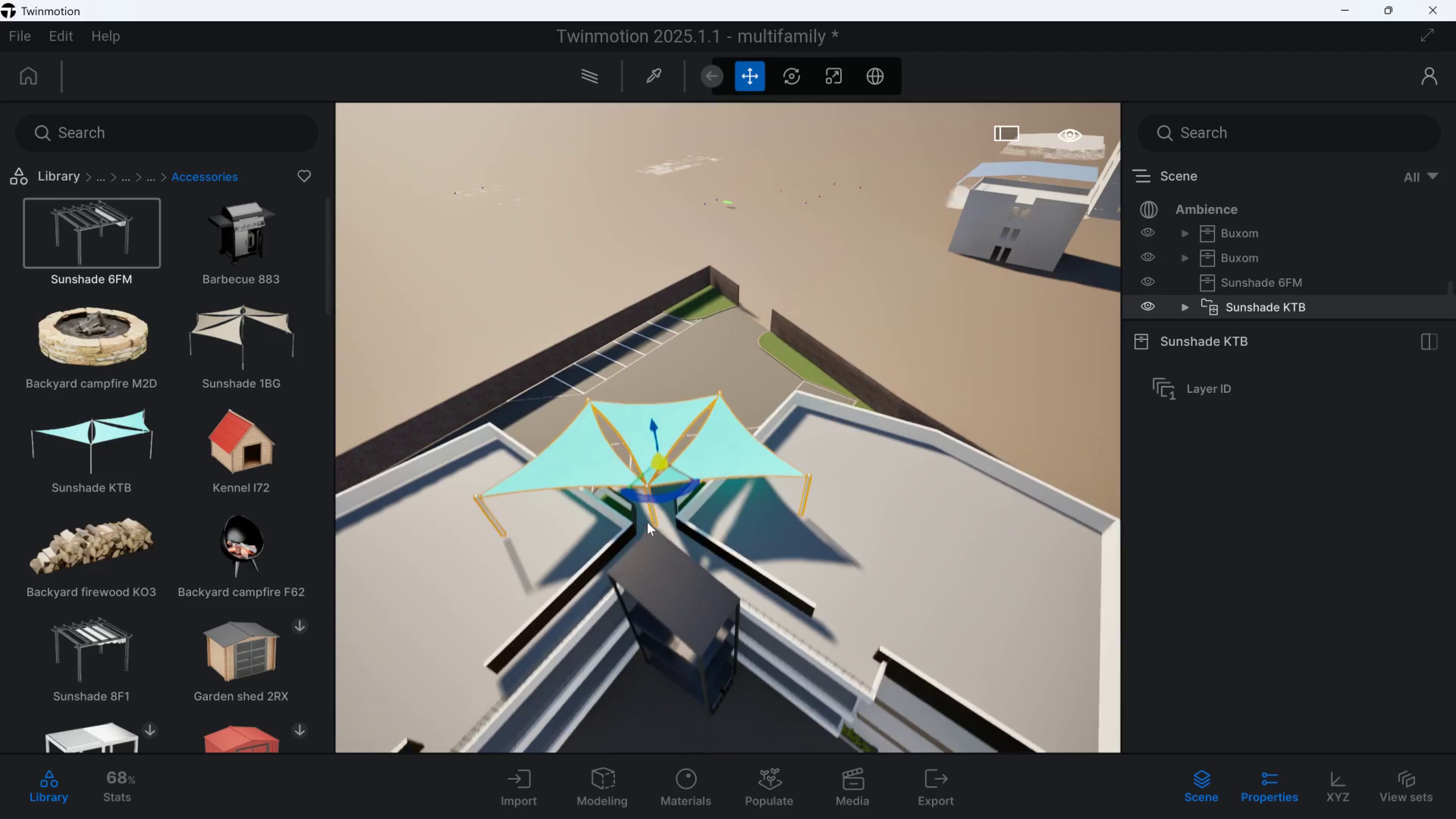 
hold_key(key=W, duration=1.28)
 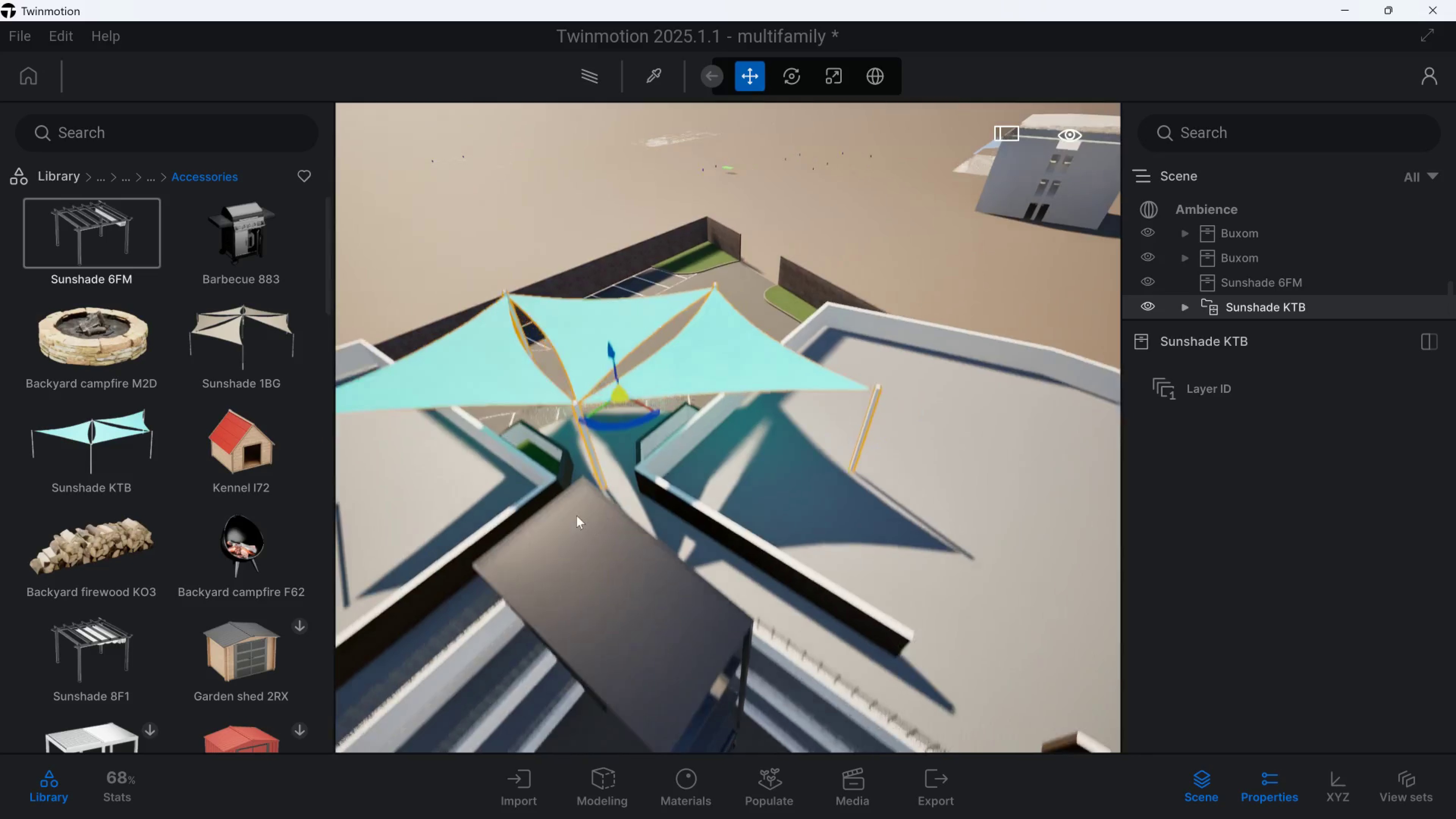 
hold_key(key=E, duration=0.52)
 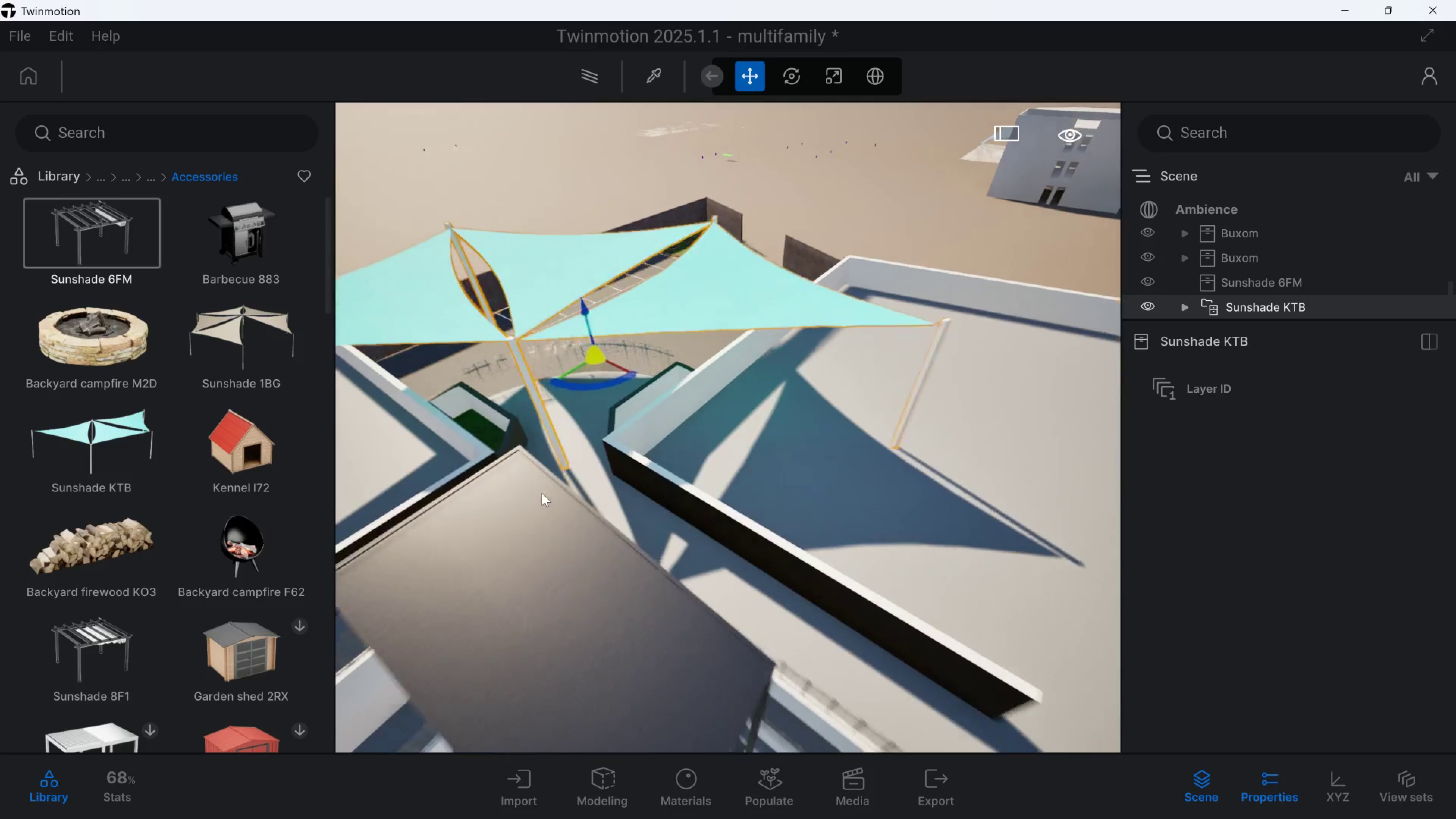 
hold_key(key=W, duration=1.1)
 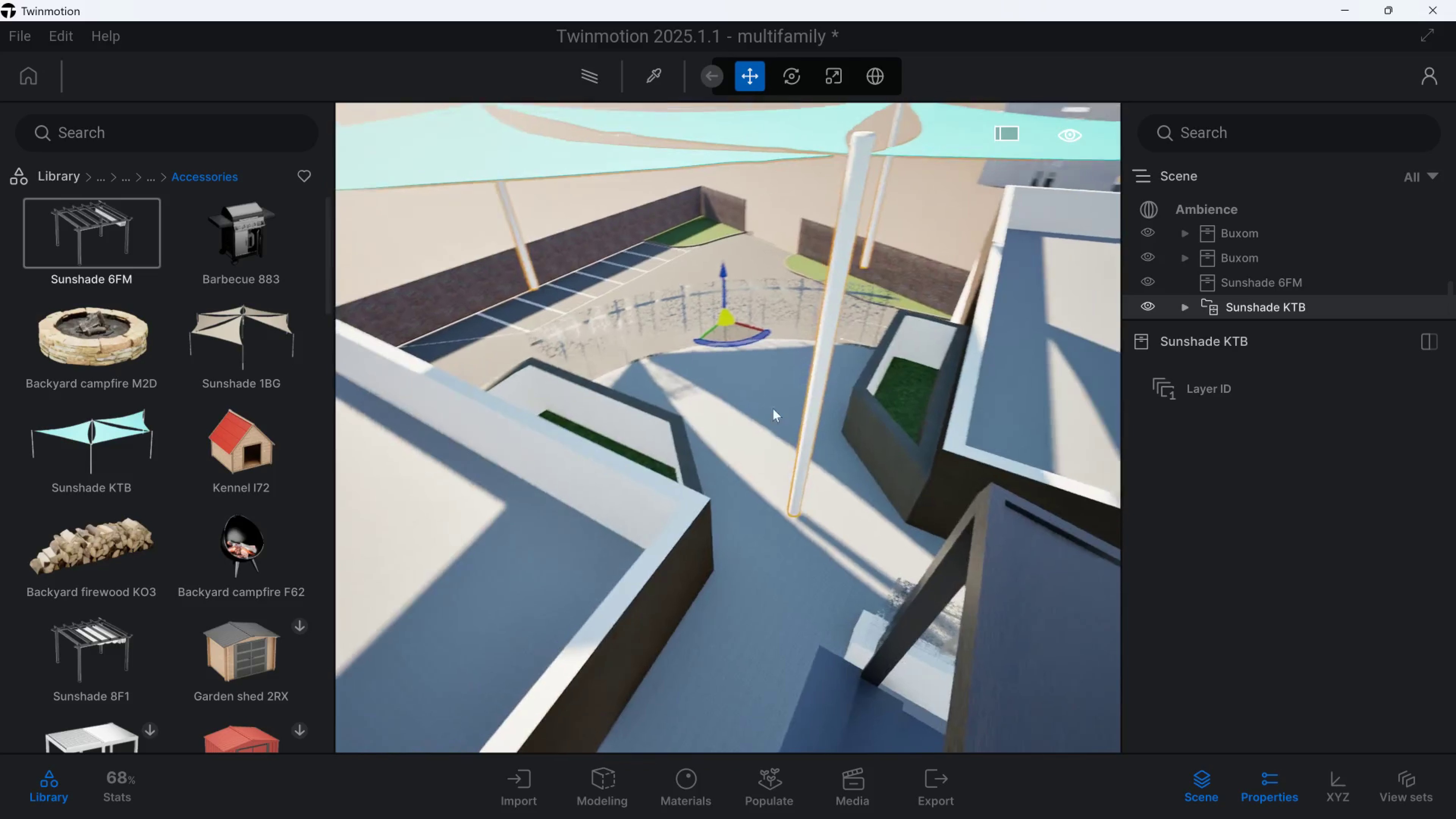 
hold_key(key=A, duration=0.67)
 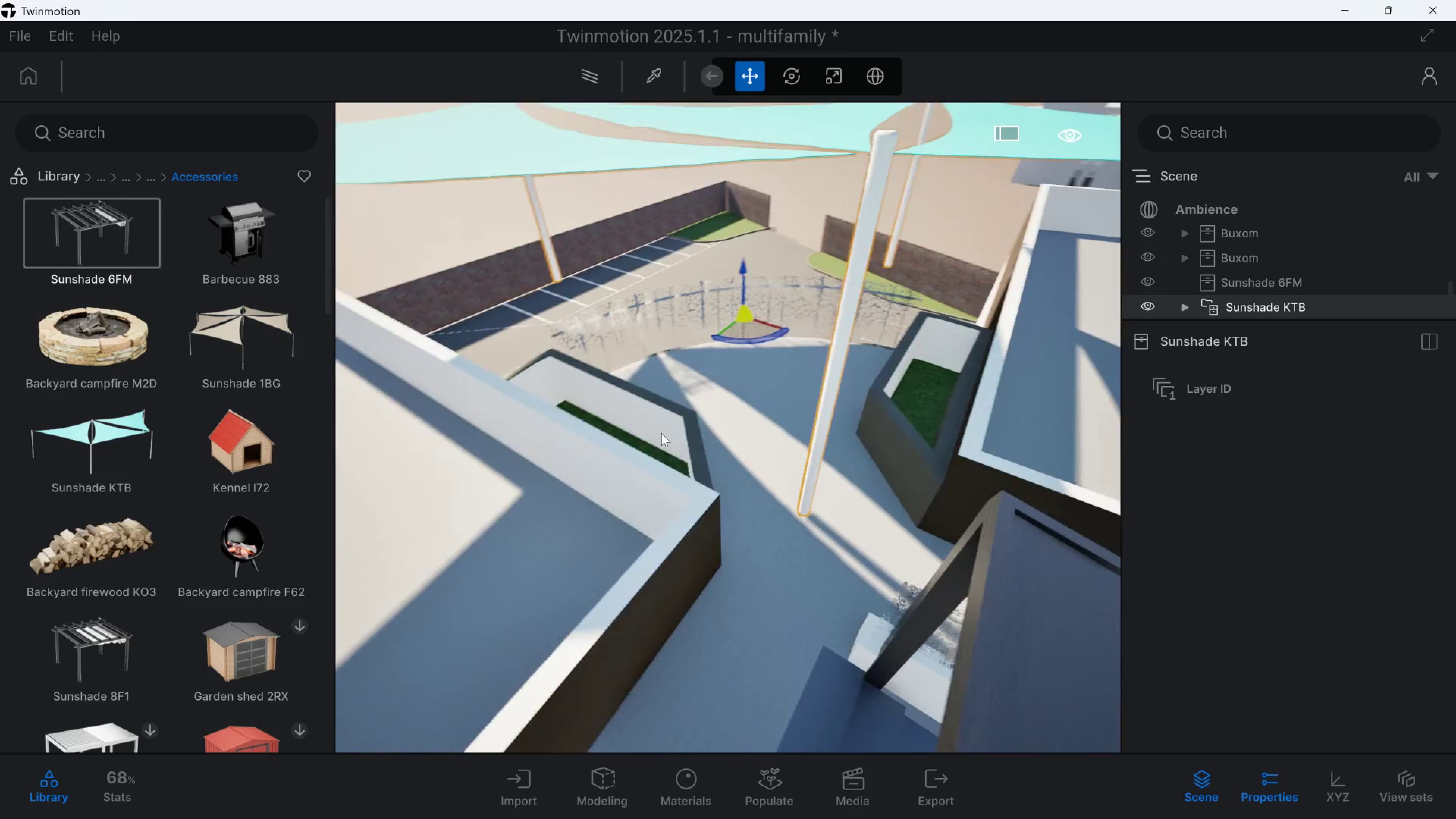 
hold_key(key=S, duration=0.88)
 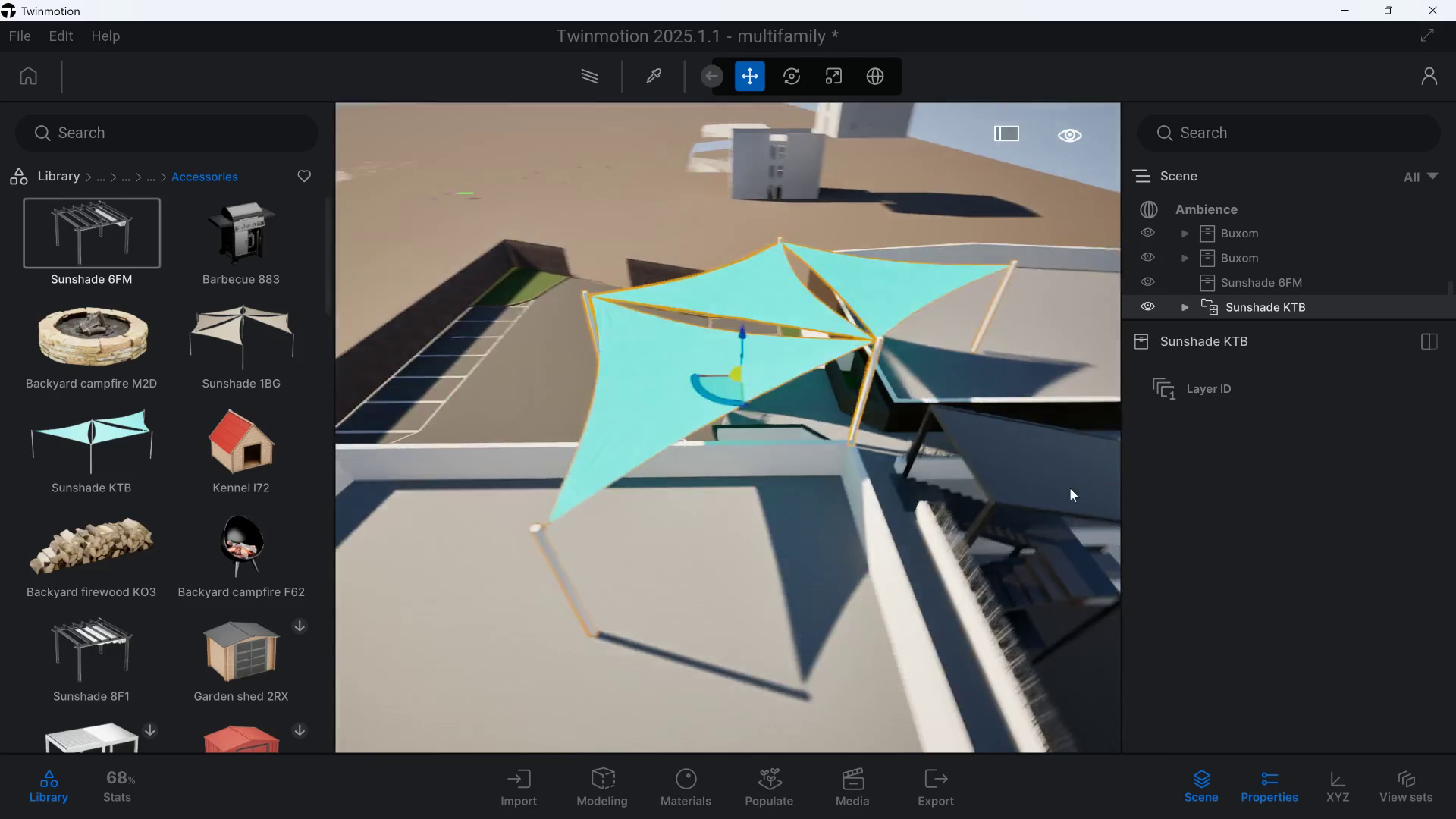 
hold_key(key=A, duration=1.15)
 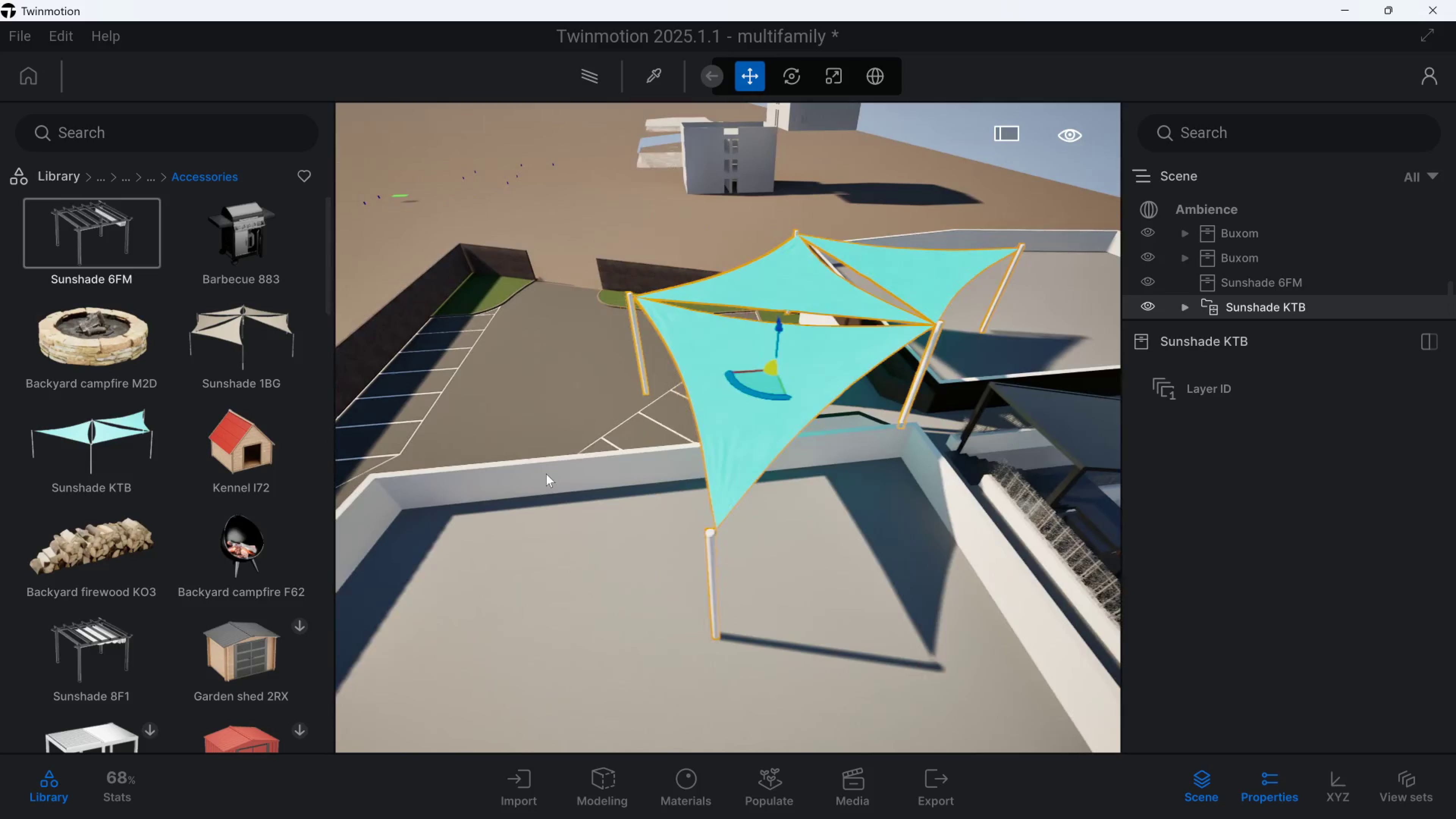 
hold_key(key=D, duration=0.69)
 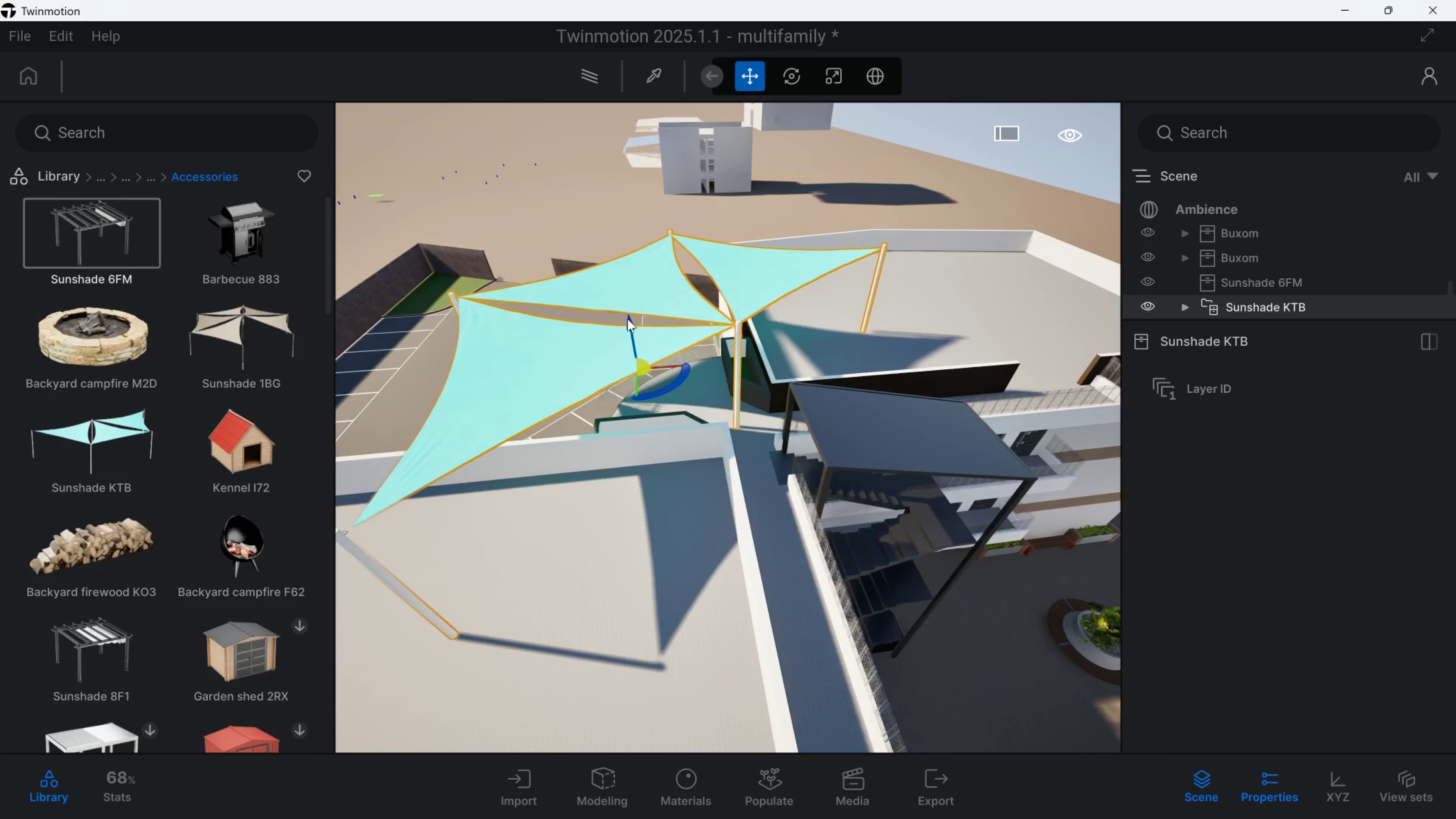 
key(D)
 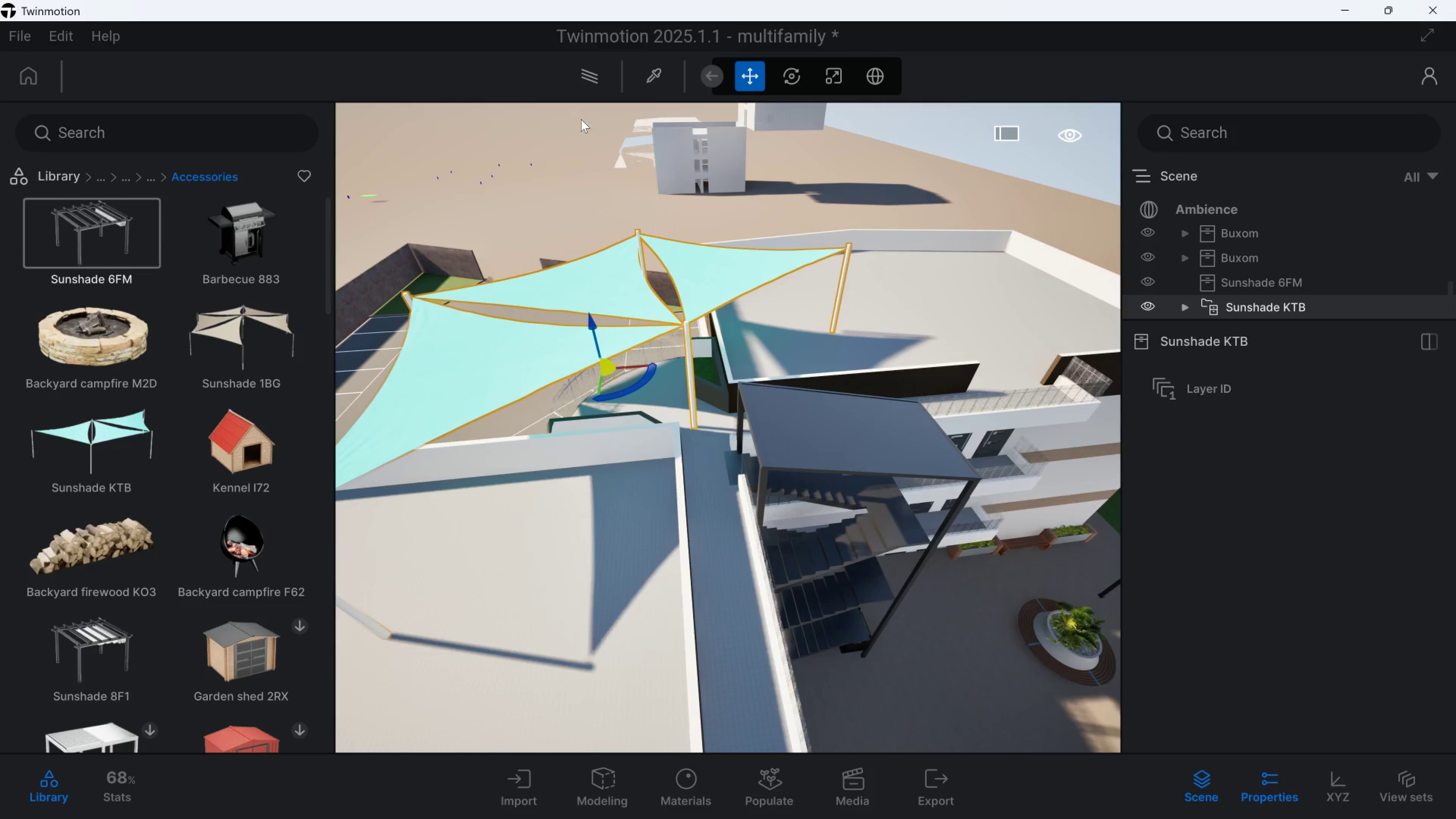 
left_click_drag(start_coordinate=[648, 371], to_coordinate=[540, 431])
 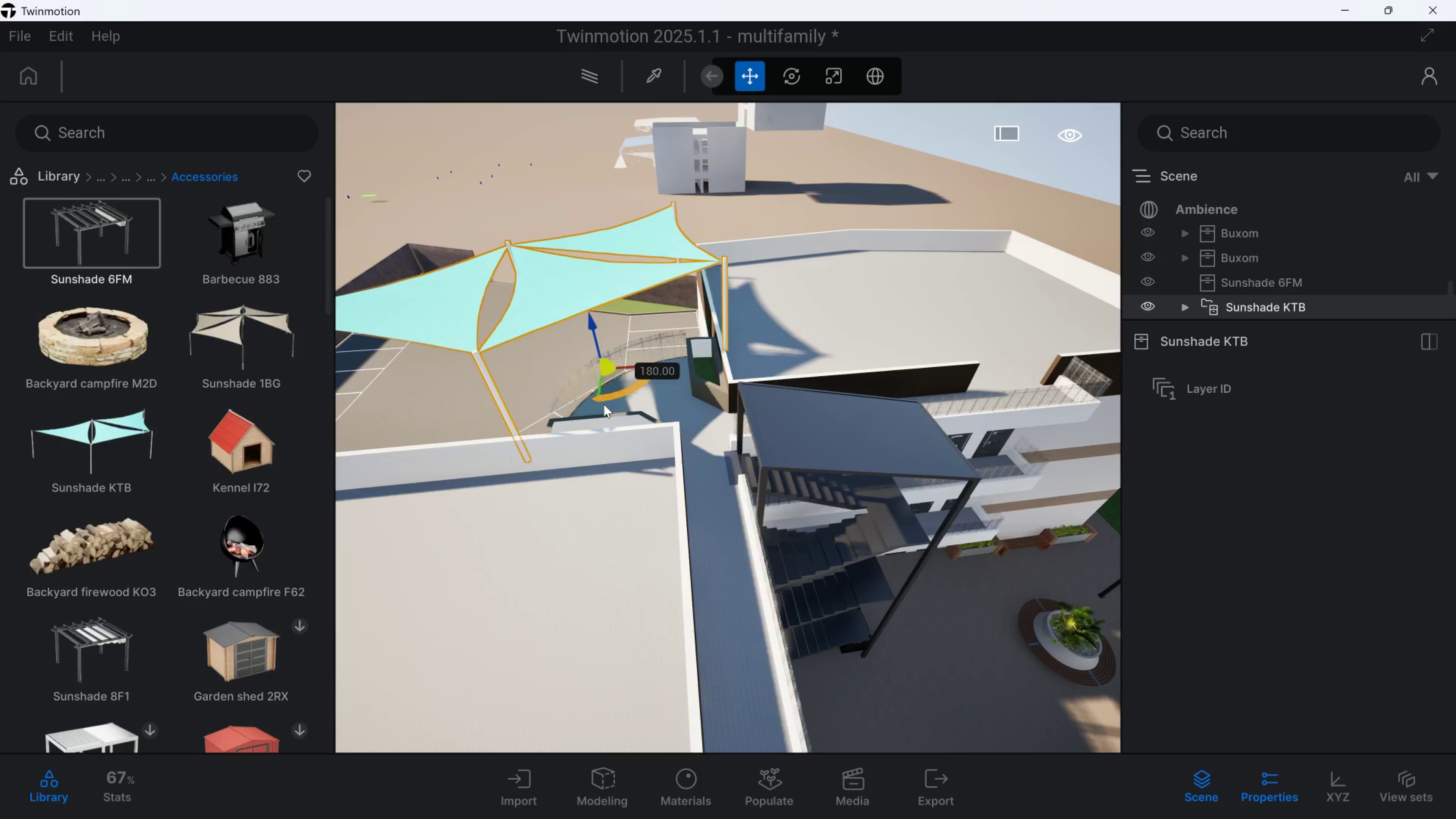 
key(D)
 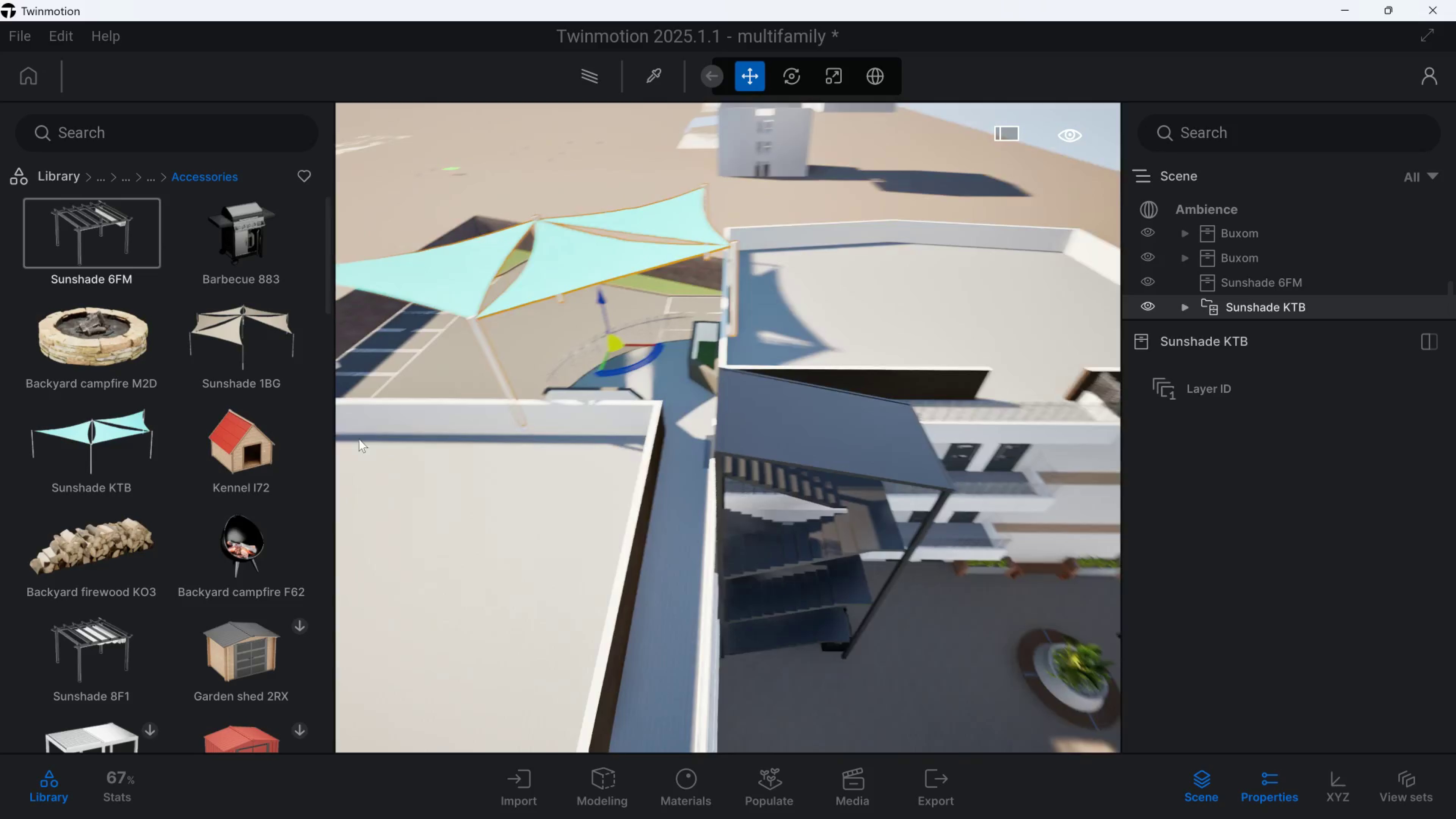 
hold_key(key=D, duration=0.53)
 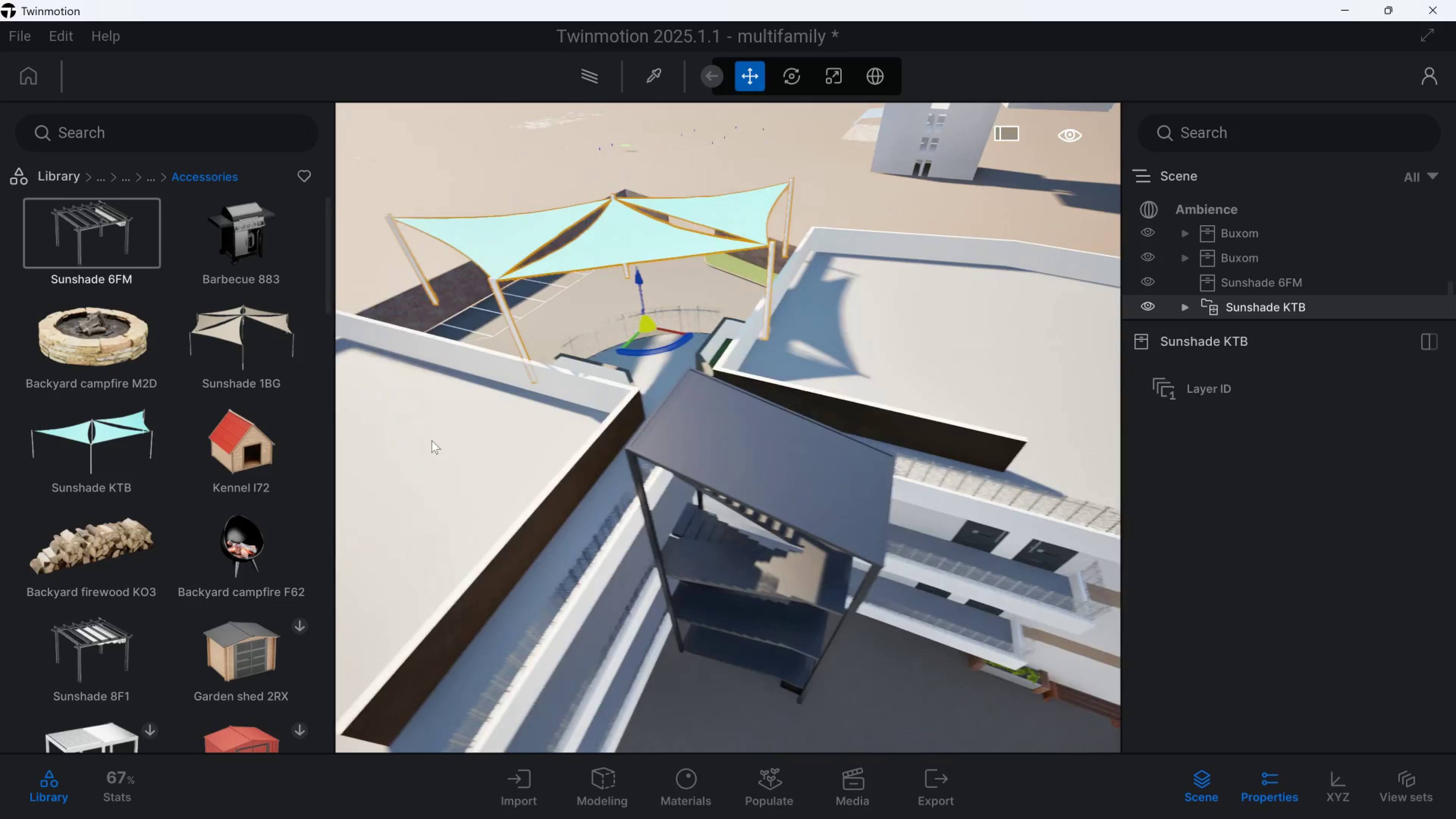 
hold_key(key=Q, duration=0.42)
 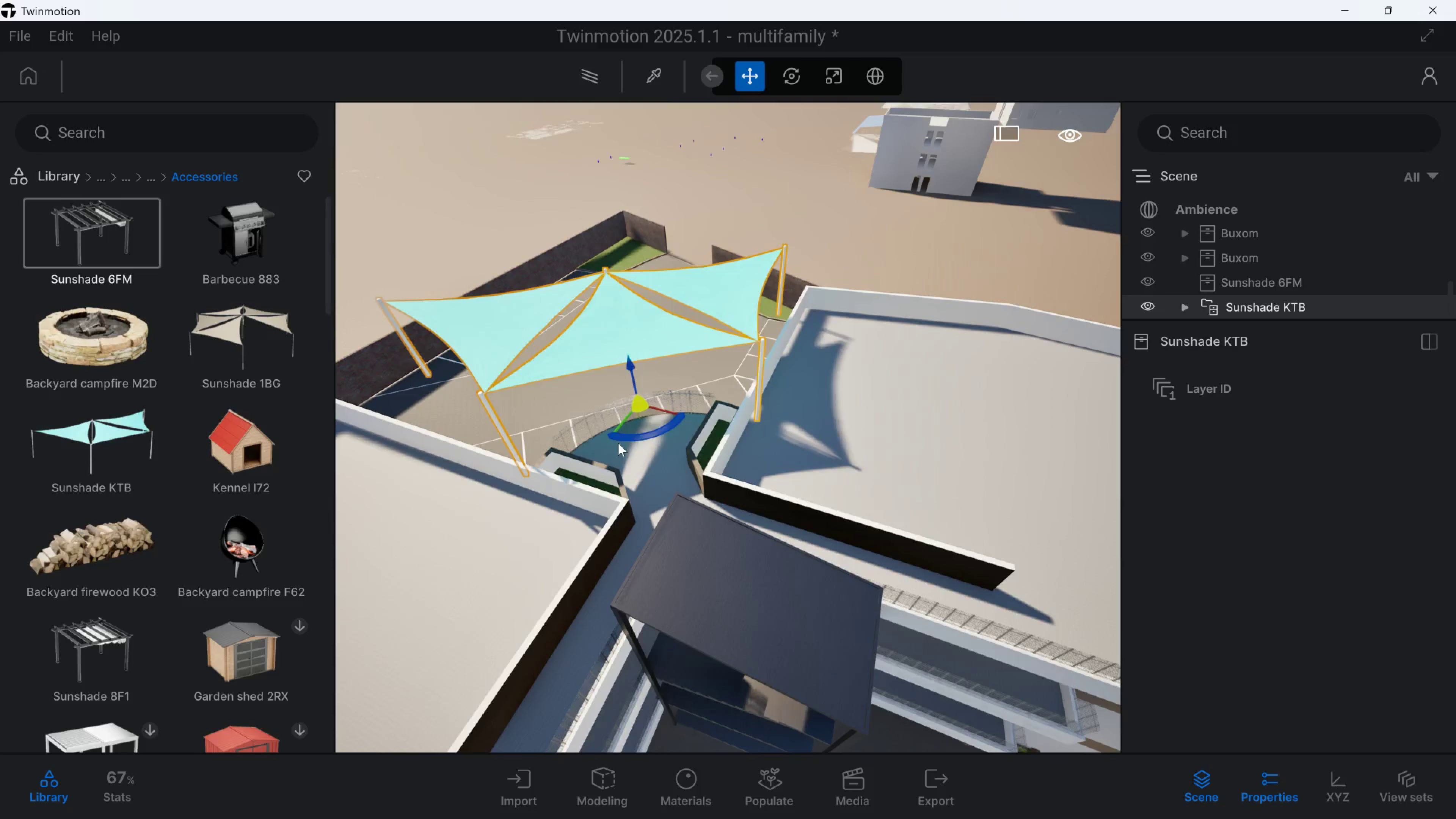 
left_click_drag(start_coordinate=[637, 424], to_coordinate=[664, 524])
 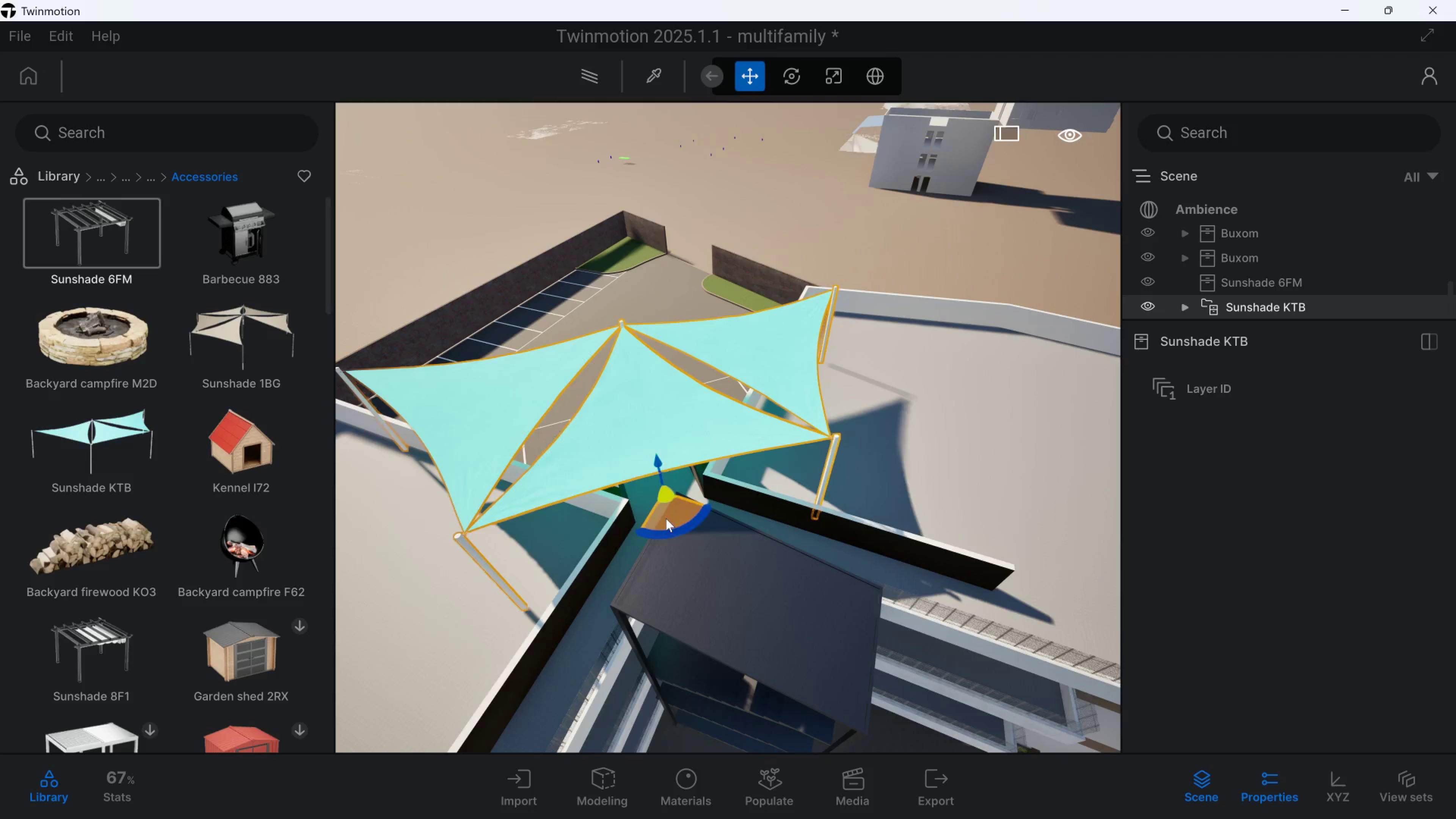 
hold_key(key=D, duration=1.5)
 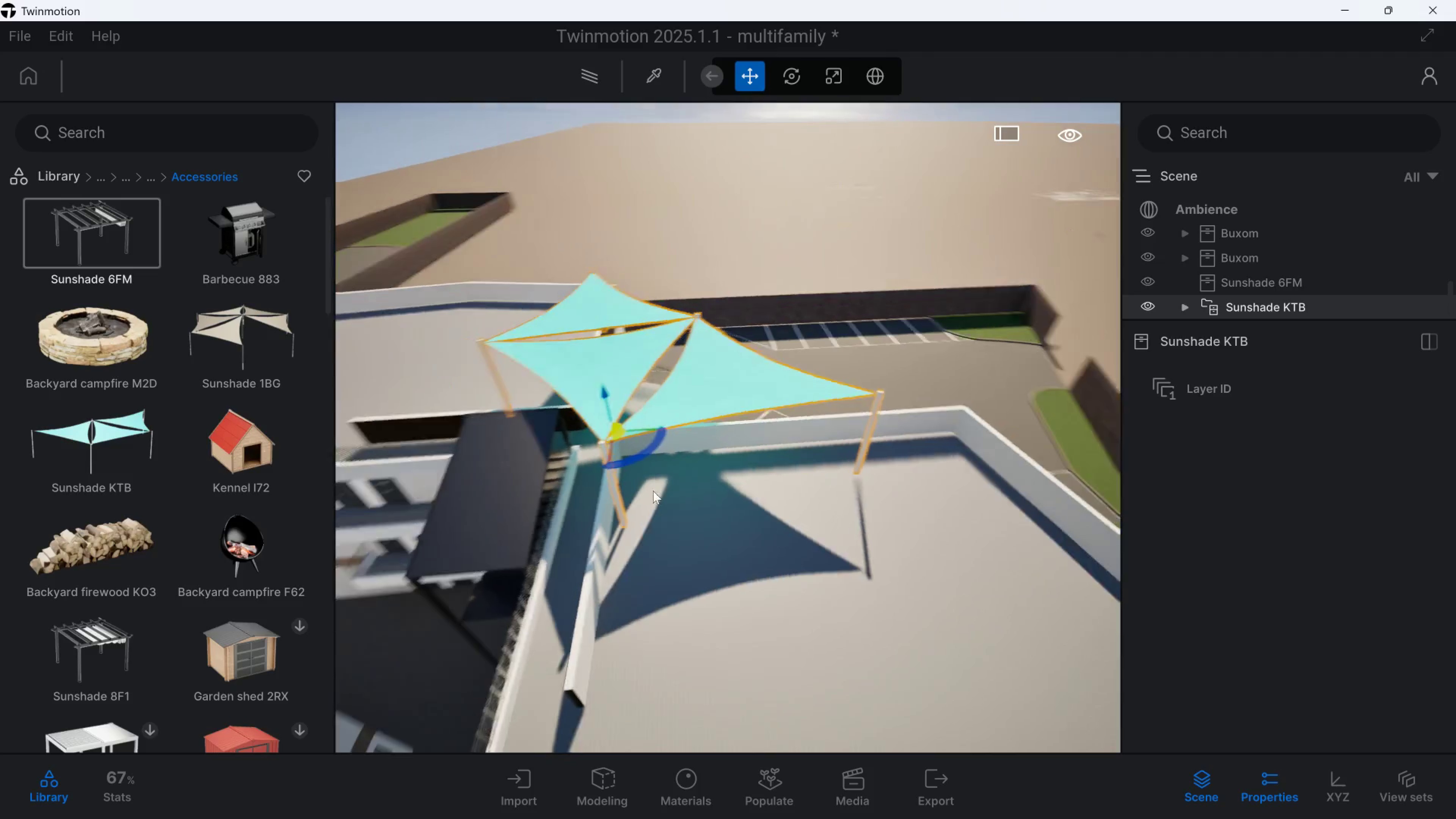 
hold_key(key=D, duration=0.33)
 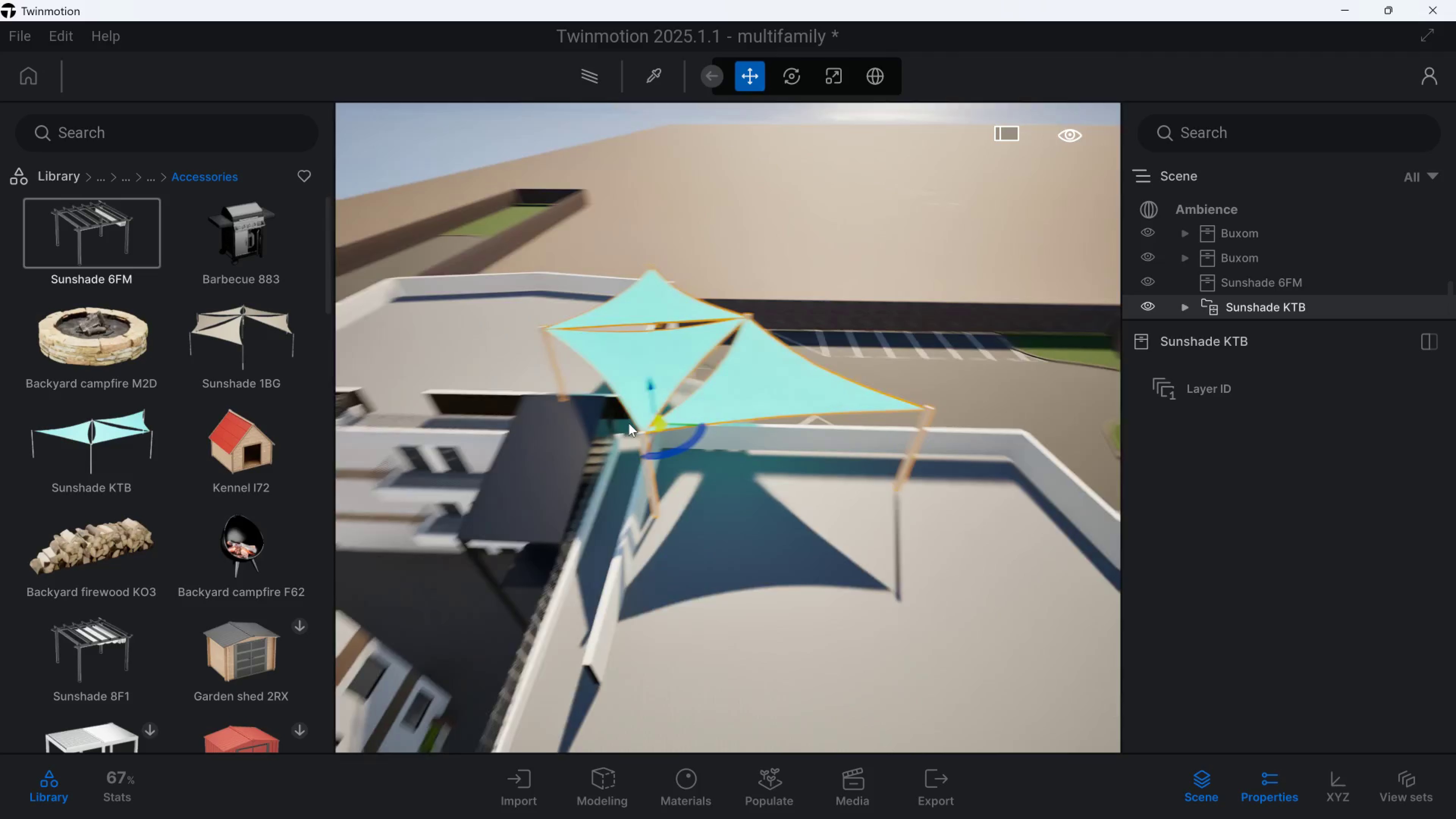 
hold_key(key=W, duration=0.9)
 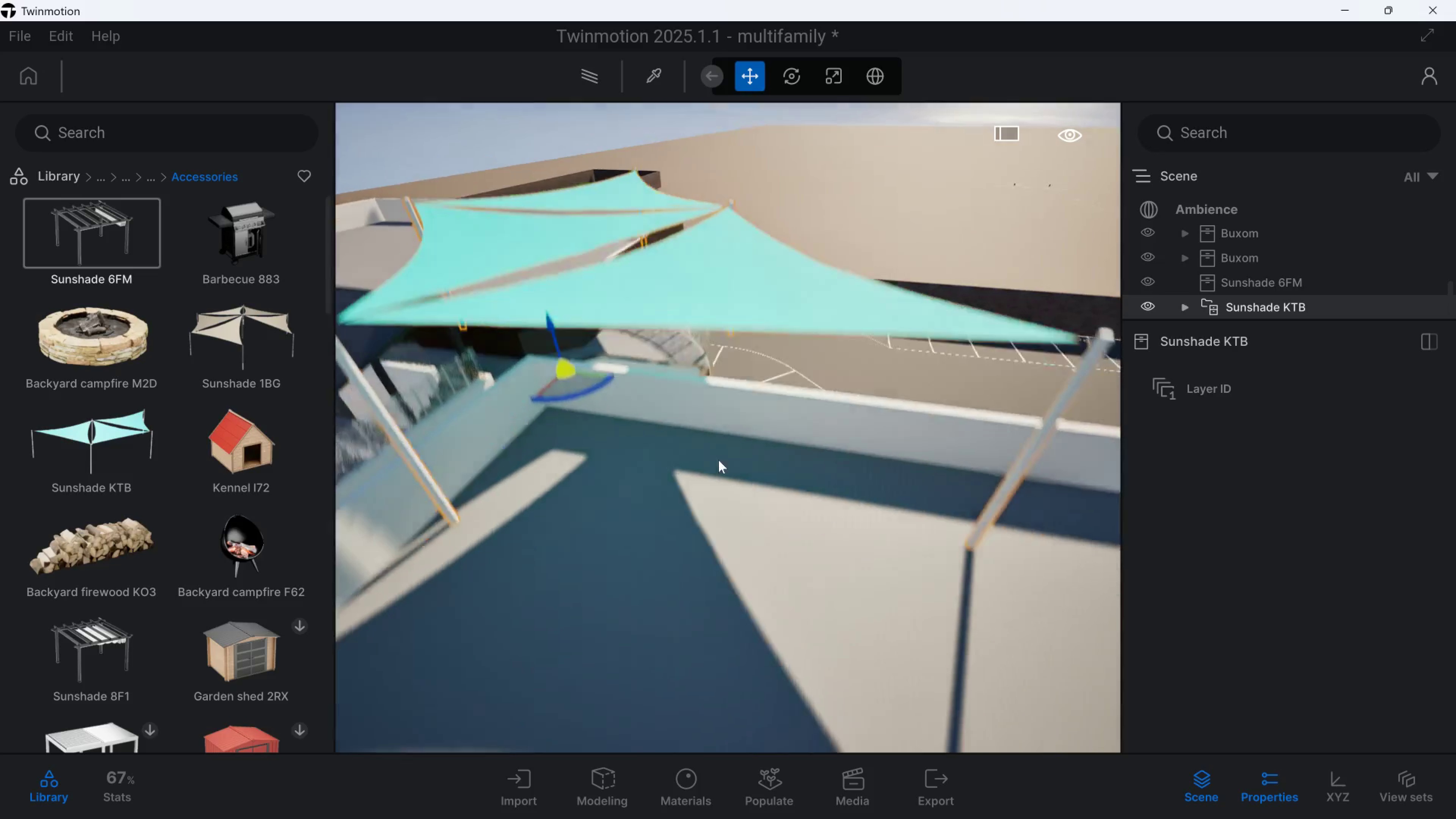 
hold_key(key=D, duration=0.51)
 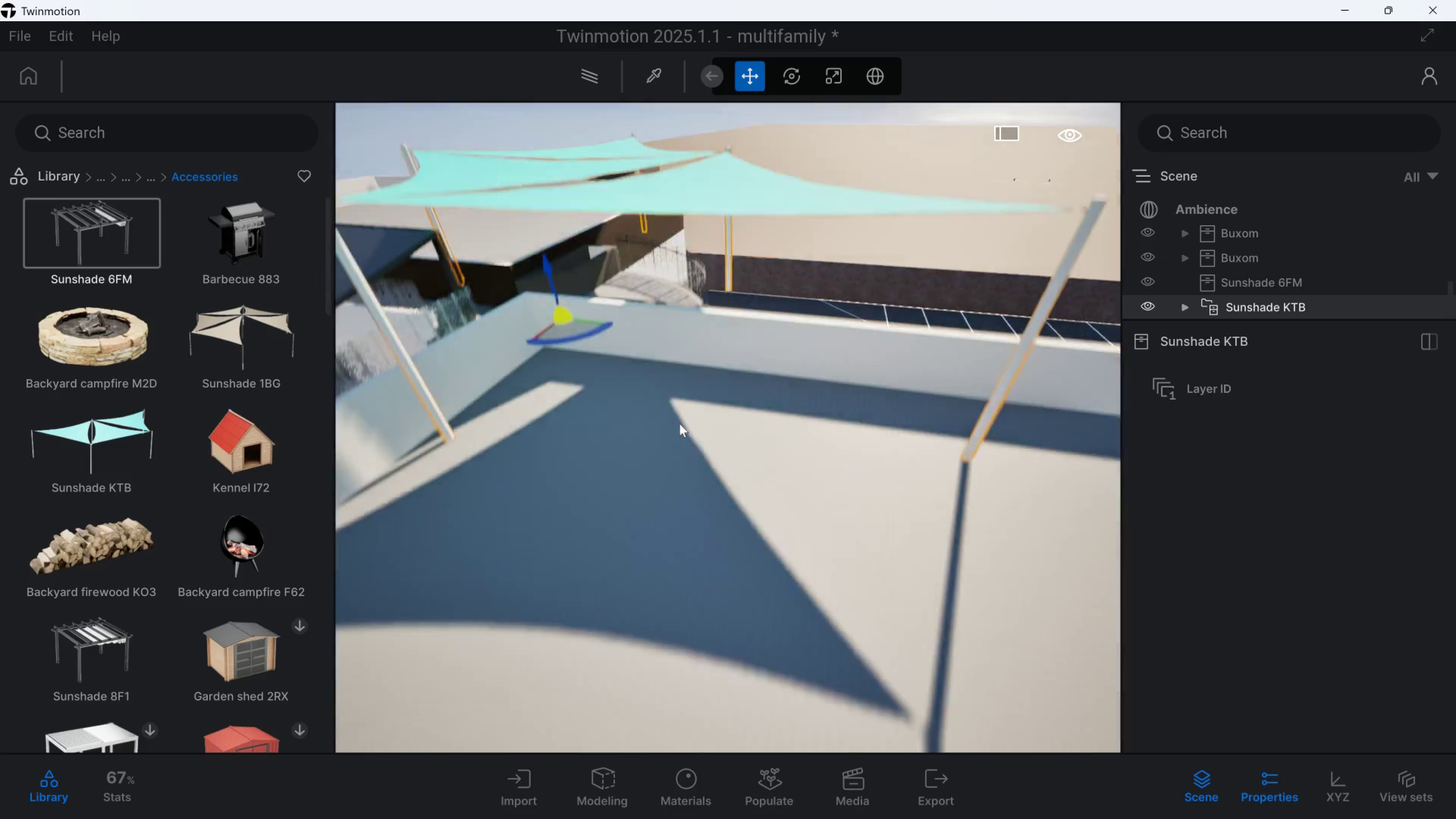 
hold_key(key=E, duration=0.39)
 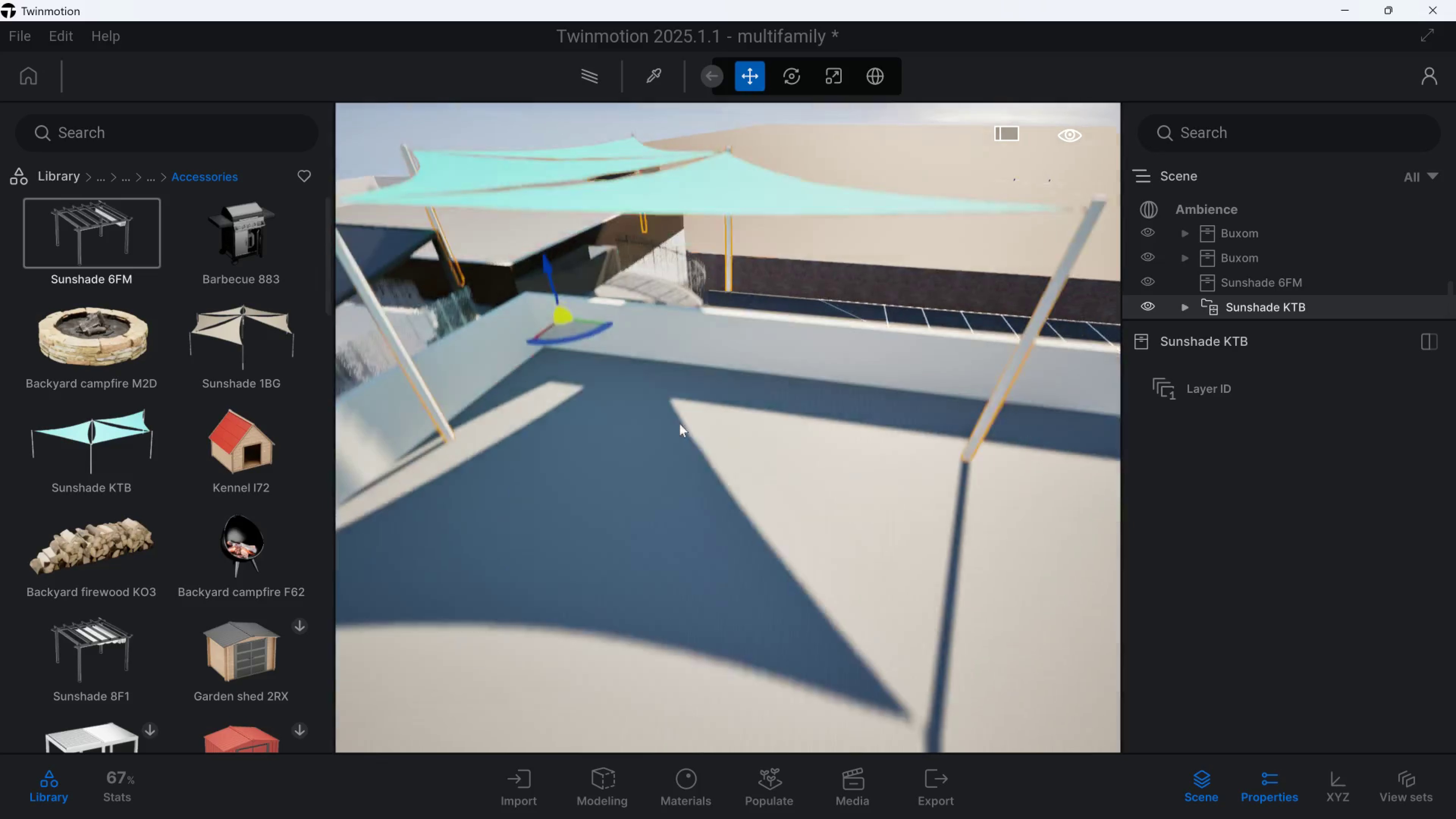 
hold_key(key=W, duration=0.34)
 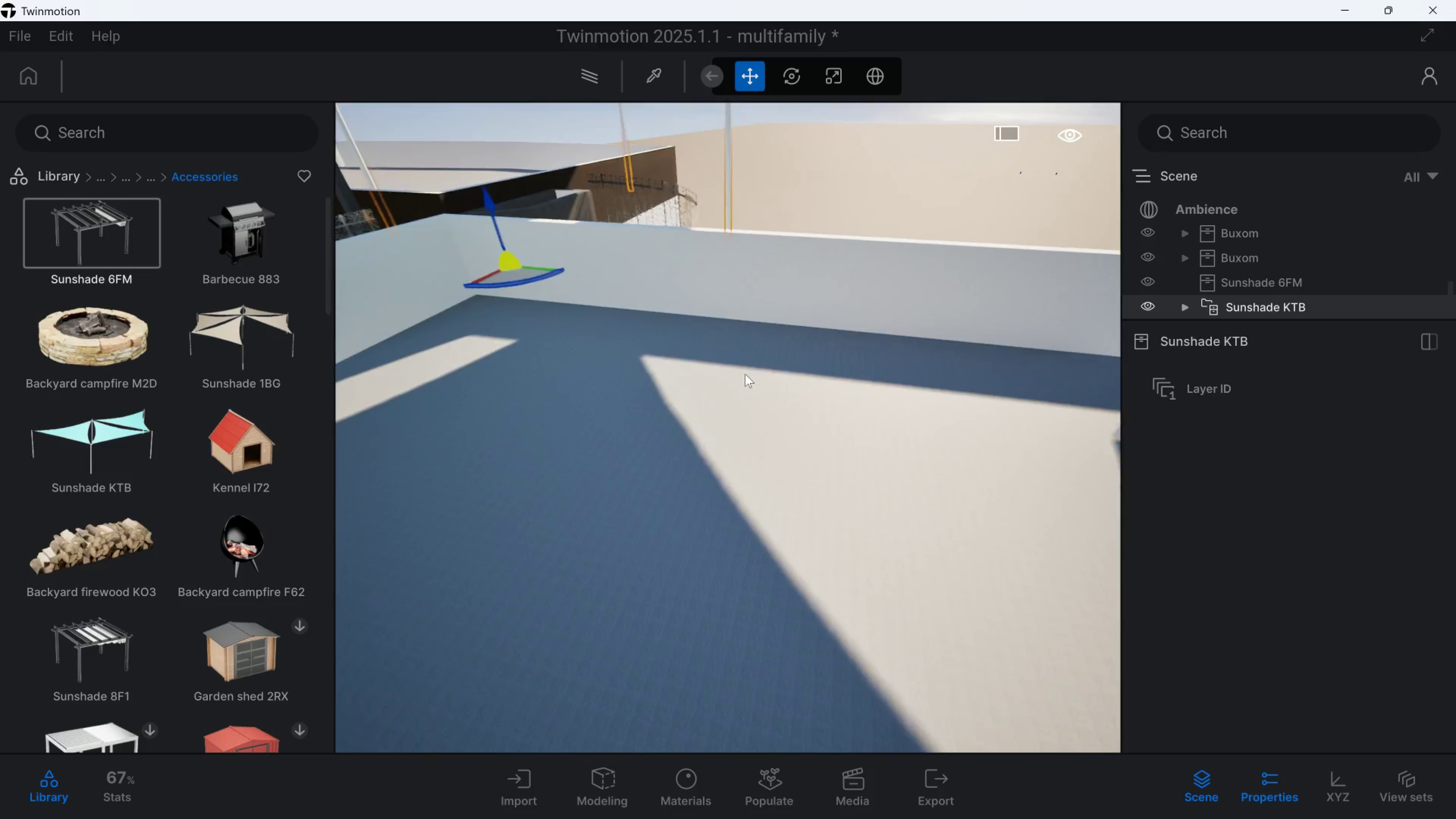 
hold_key(key=S, duration=0.43)
 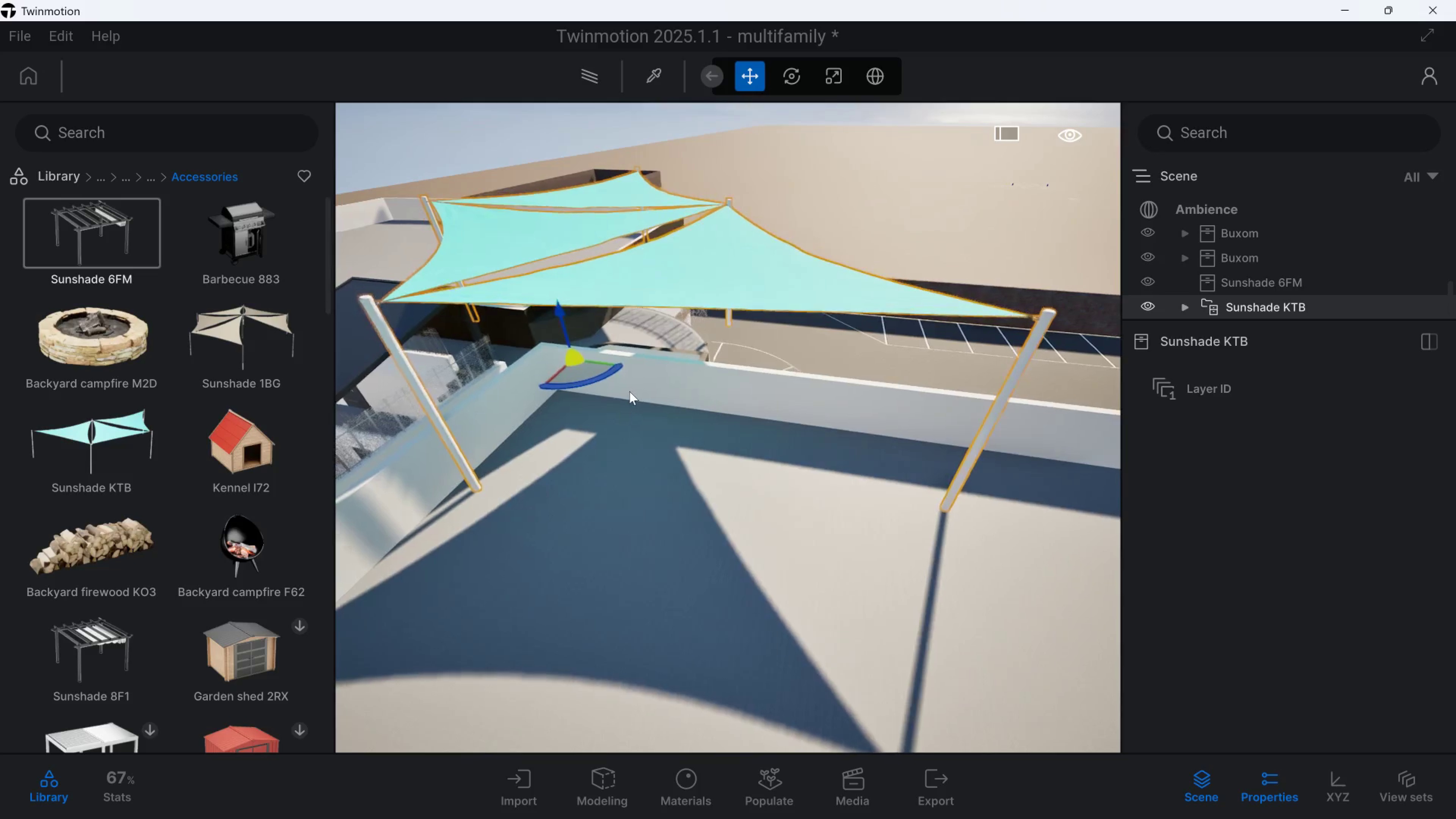 
type(qa)
 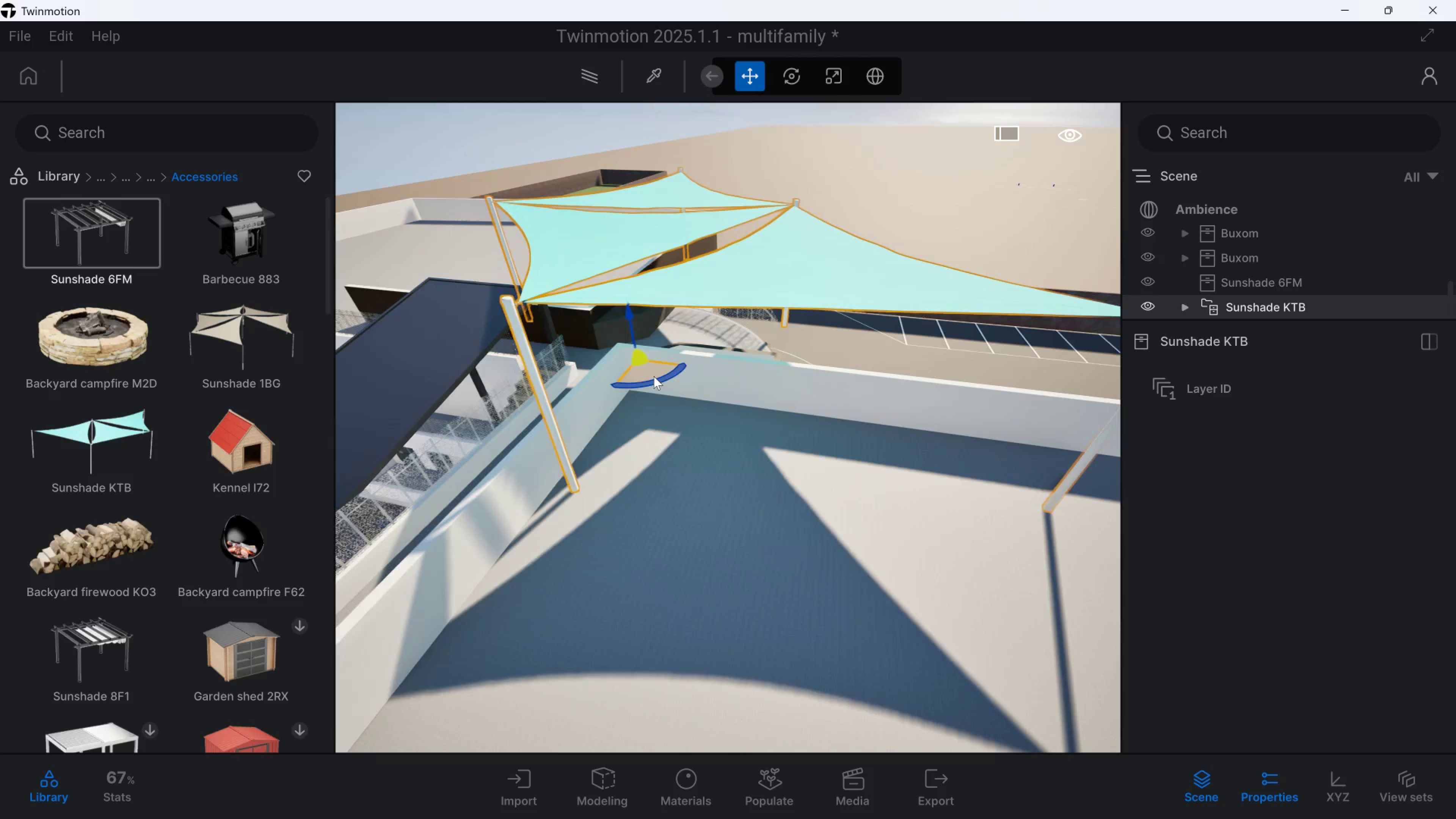 
hold_key(key=W, duration=0.35)
 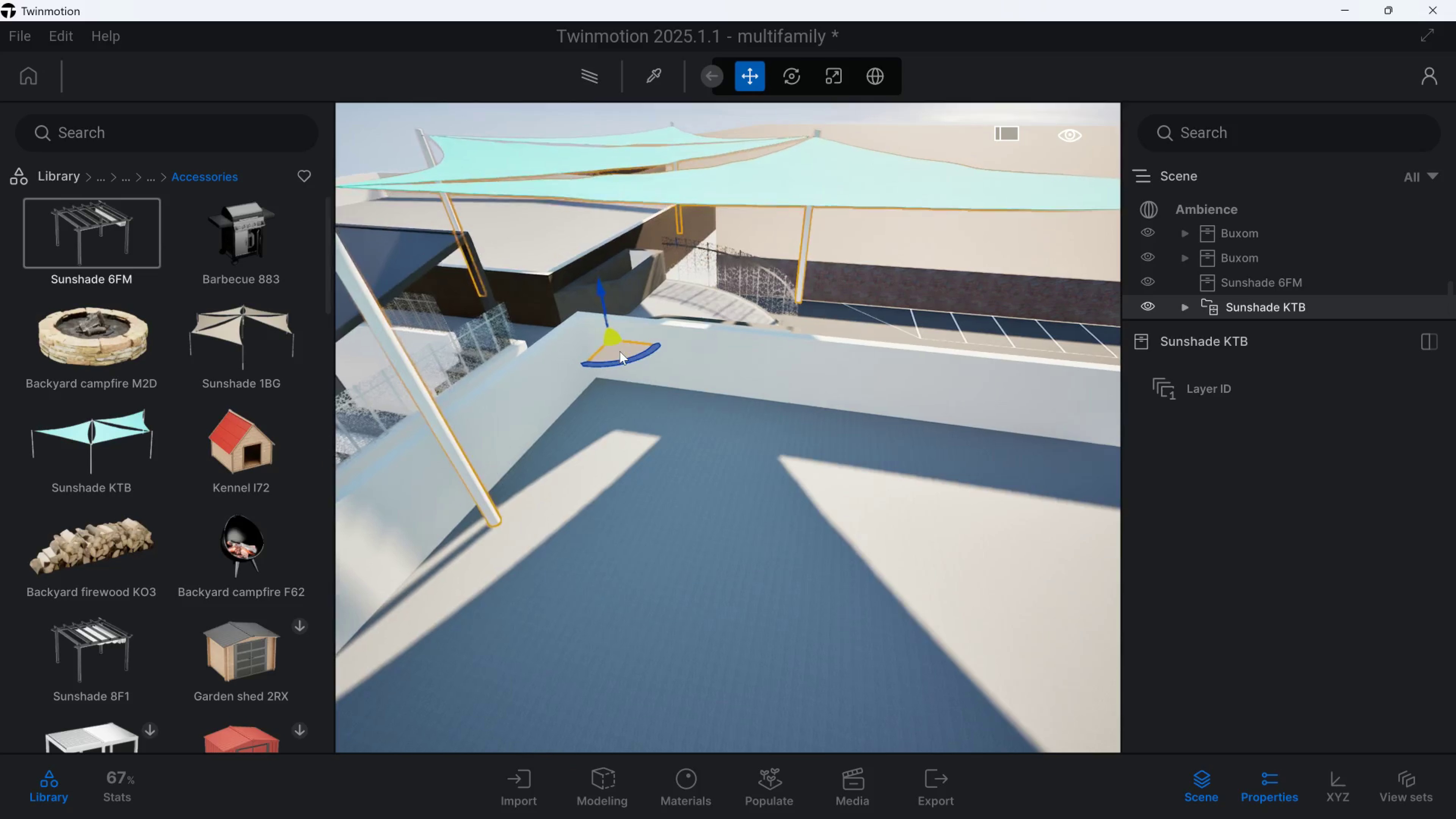 
left_click_drag(start_coordinate=[620, 351], to_coordinate=[562, 364])
 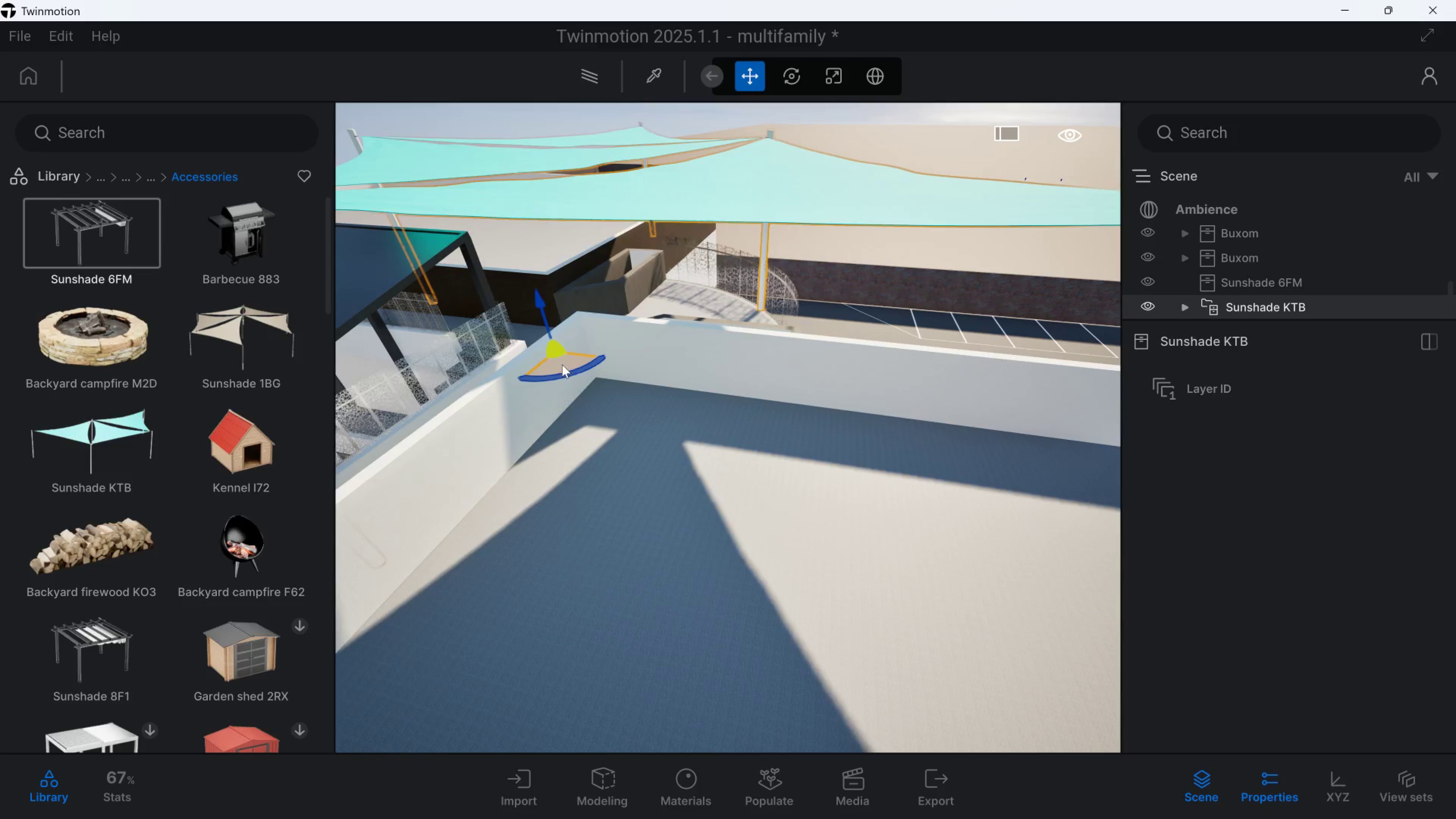 
hold_key(key=D, duration=0.83)
 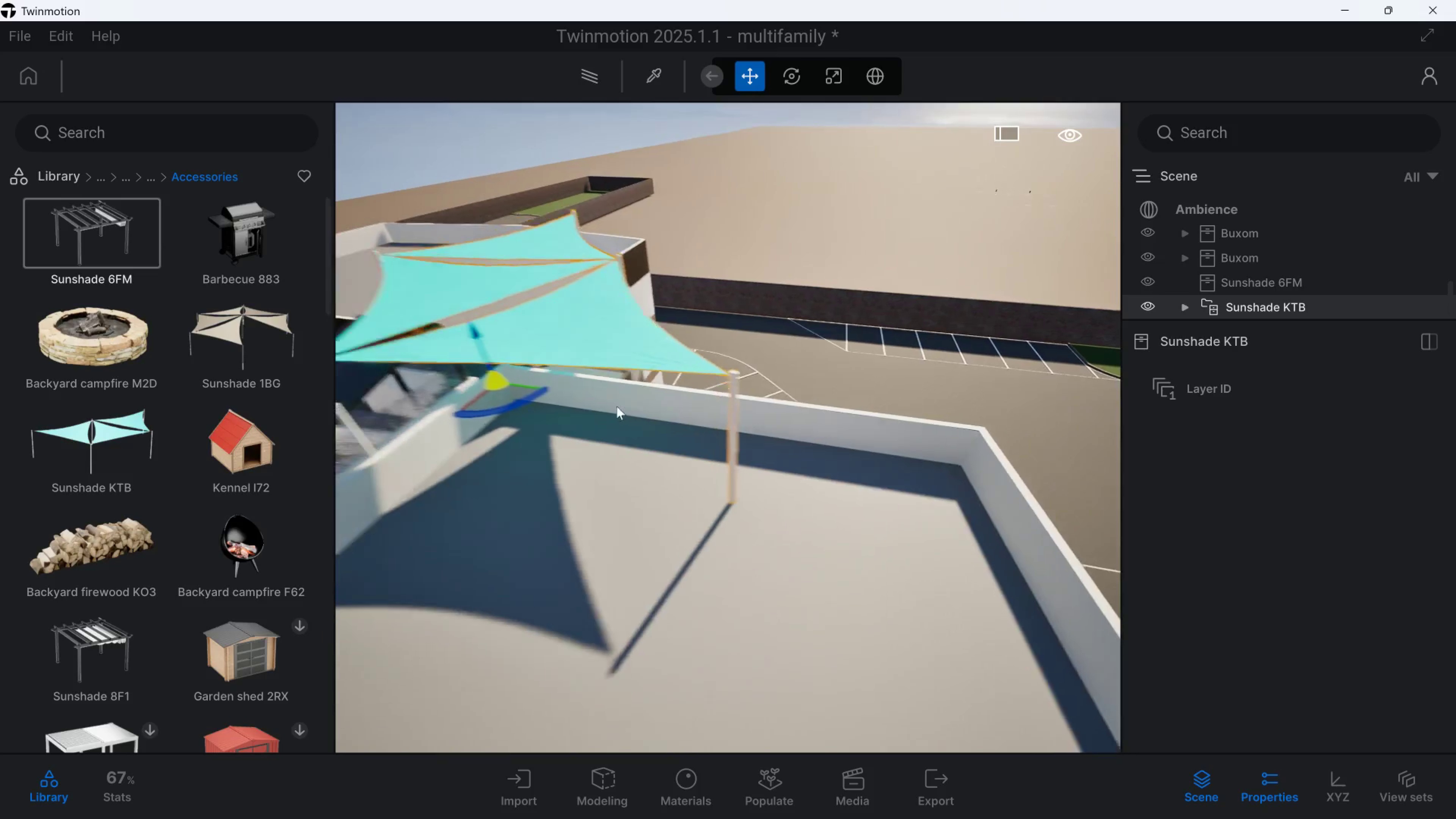 
hold_key(key=S, duration=0.86)
 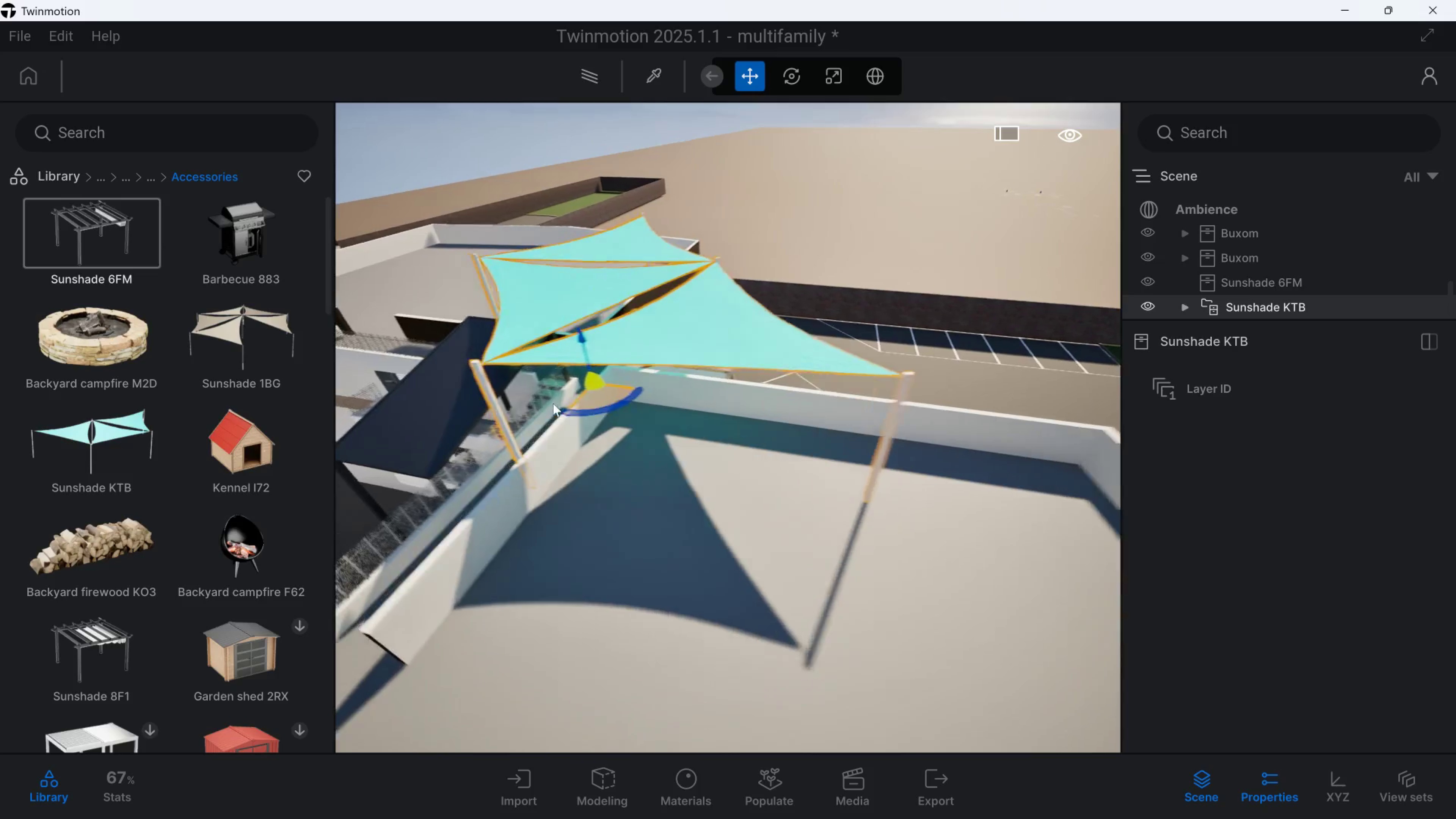 
hold_key(key=A, duration=1.66)
 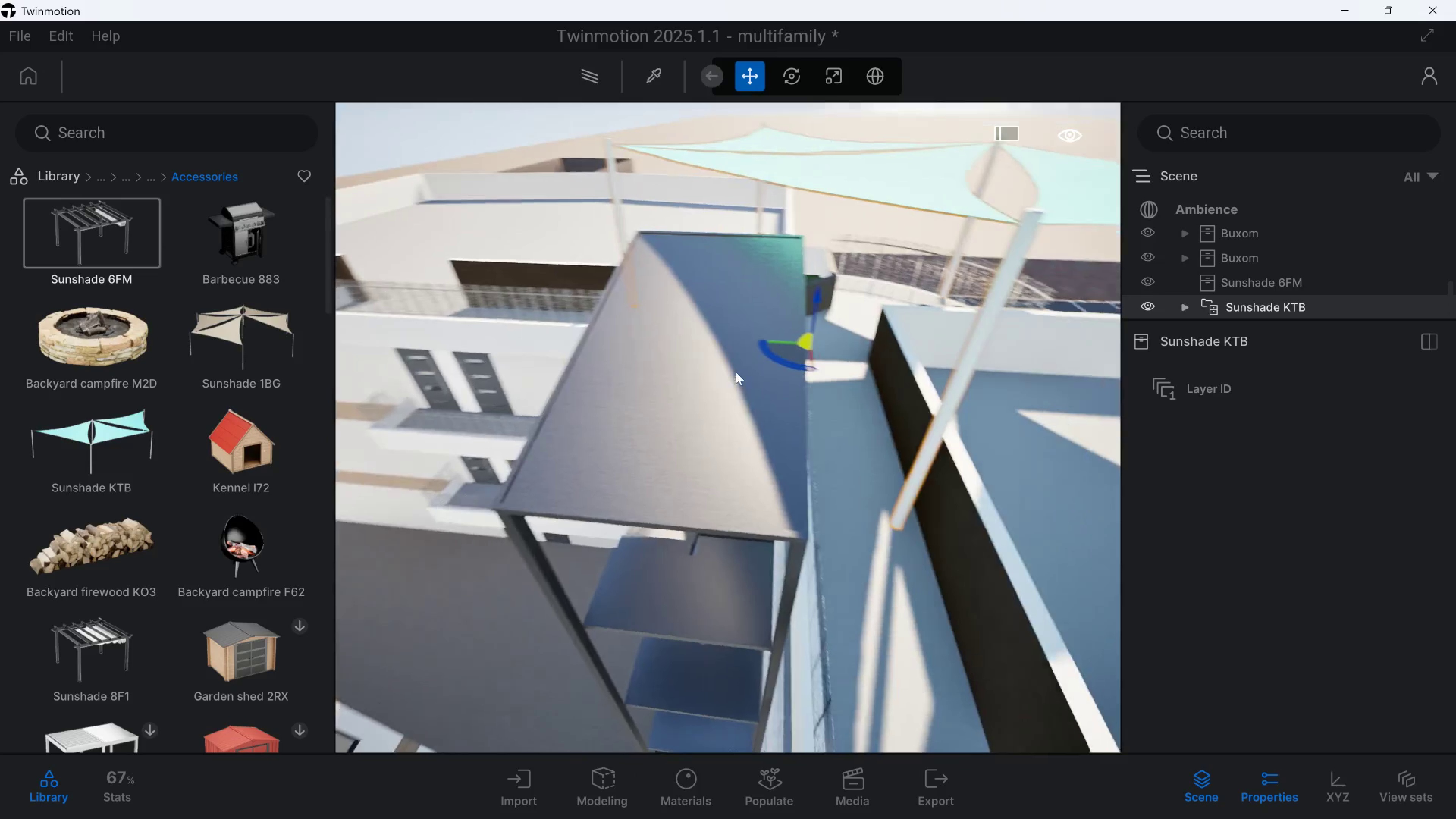 
hold_key(key=W, duration=0.8)
 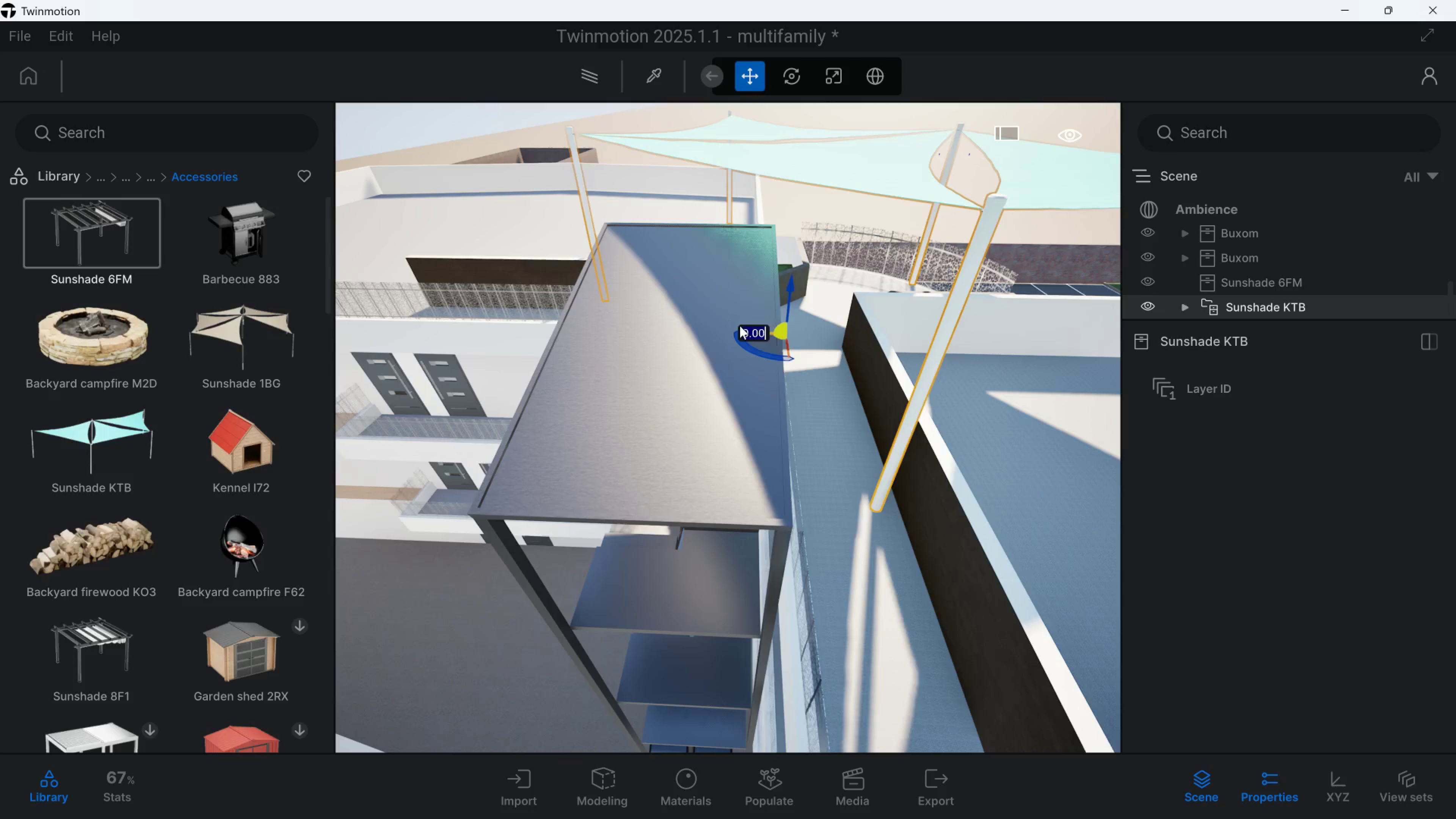 
left_click_drag(start_coordinate=[747, 332], to_coordinate=[763, 332])
 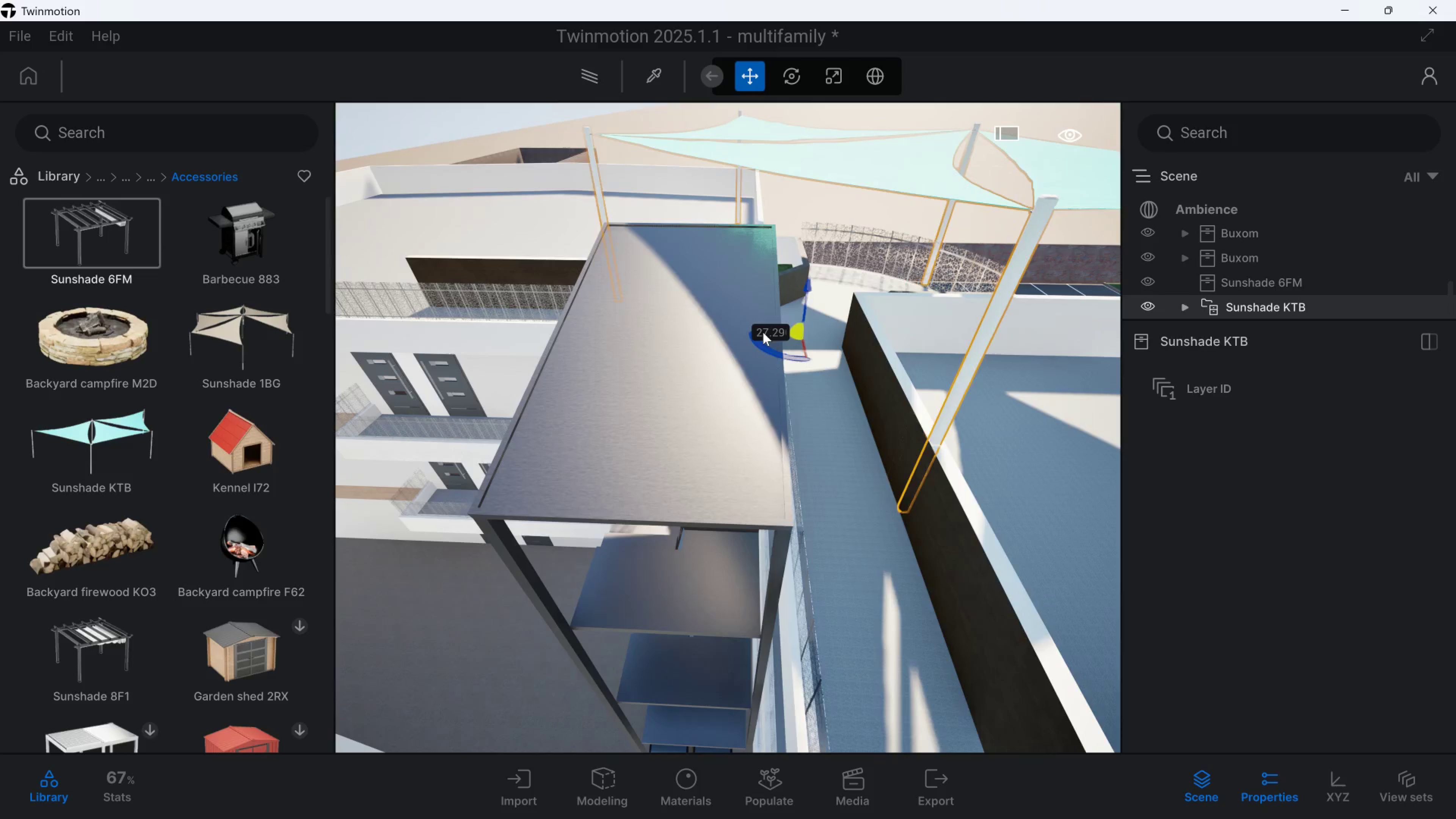 
hold_key(key=A, duration=0.61)
 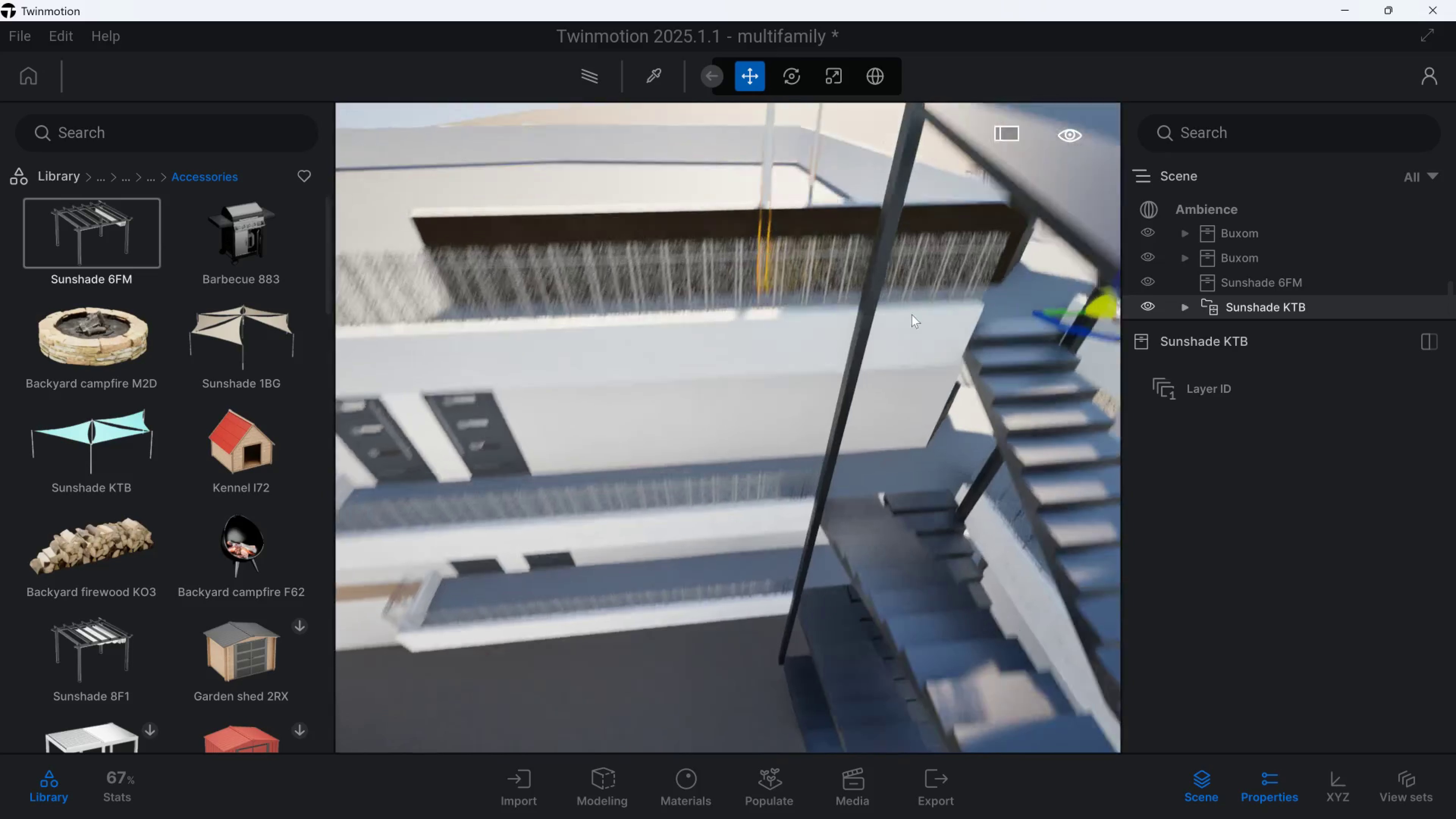 
hold_key(key=W, duration=0.54)
 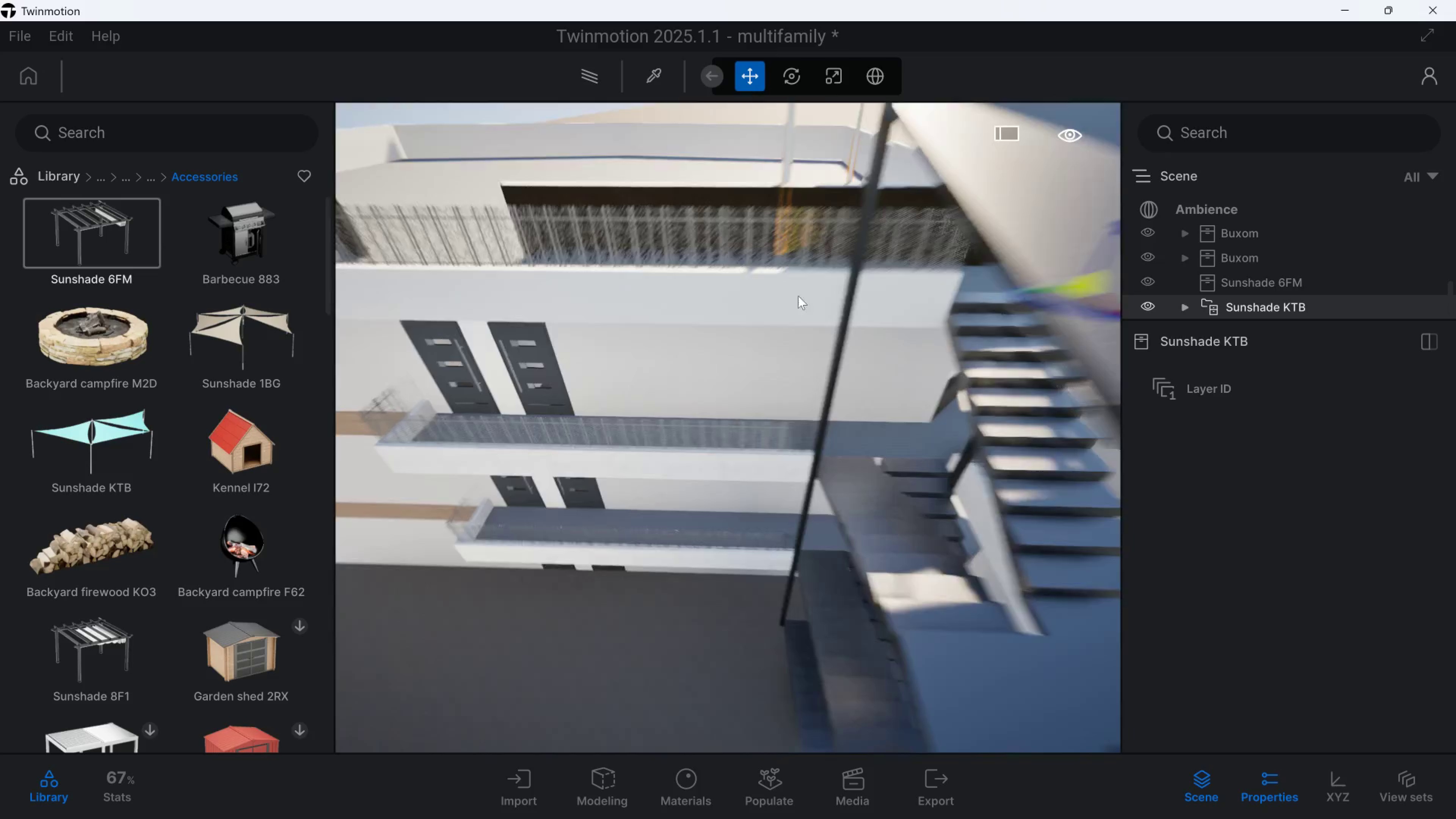 
hold_key(key=Q, duration=0.7)
 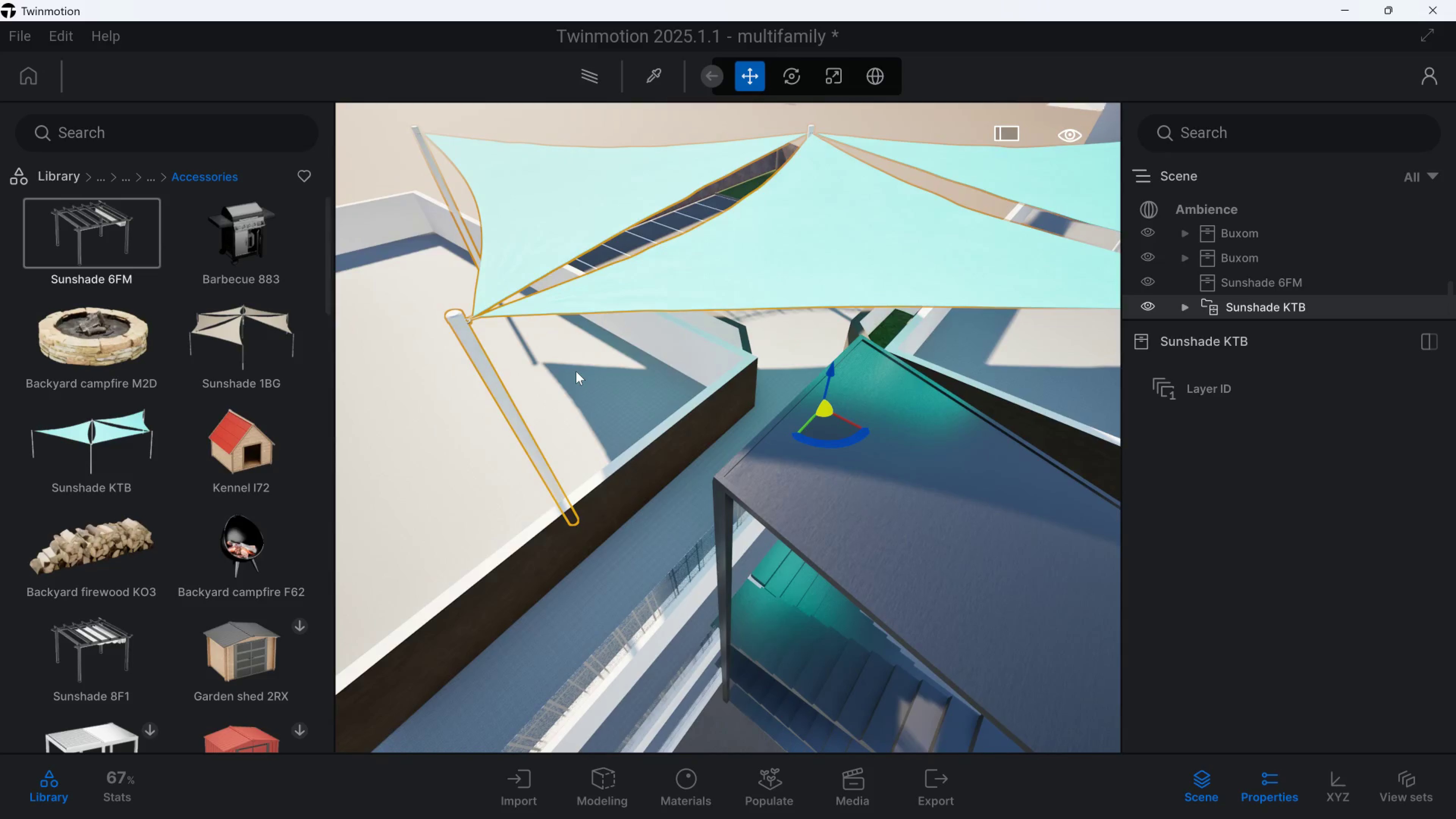 
hold_key(key=A, duration=0.39)
 